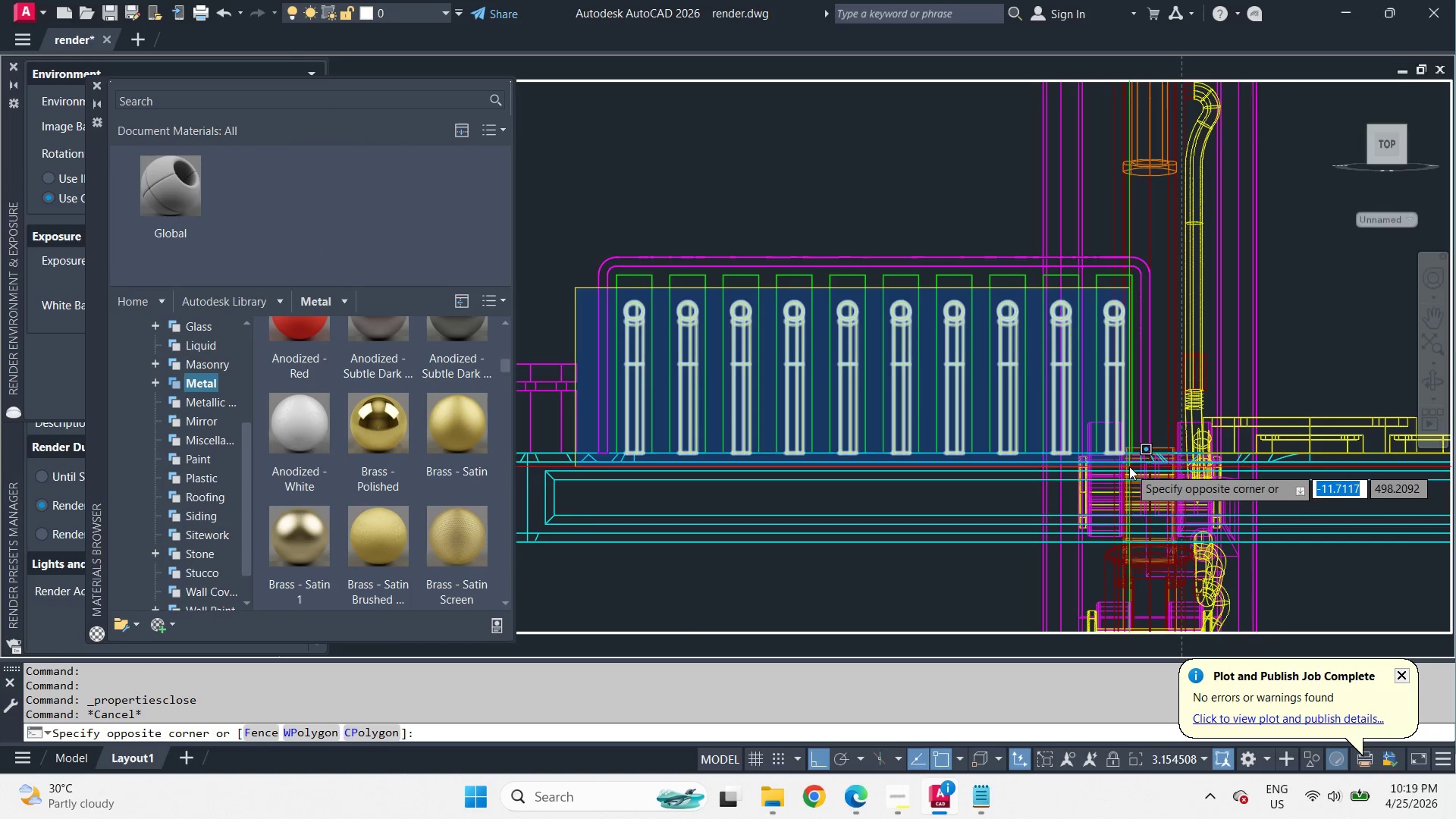 
left_click([1129, 464])
 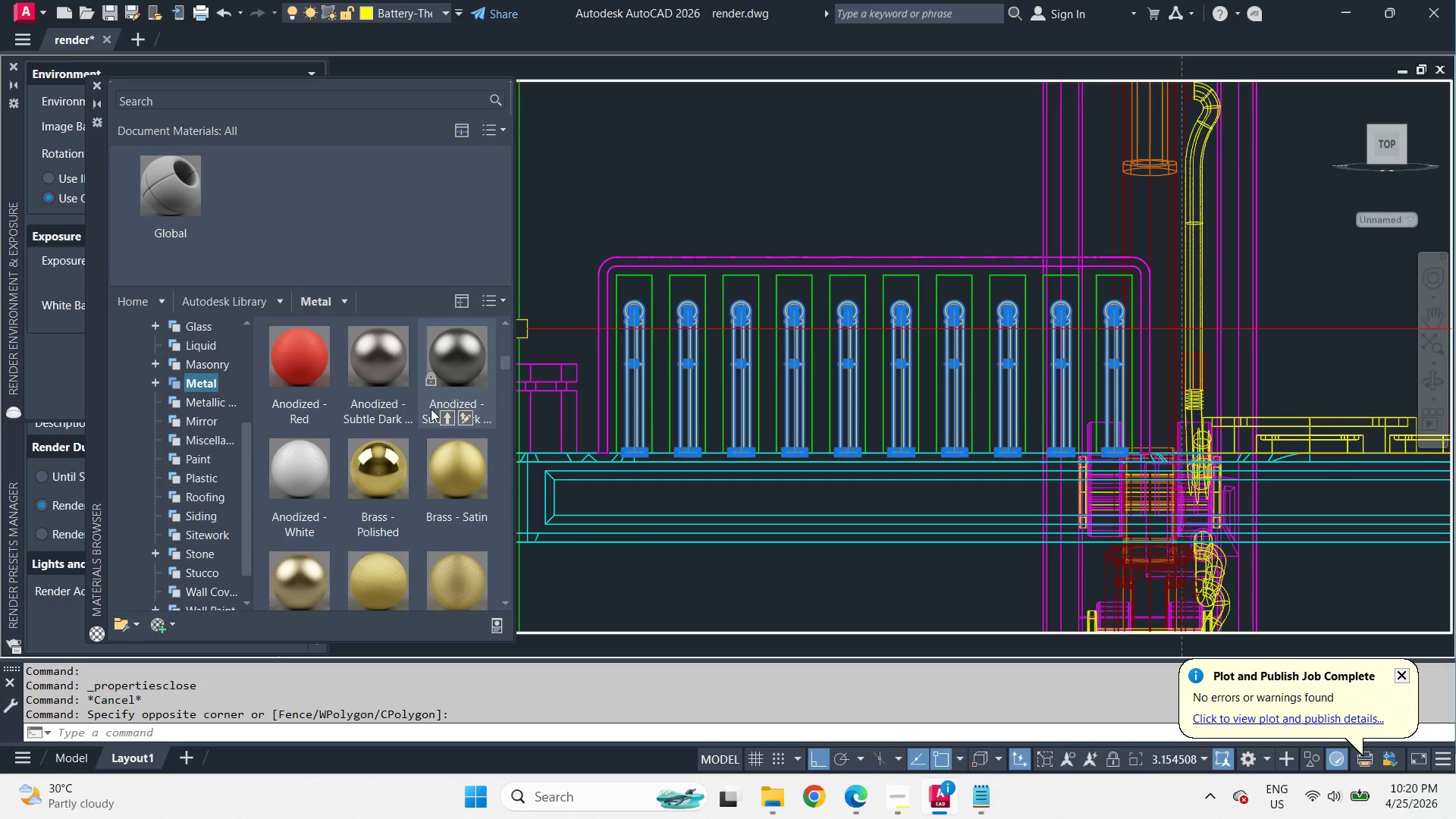 
right_click([383, 485])
 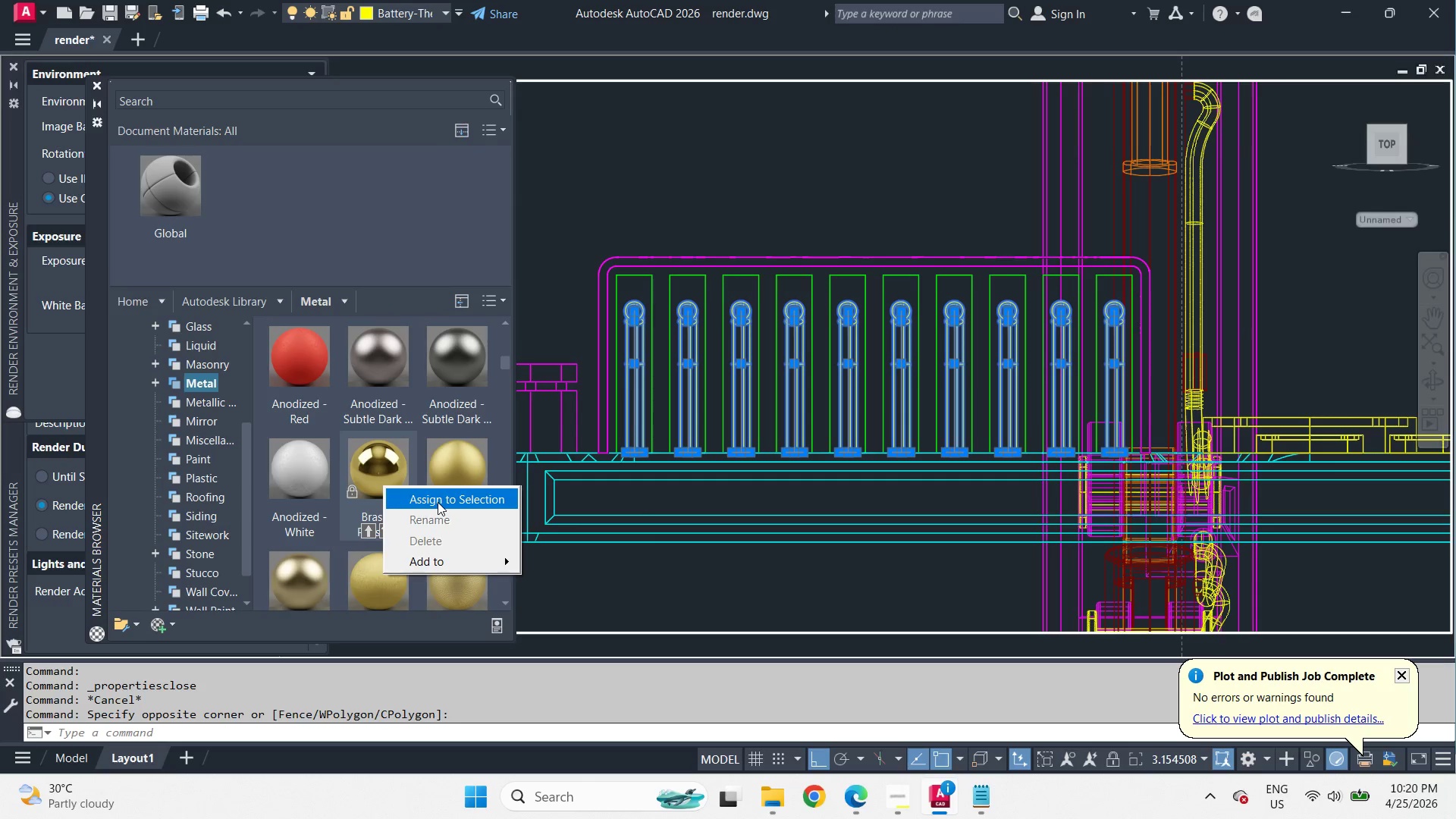 
left_click([438, 502])
 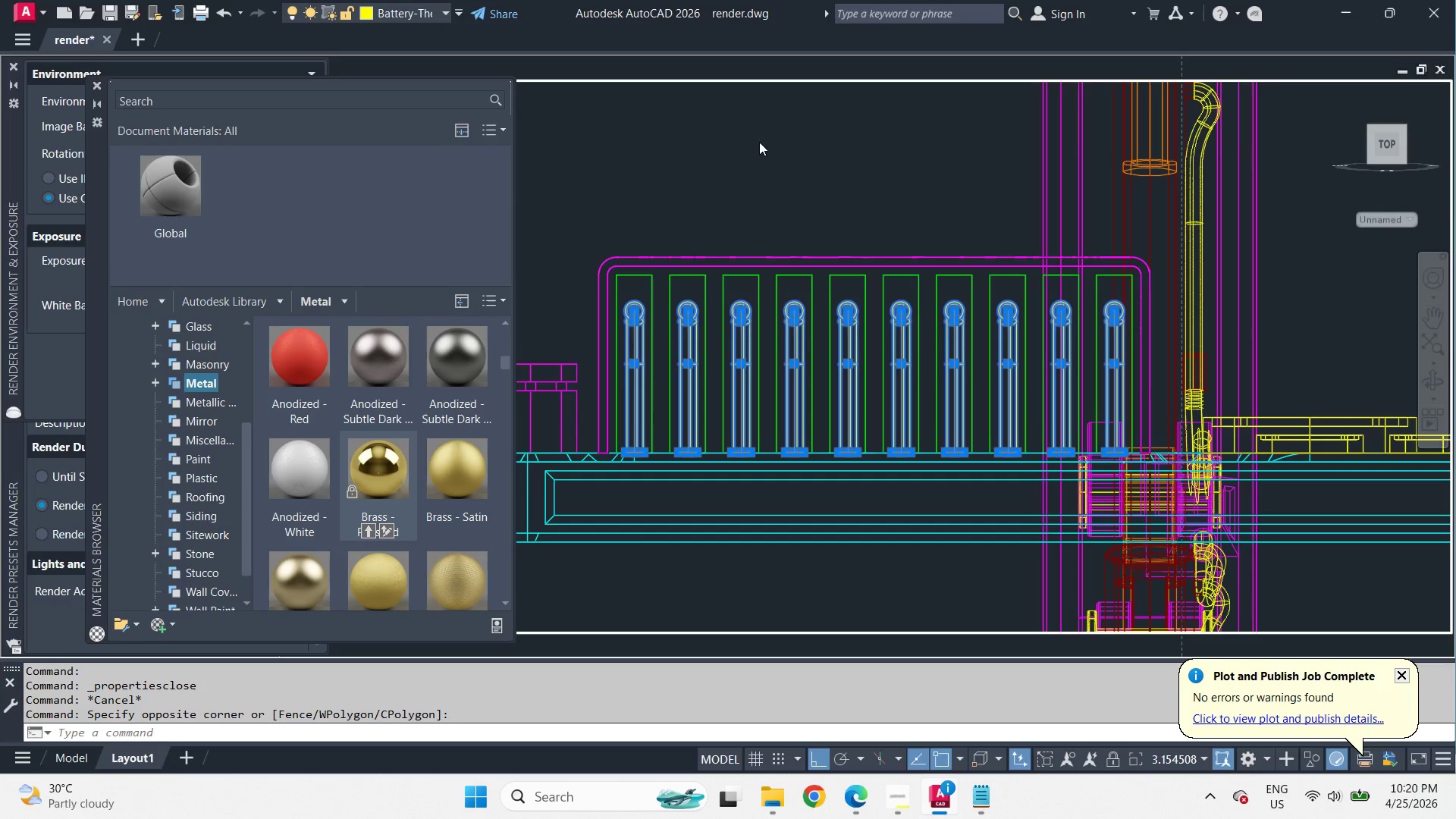 
key(Escape)
 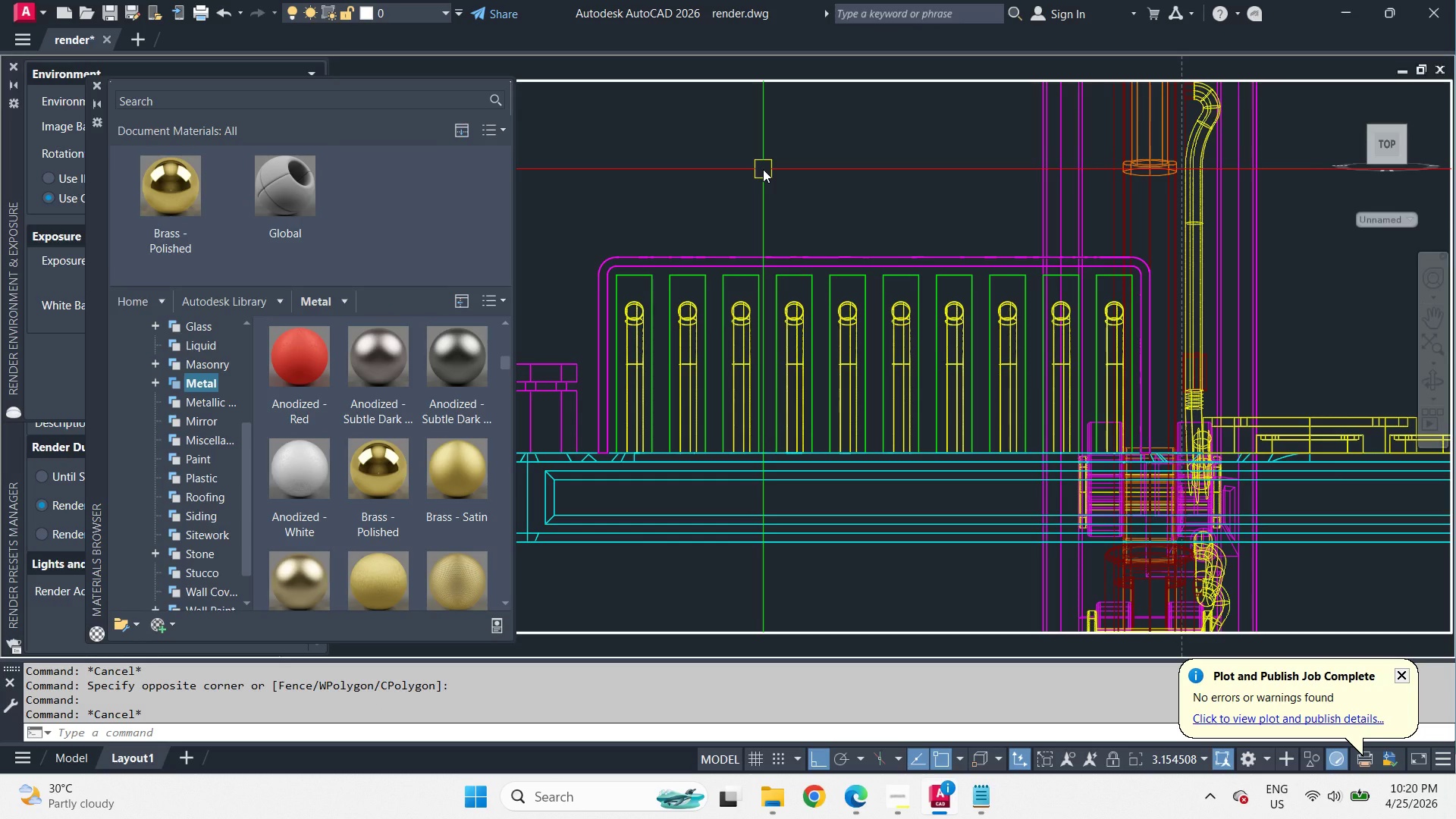 
scroll: coordinate [759, 170], scroll_direction: down, amount: 1.0
 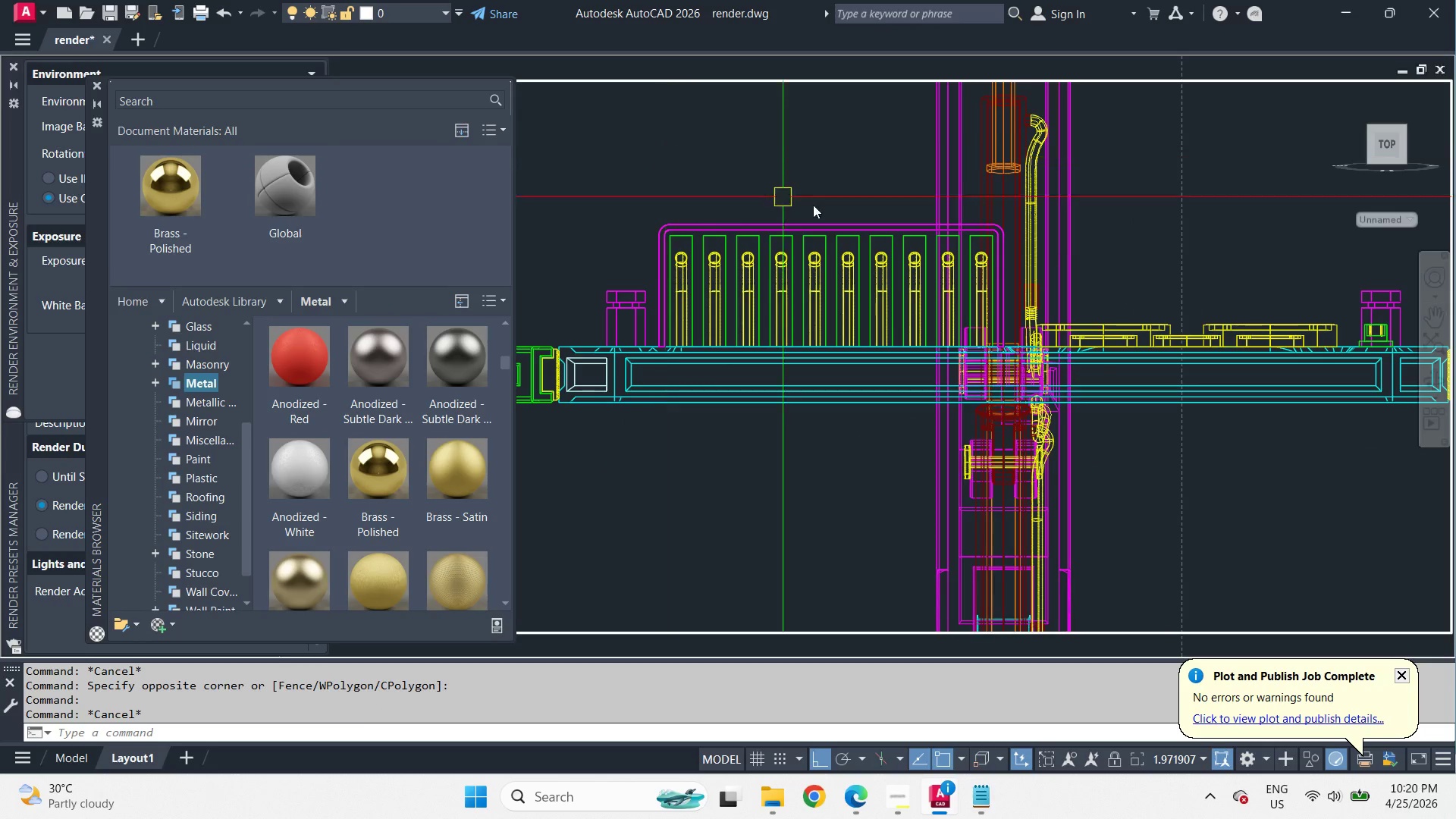 
left_click([1341, 302])
 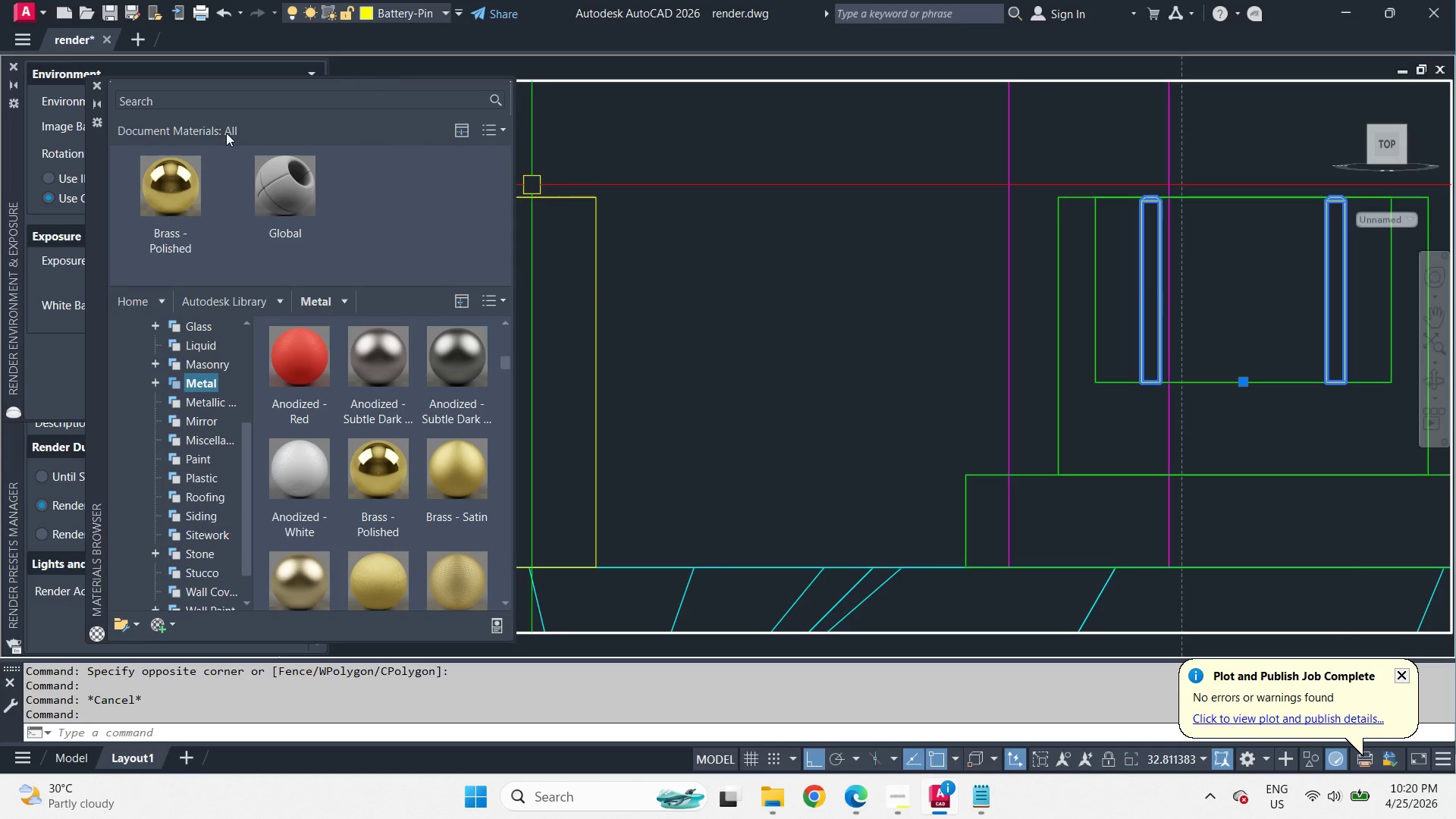 
scroll: coordinate [1355, 324], scroll_direction: up, amount: 6.0
 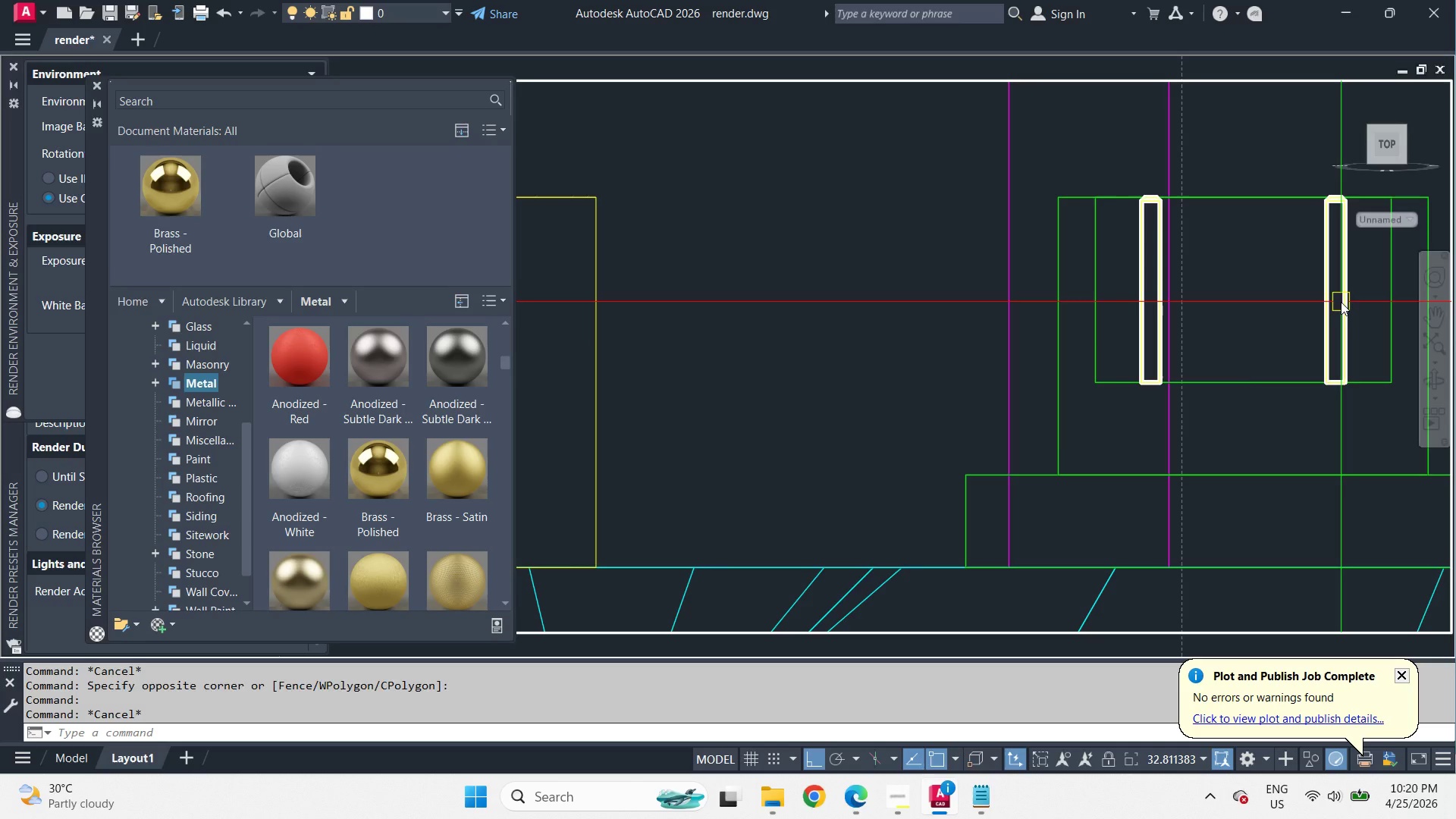 
right_click([180, 199])
 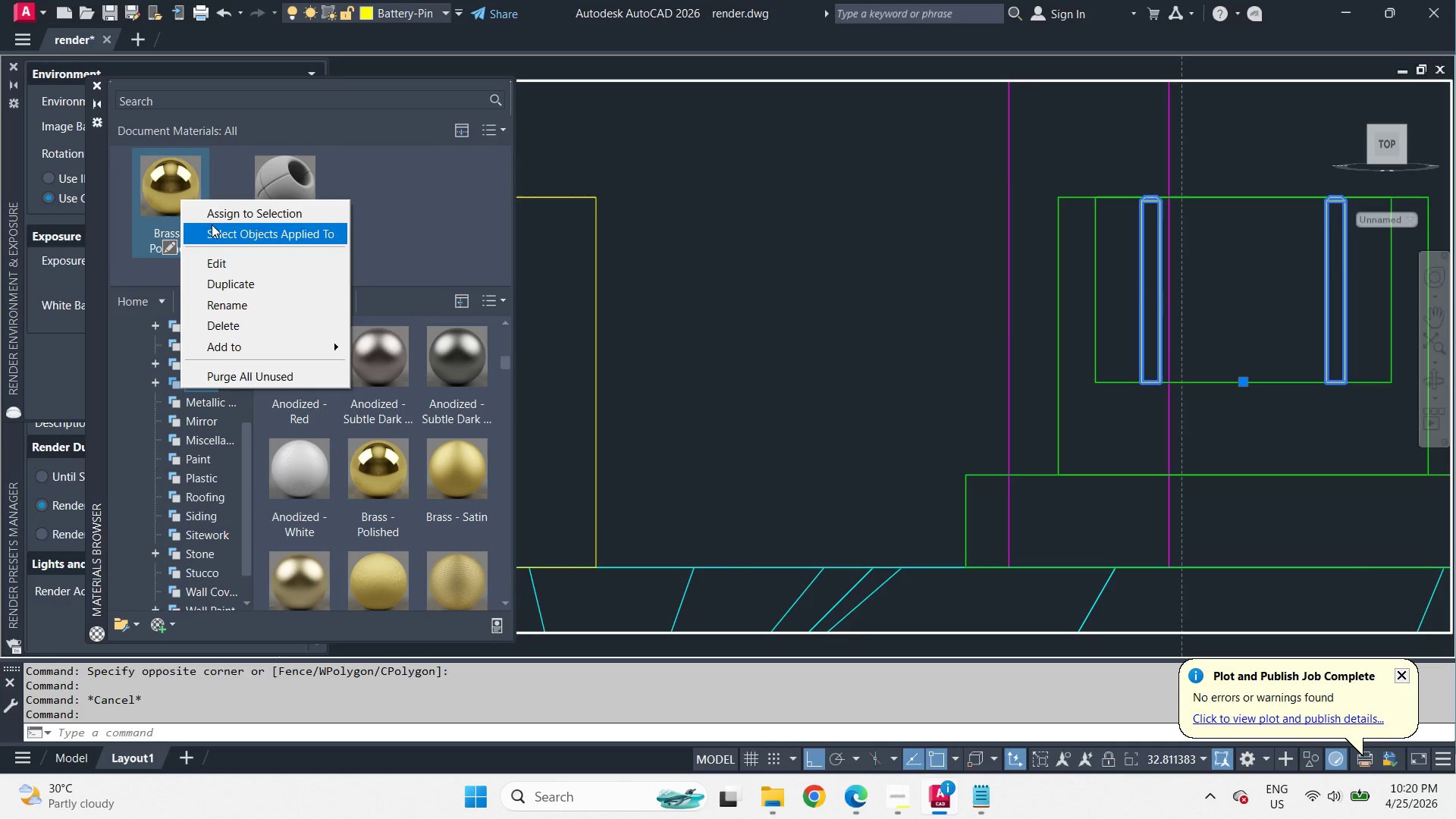 
left_click([212, 224])
 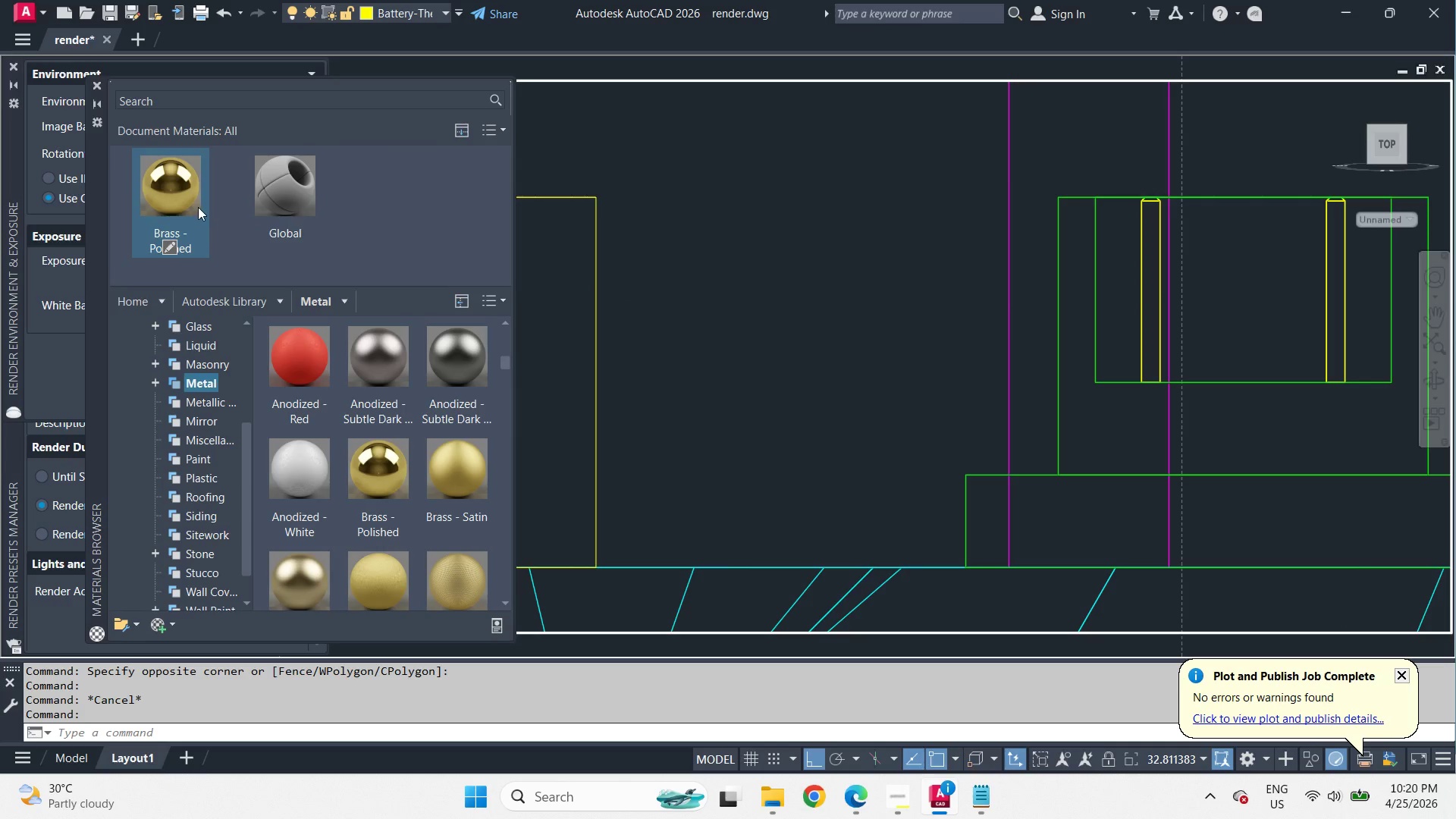 
mouse_move([192, 201])
 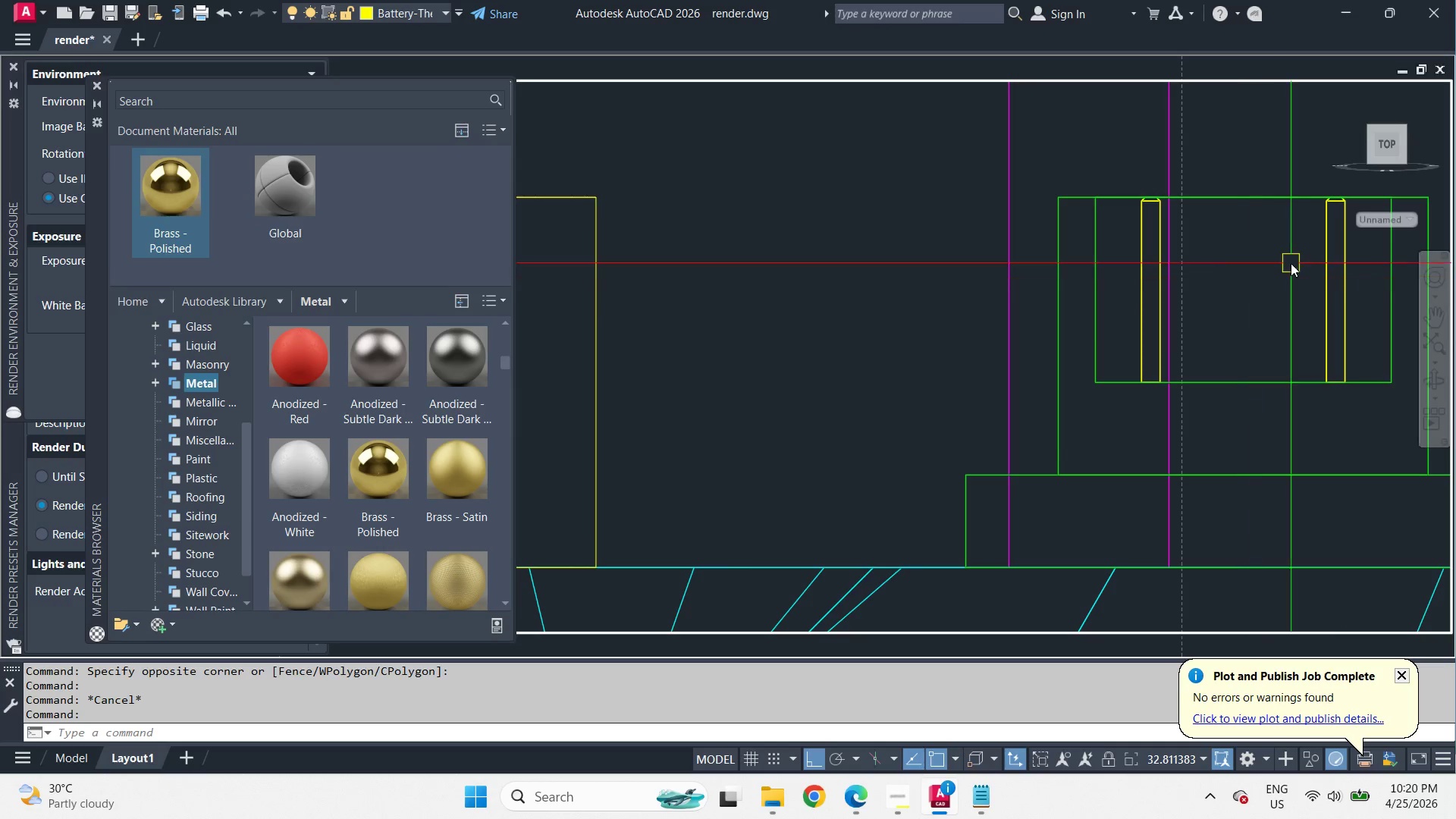 
key(Escape)
 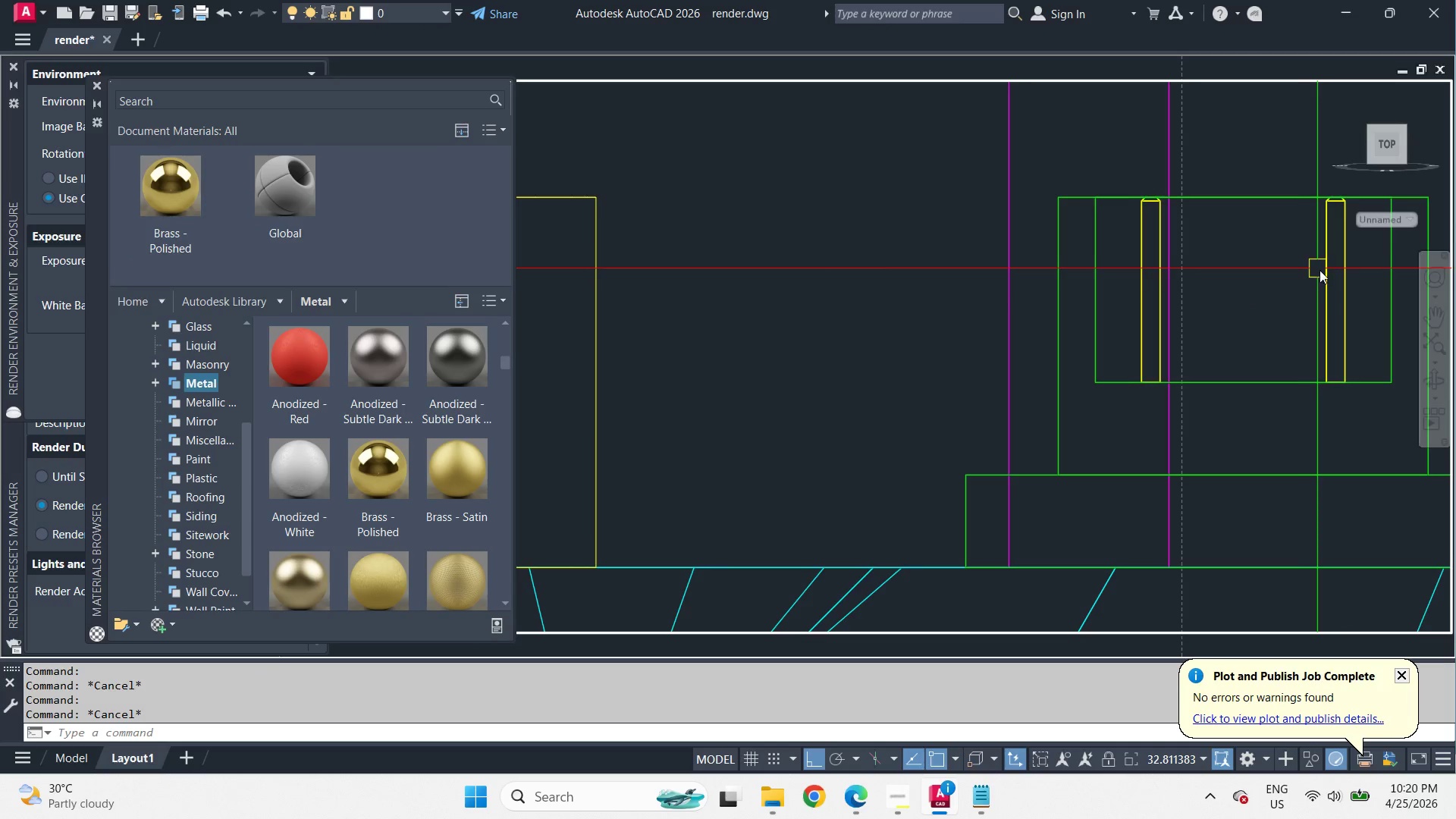 
left_click([1321, 270])
 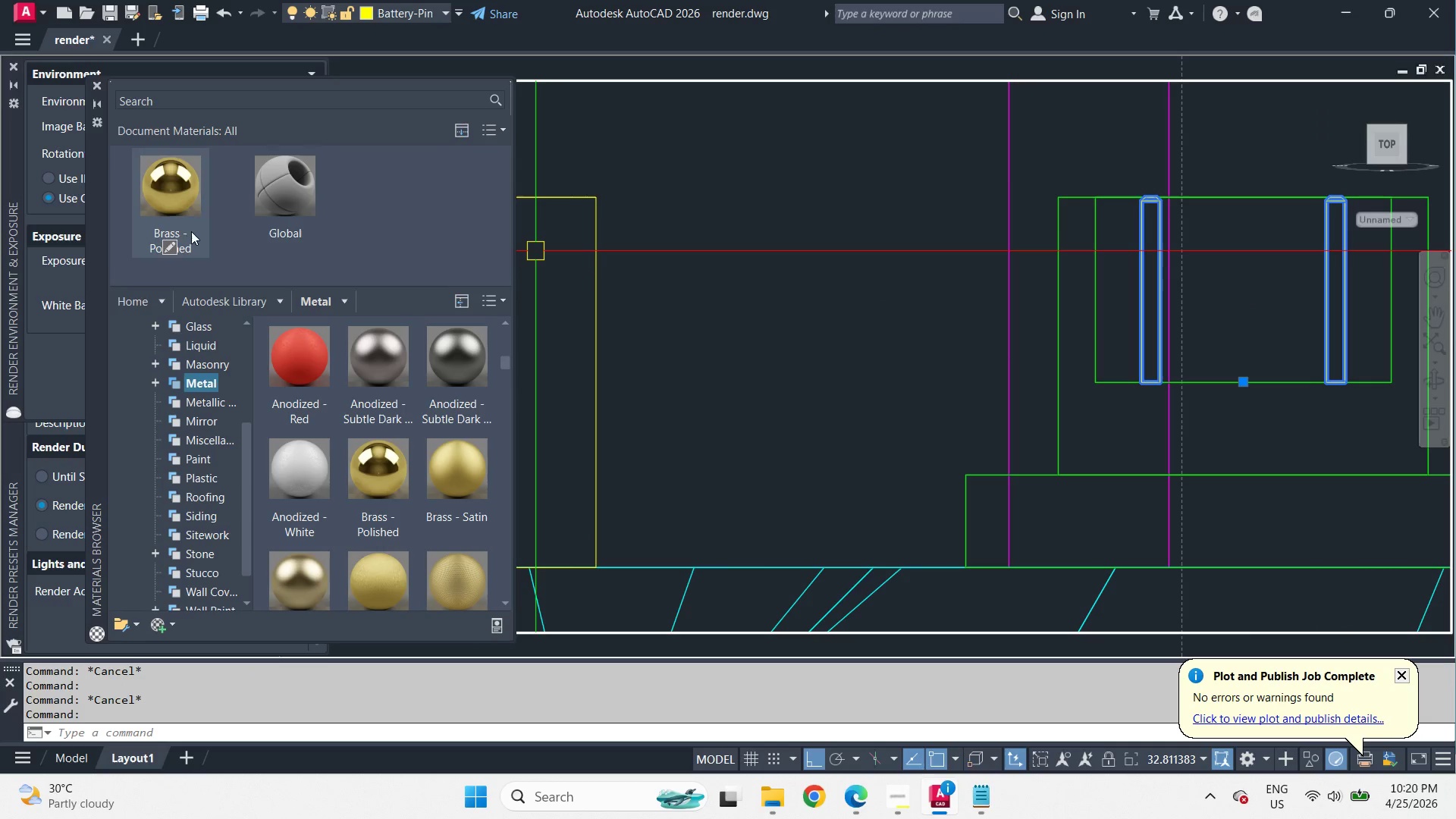 
right_click([162, 200])
 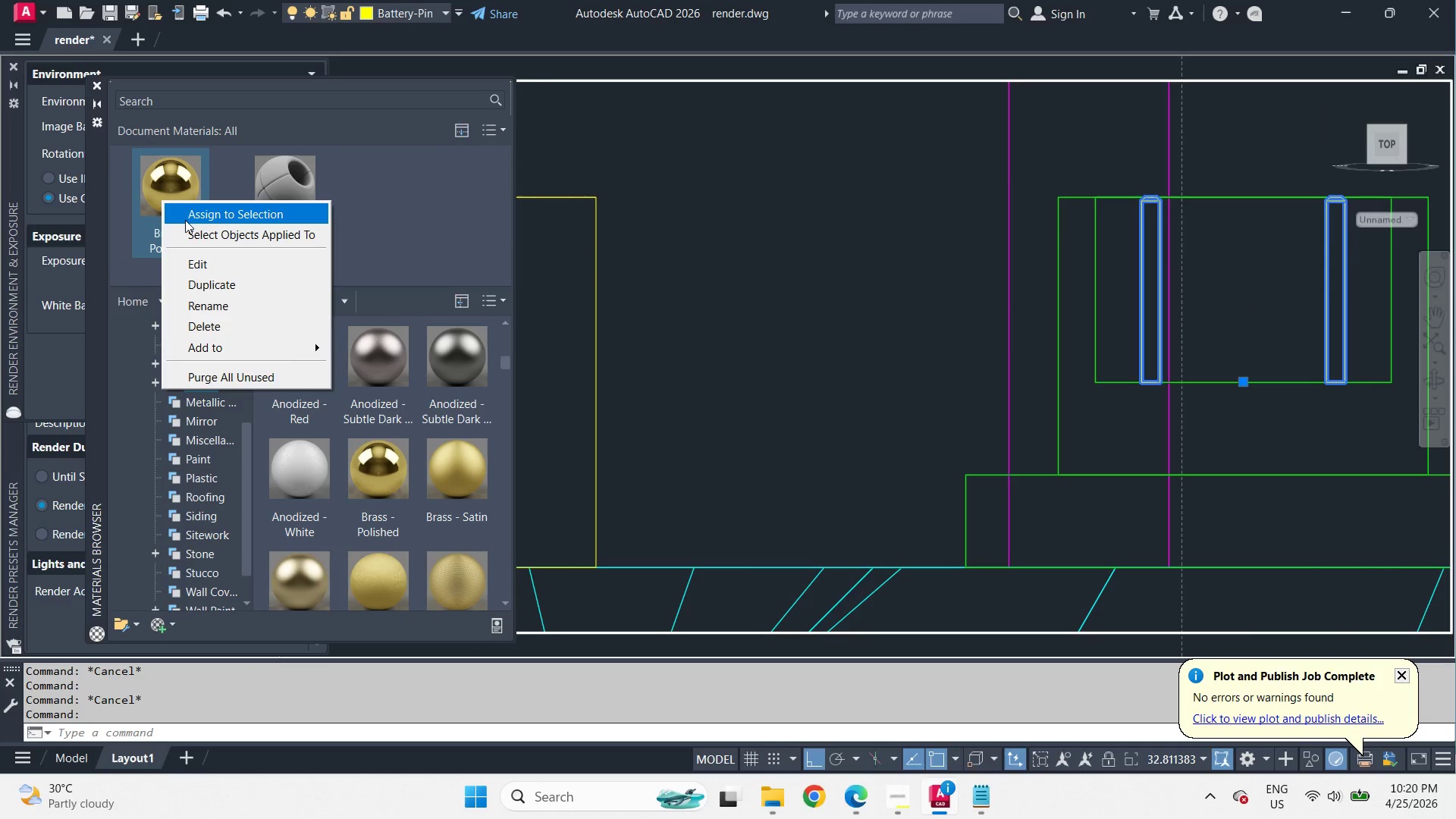 
left_click([185, 220])
 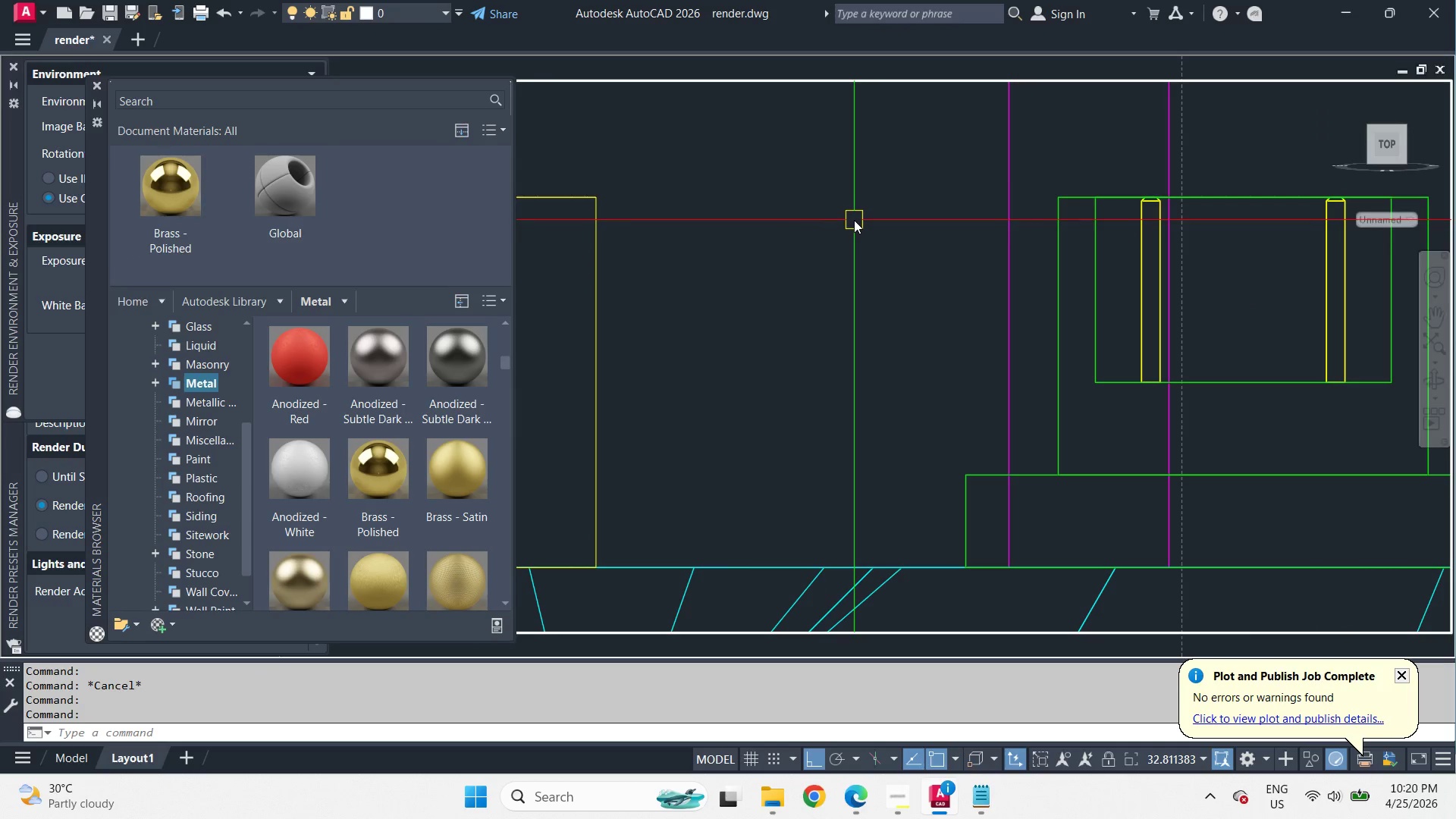 
key(Escape)
 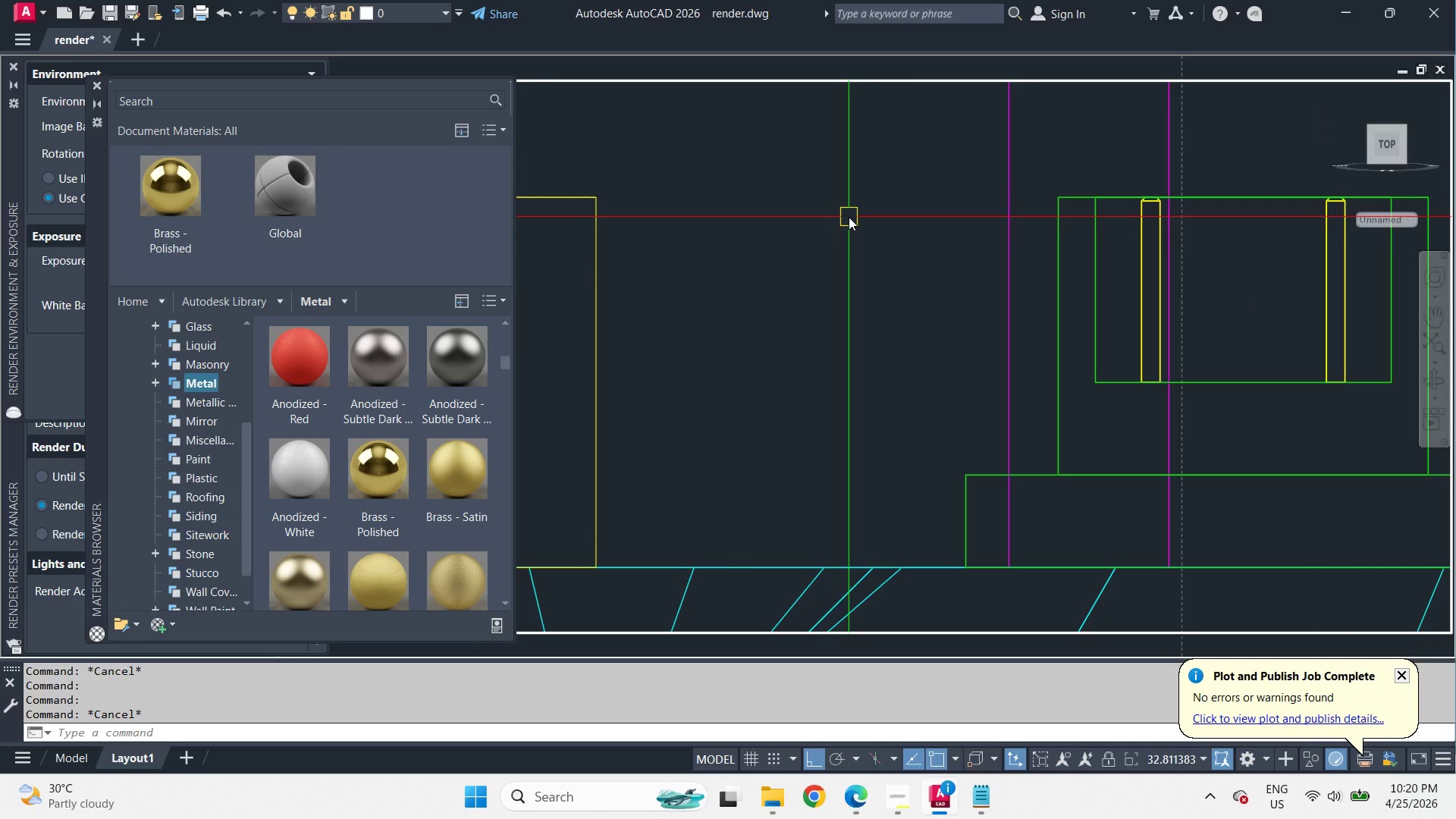 
key(Escape)
 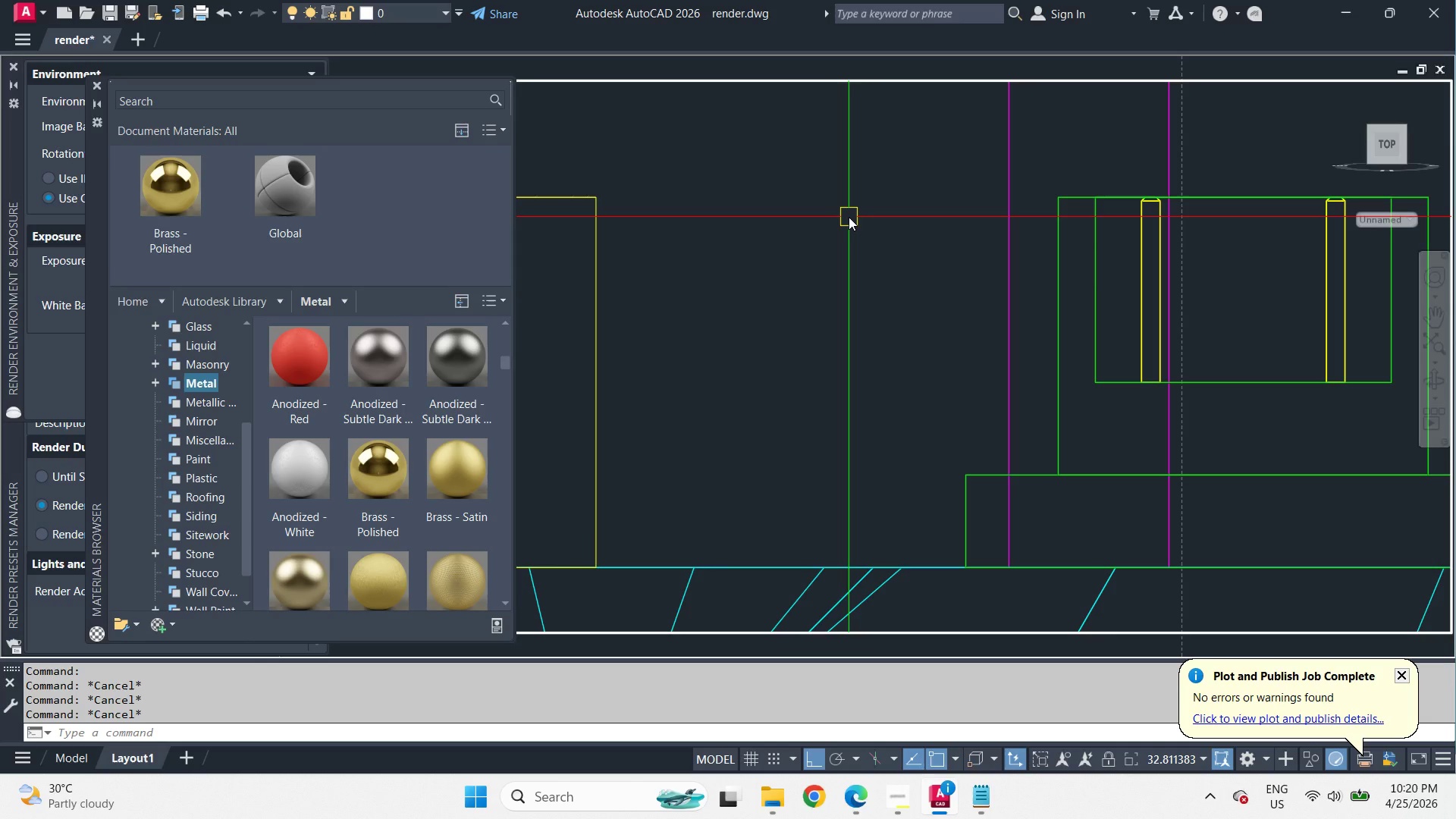 
key(Escape)
 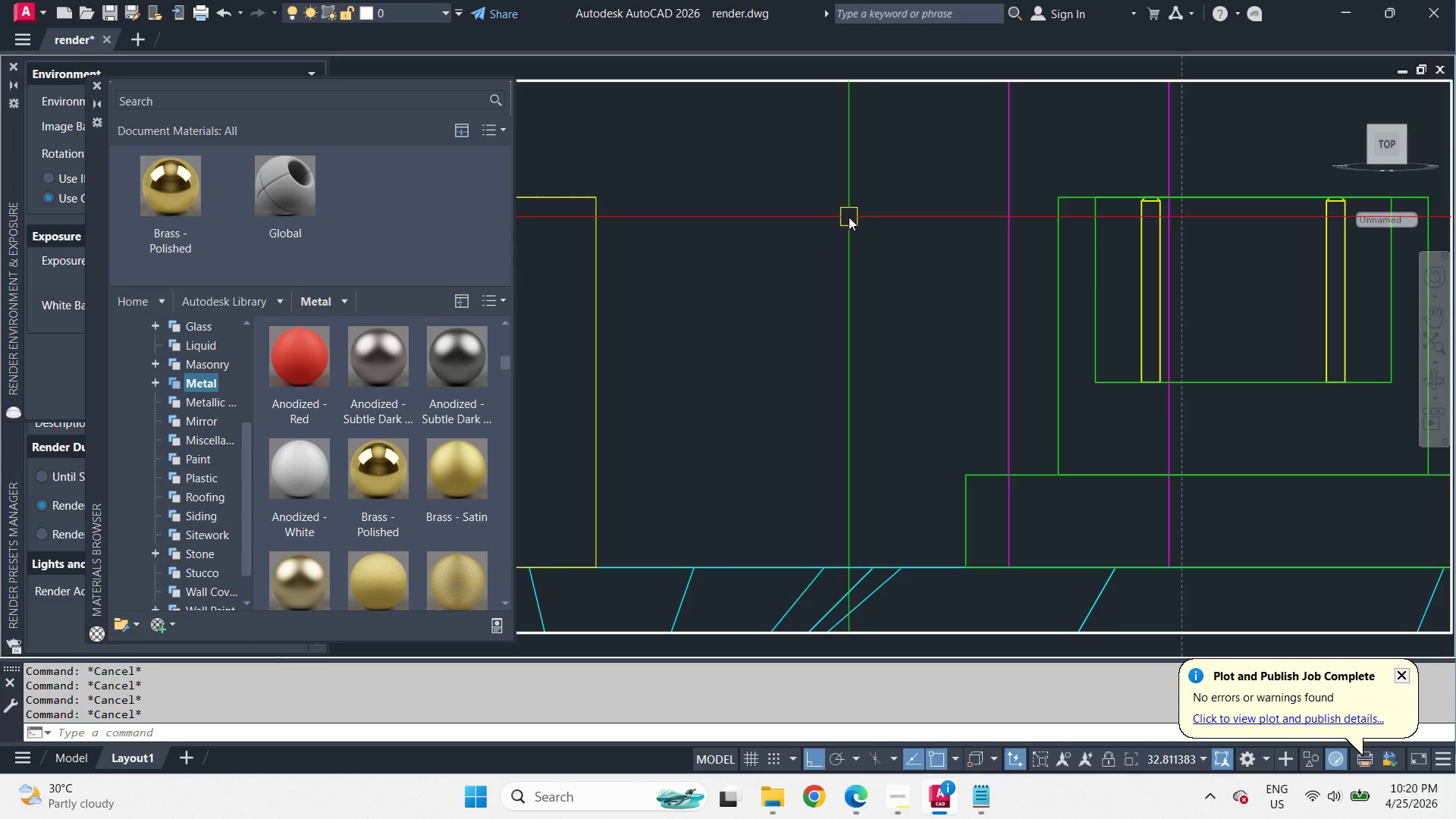 
key(Escape)
 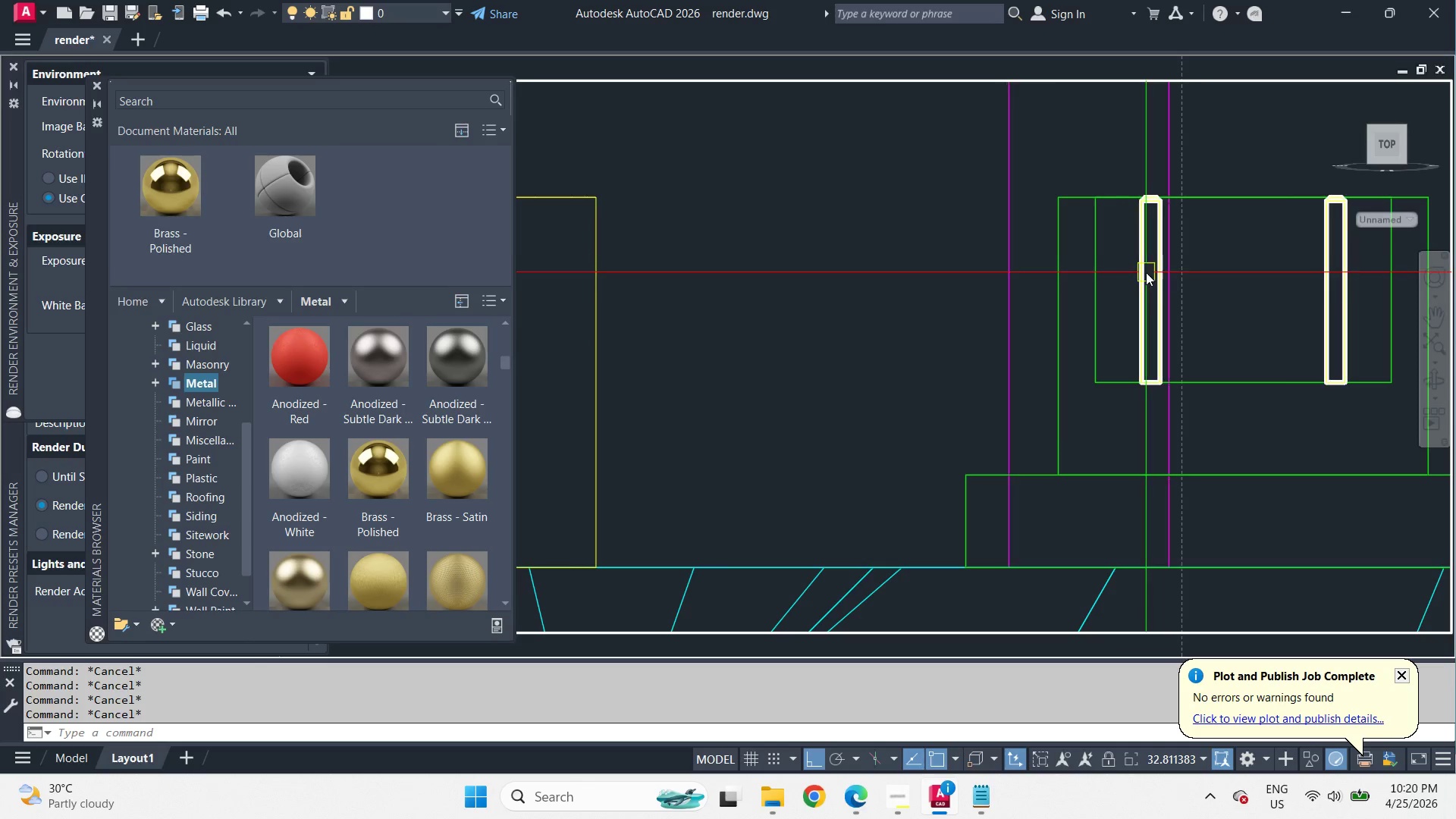 
scroll: coordinate [917, 229], scroll_direction: down, amount: 7.0
 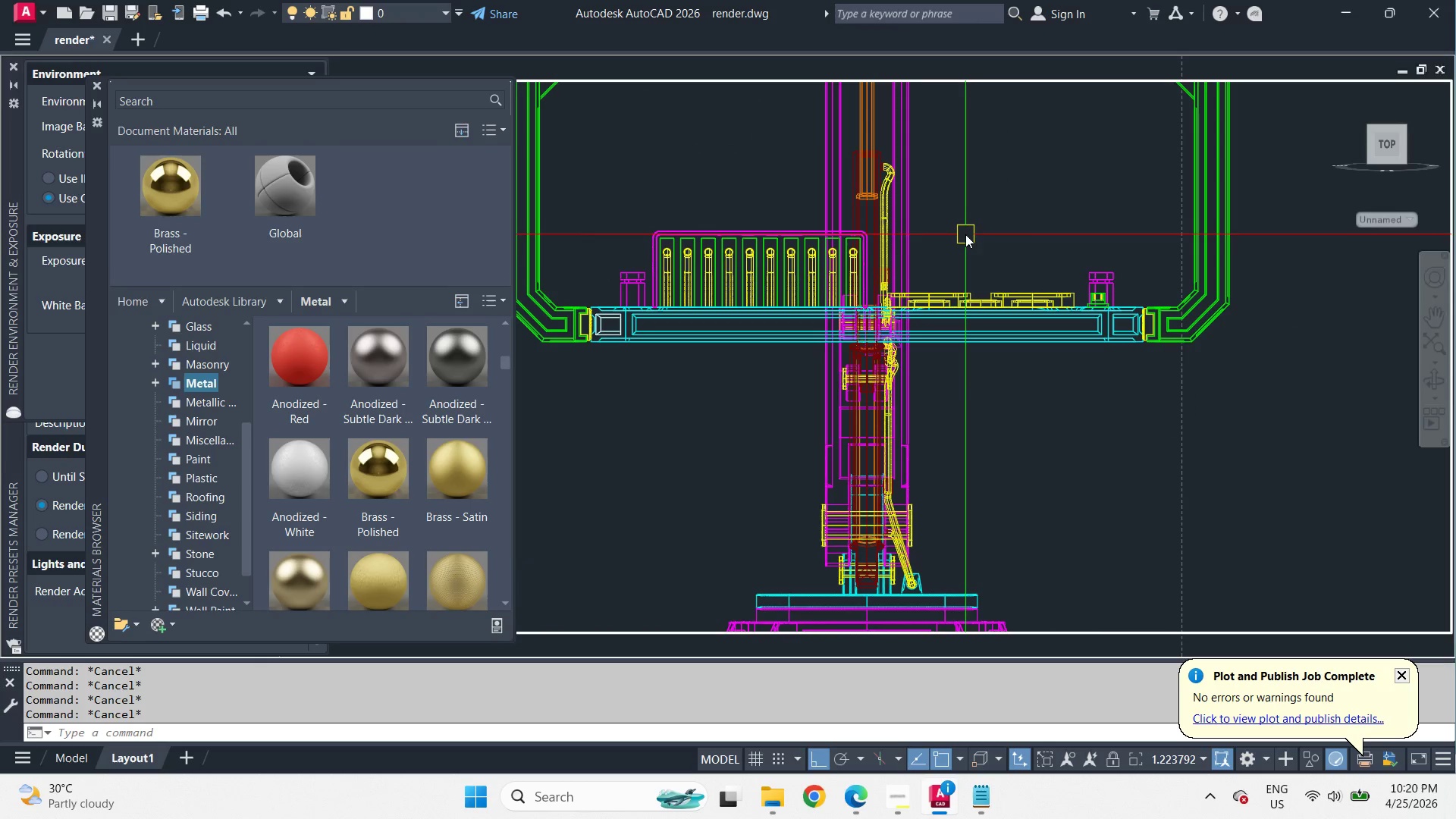 
scroll: coordinate [613, 333], scroll_direction: up, amount: 3.0
 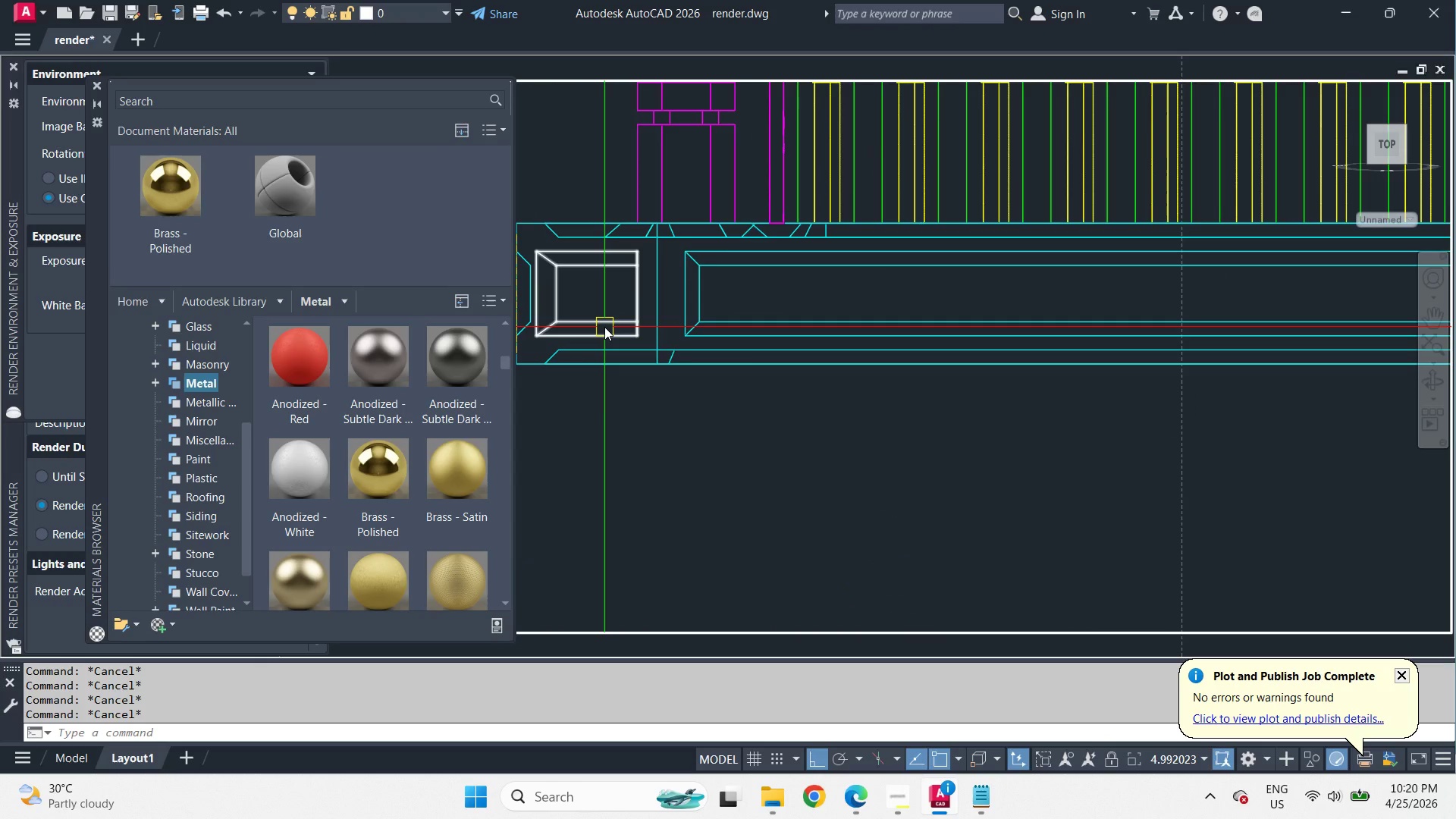 
left_click([604, 327])
 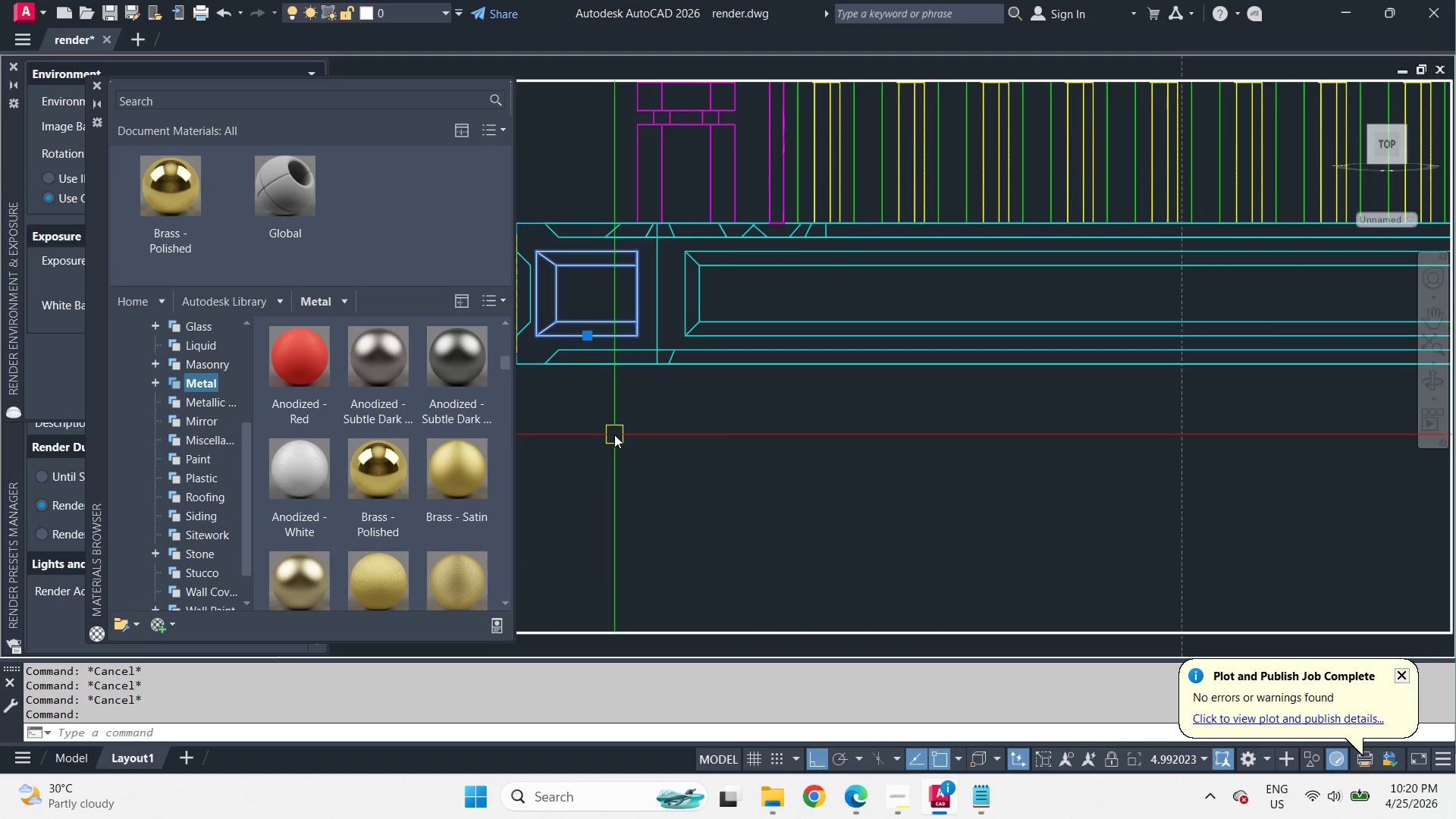 
key(E)
 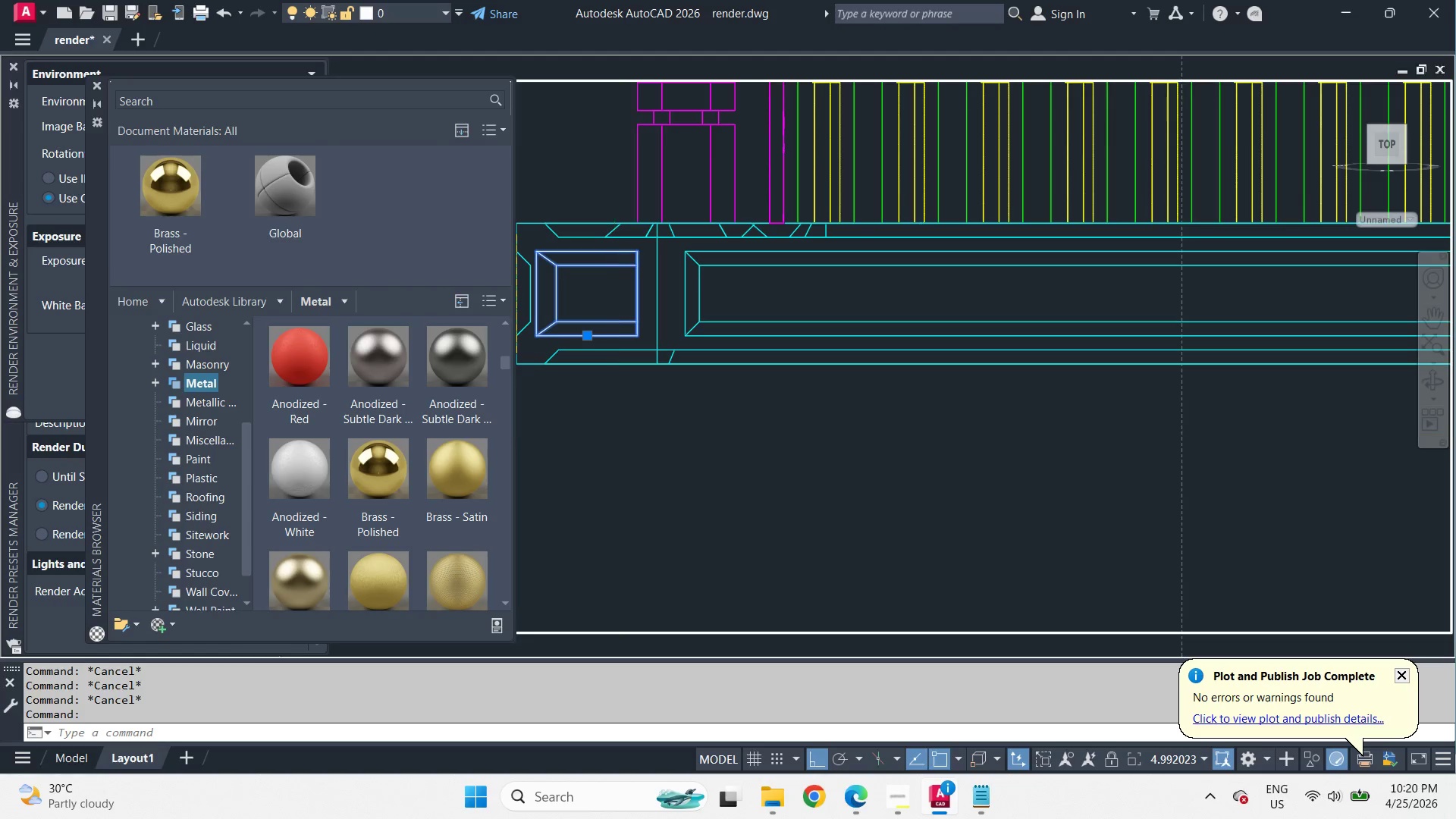 
key(Space)
 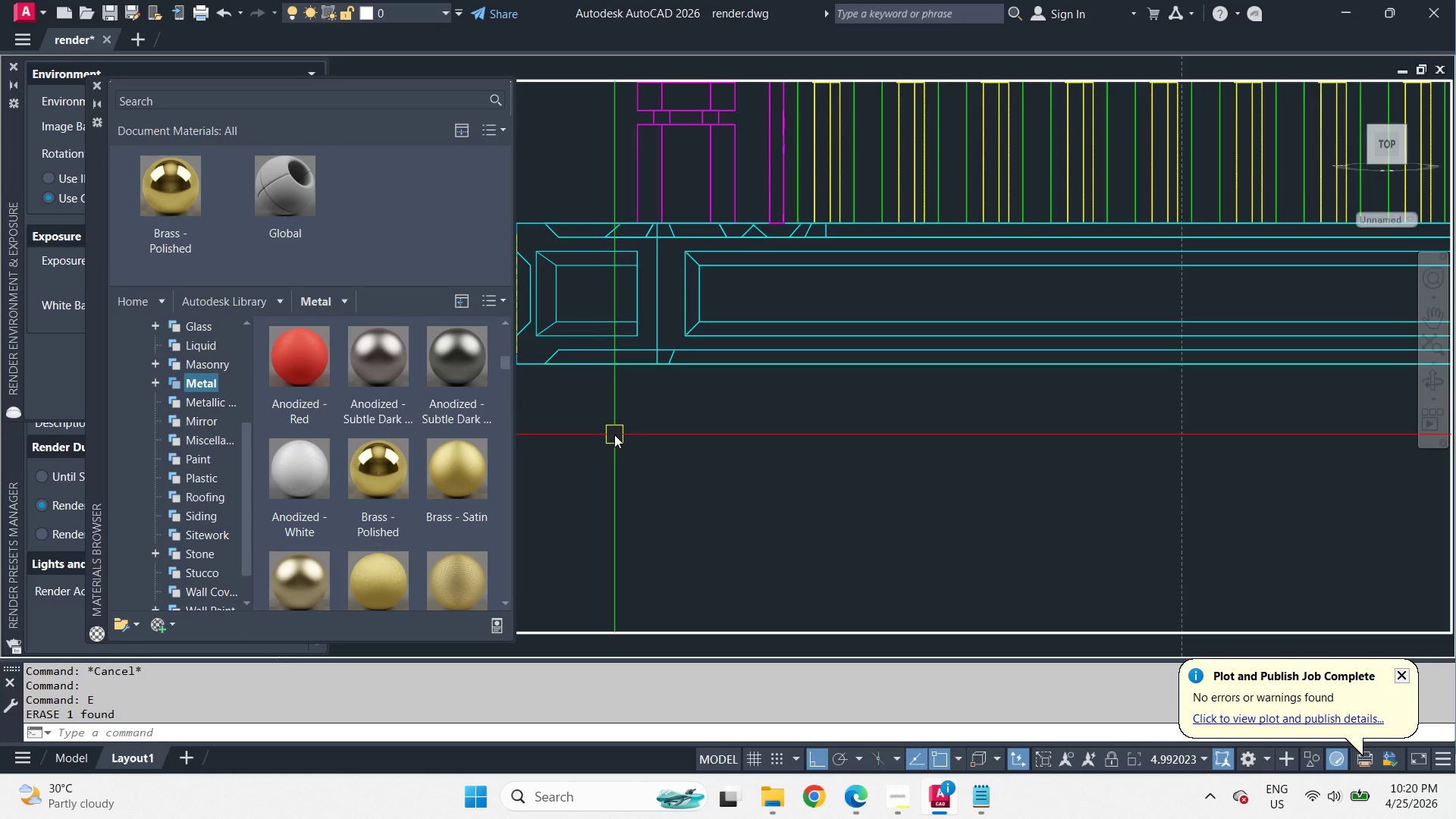 
key(Control+Z)
 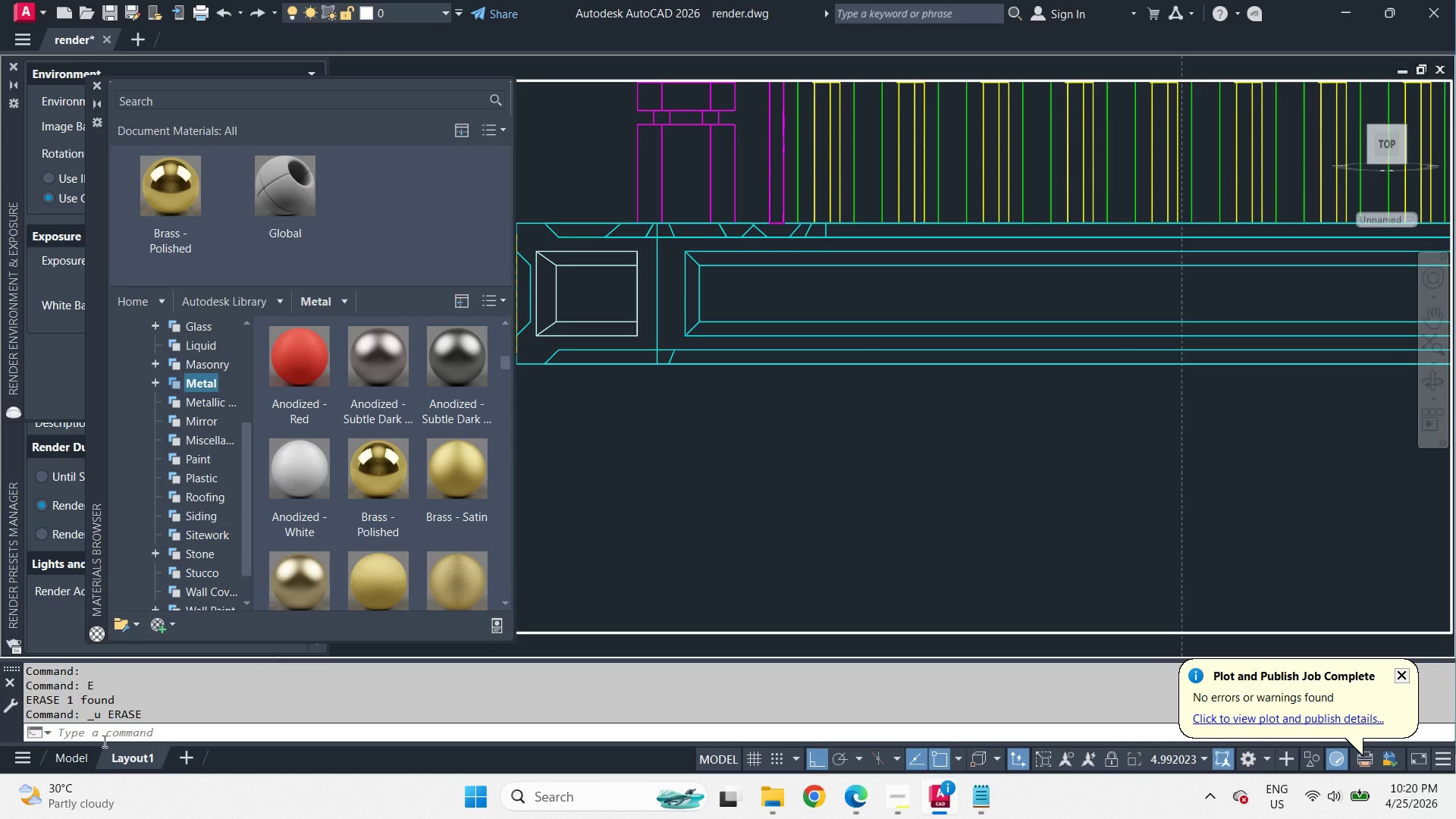 
left_click([70, 756])
 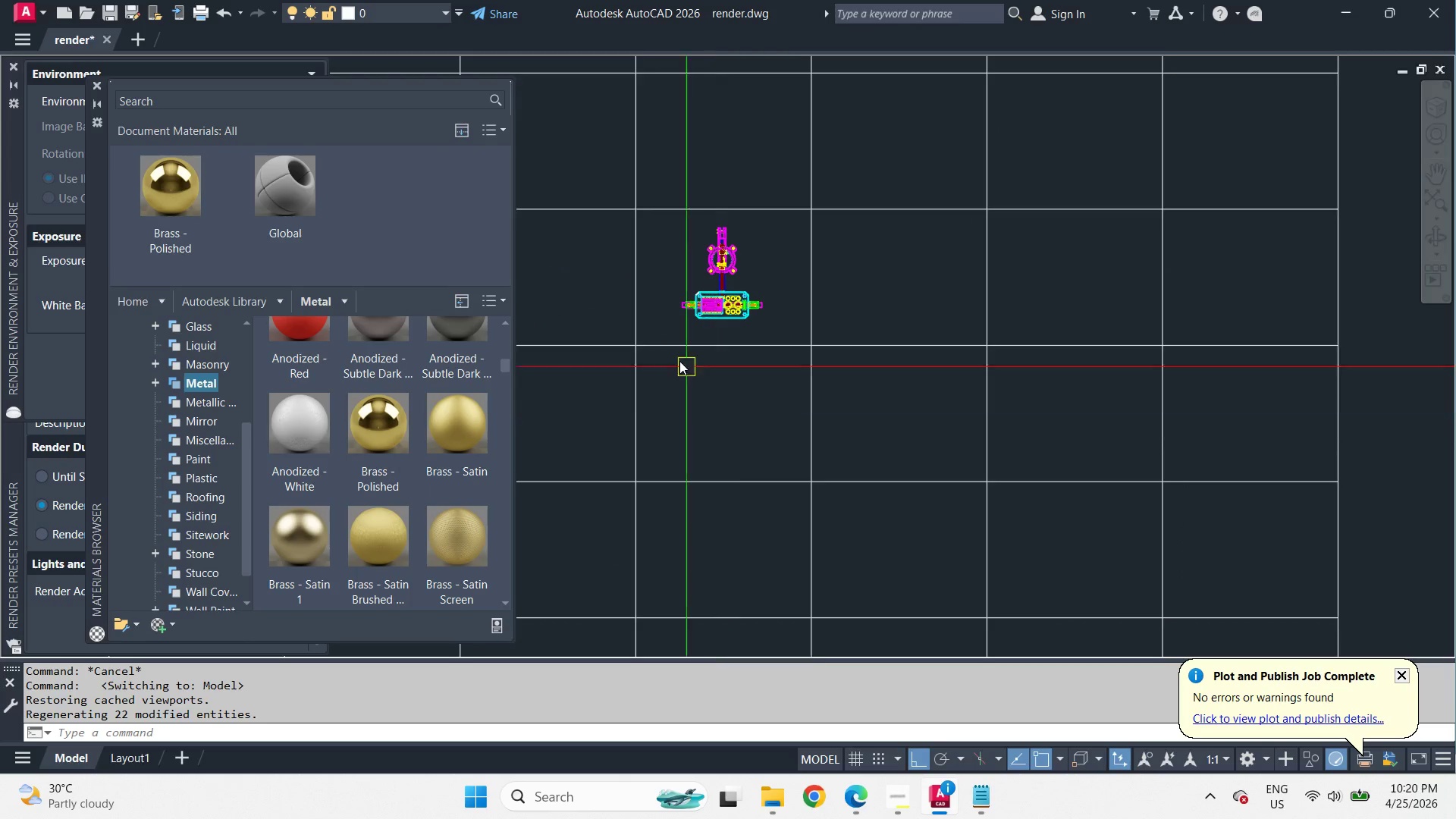 
scroll: coordinate [652, 326], scroll_direction: up, amount: 4.0
 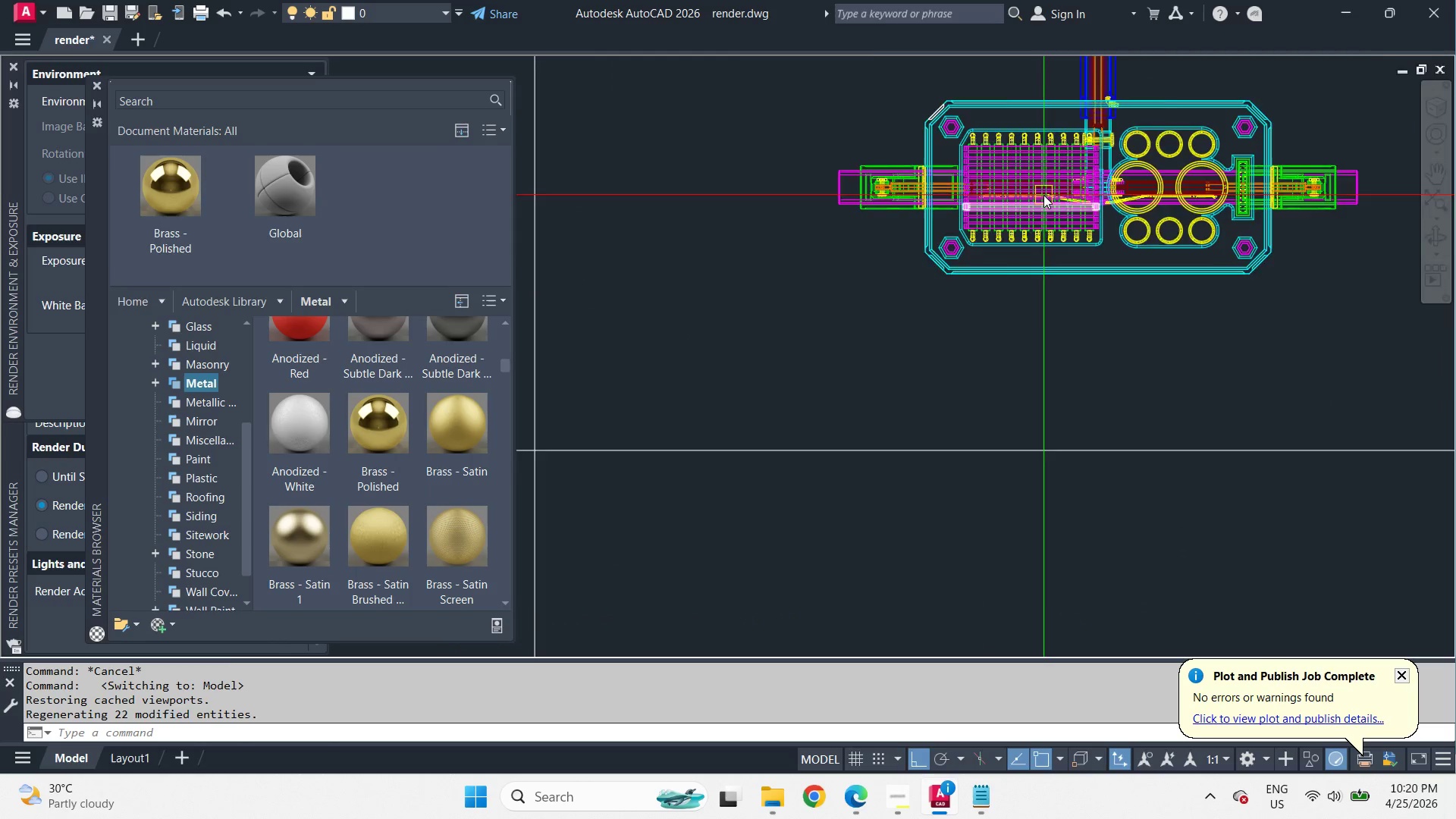 
hold_key(key=ShiftLeft, duration=2.44)
 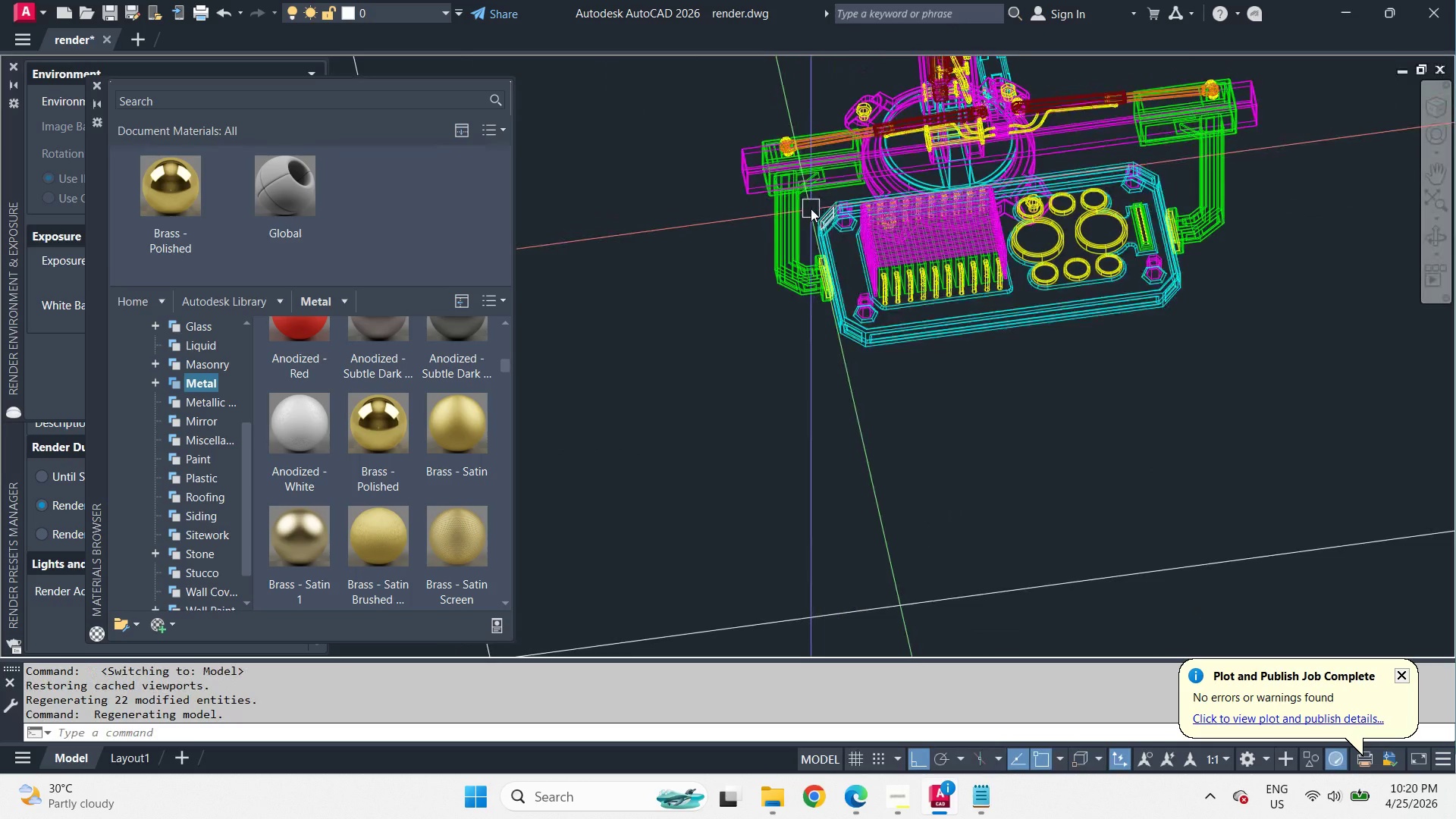 
scroll: coordinate [1028, 190], scroll_direction: up, amount: 2.0
 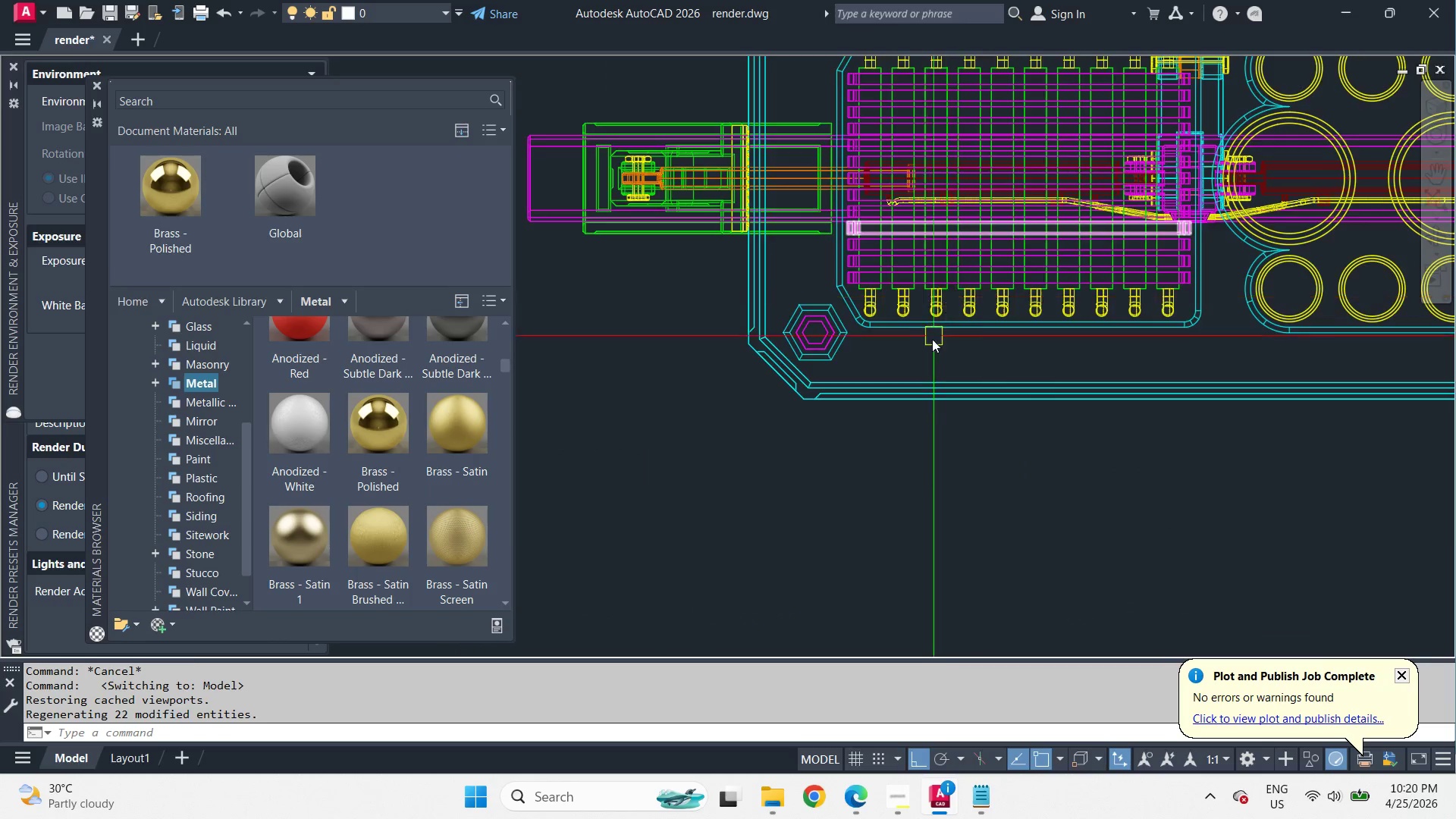 
scroll: coordinate [928, 352], scroll_direction: down, amount: 2.0
 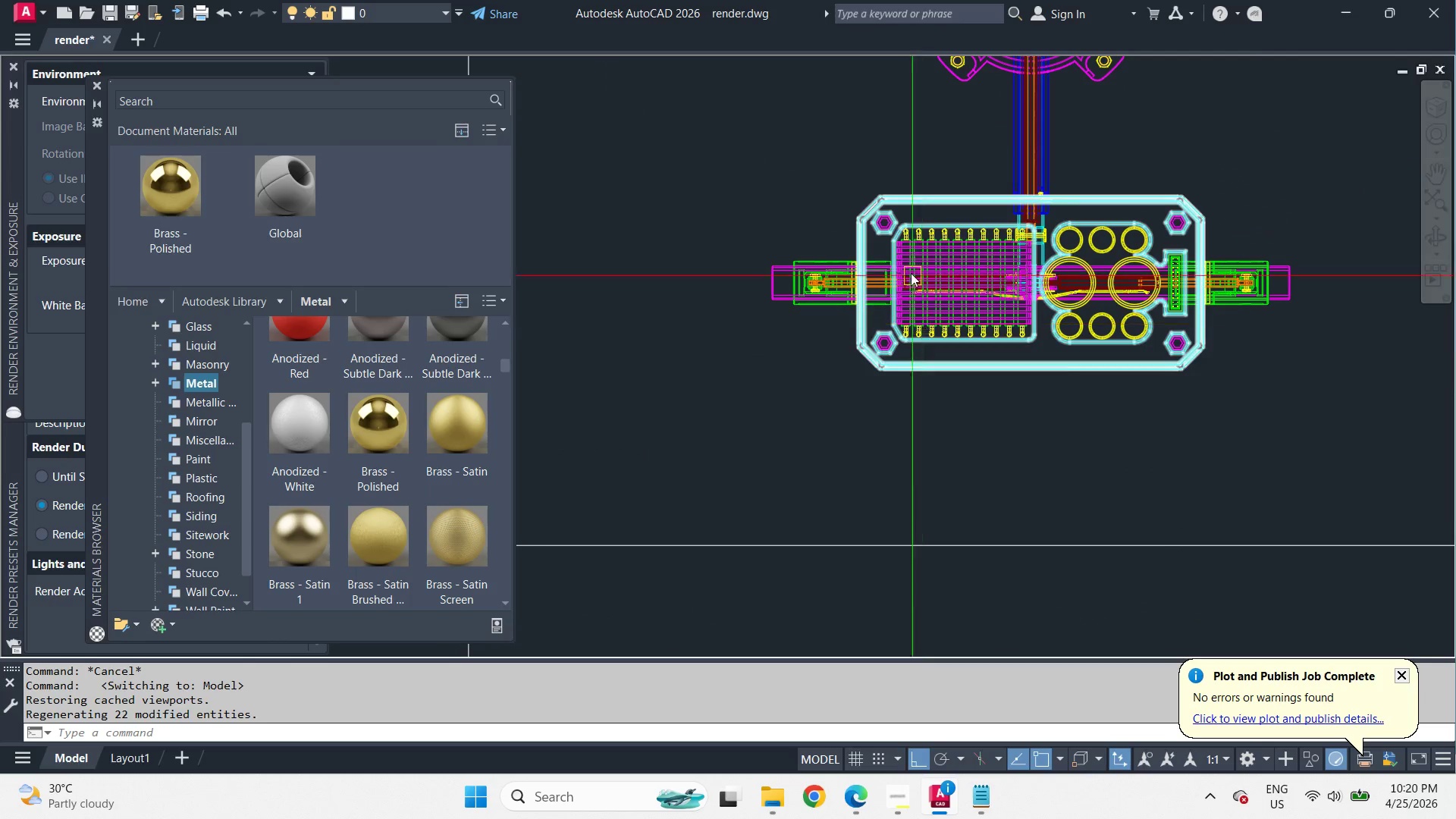 
left_click([770, 211])
 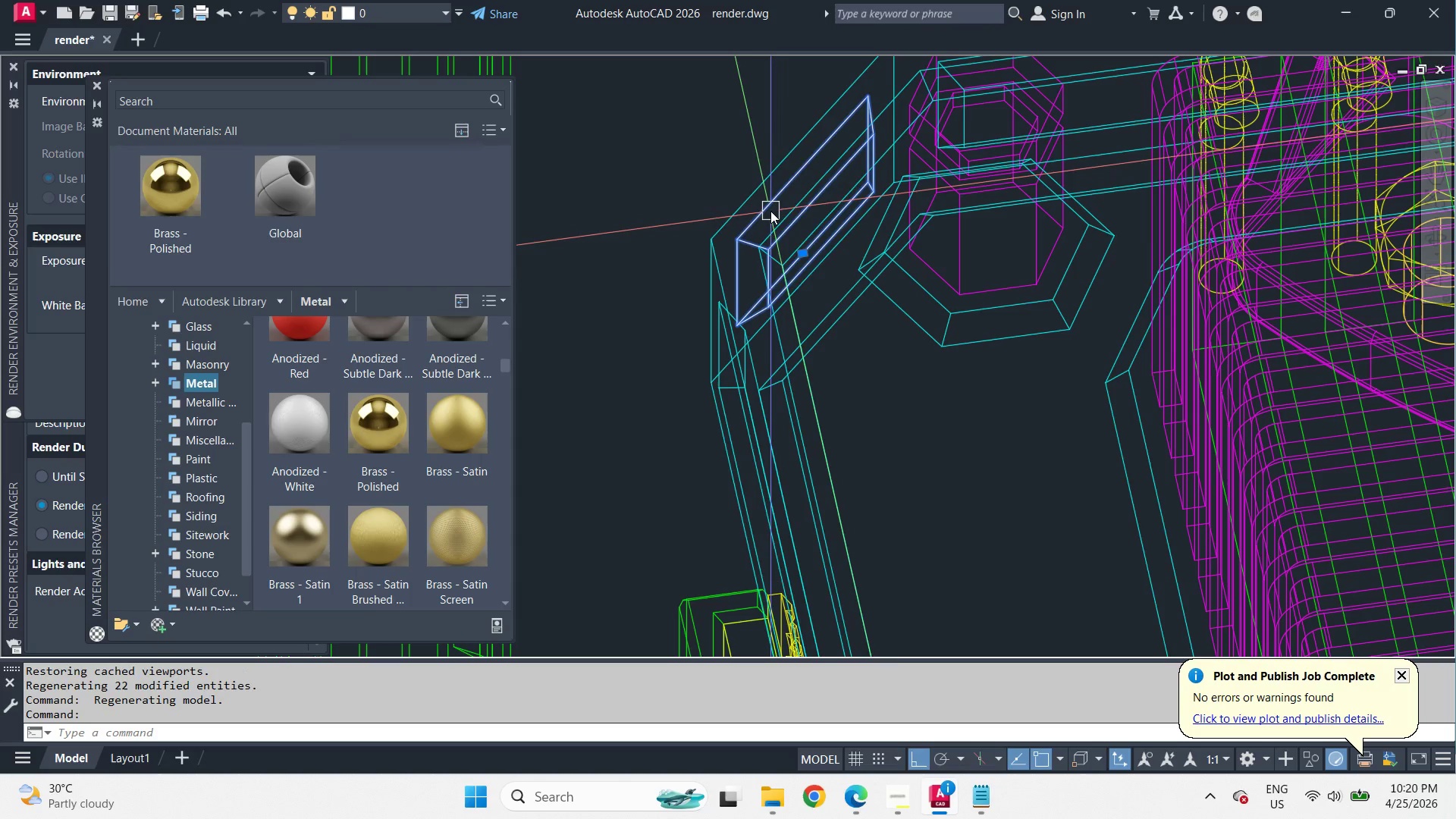 
scroll: coordinate [886, 245], scroll_direction: up, amount: 5.0
 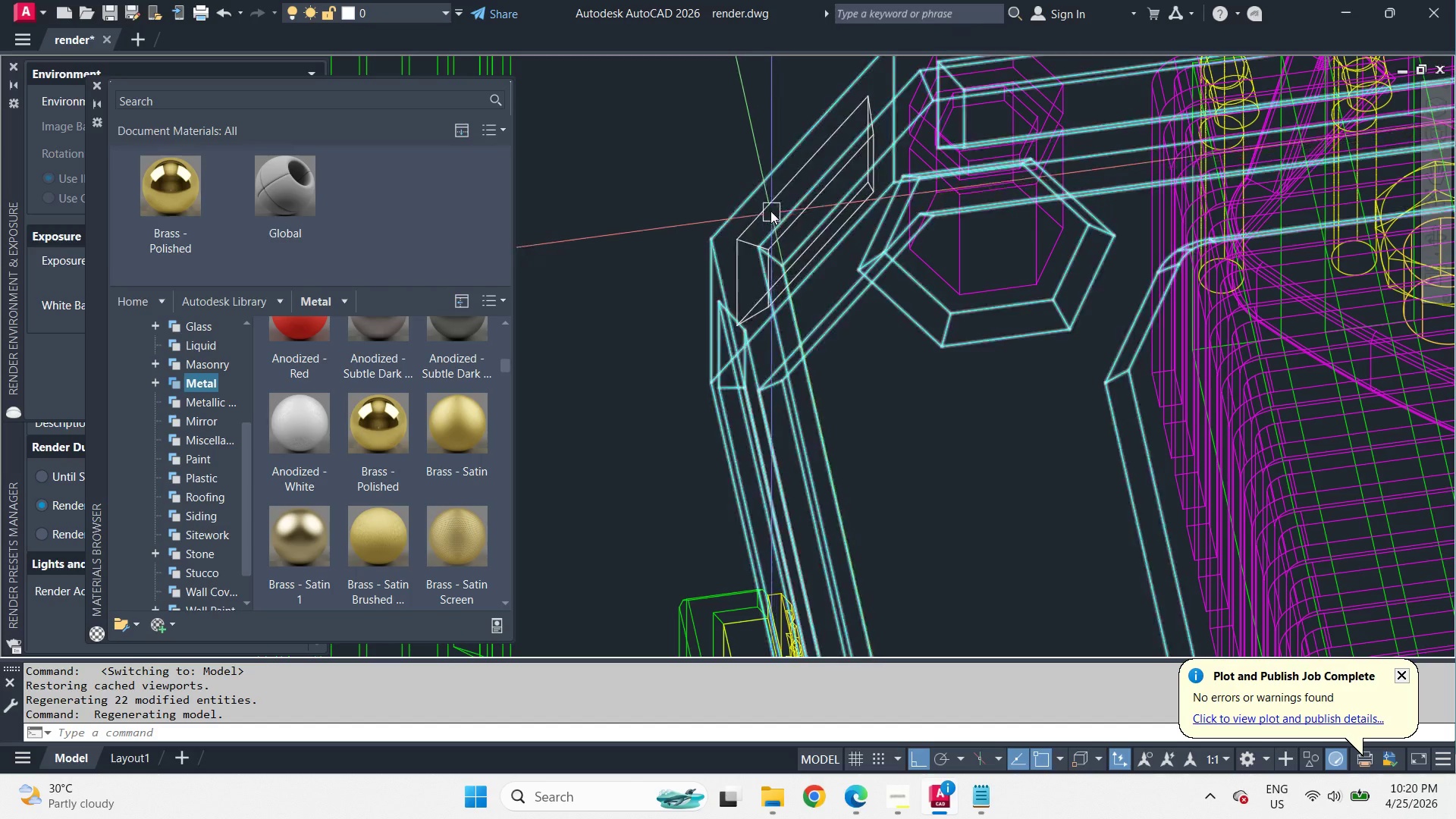 
key(E)
 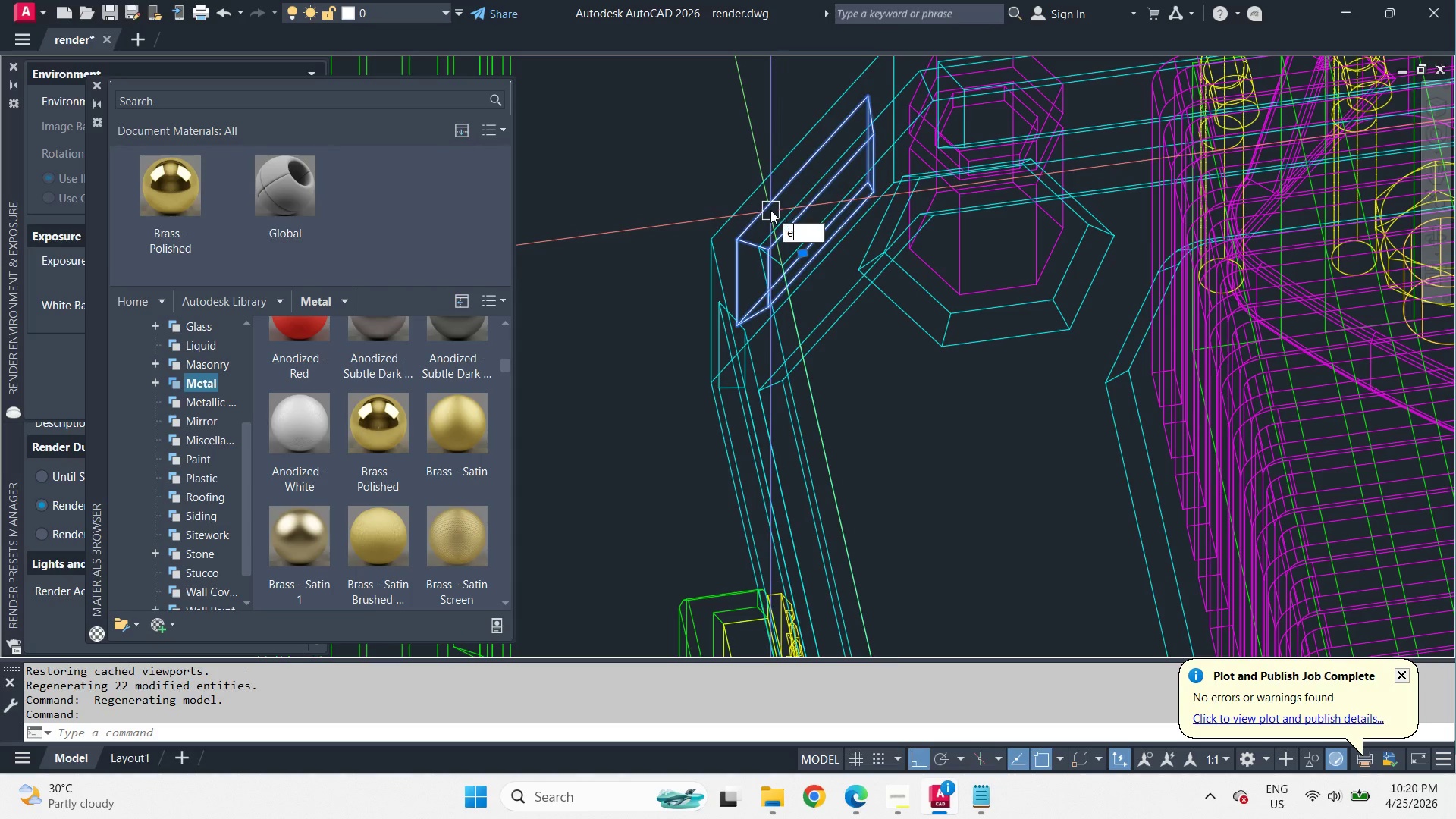 
key(Space)
 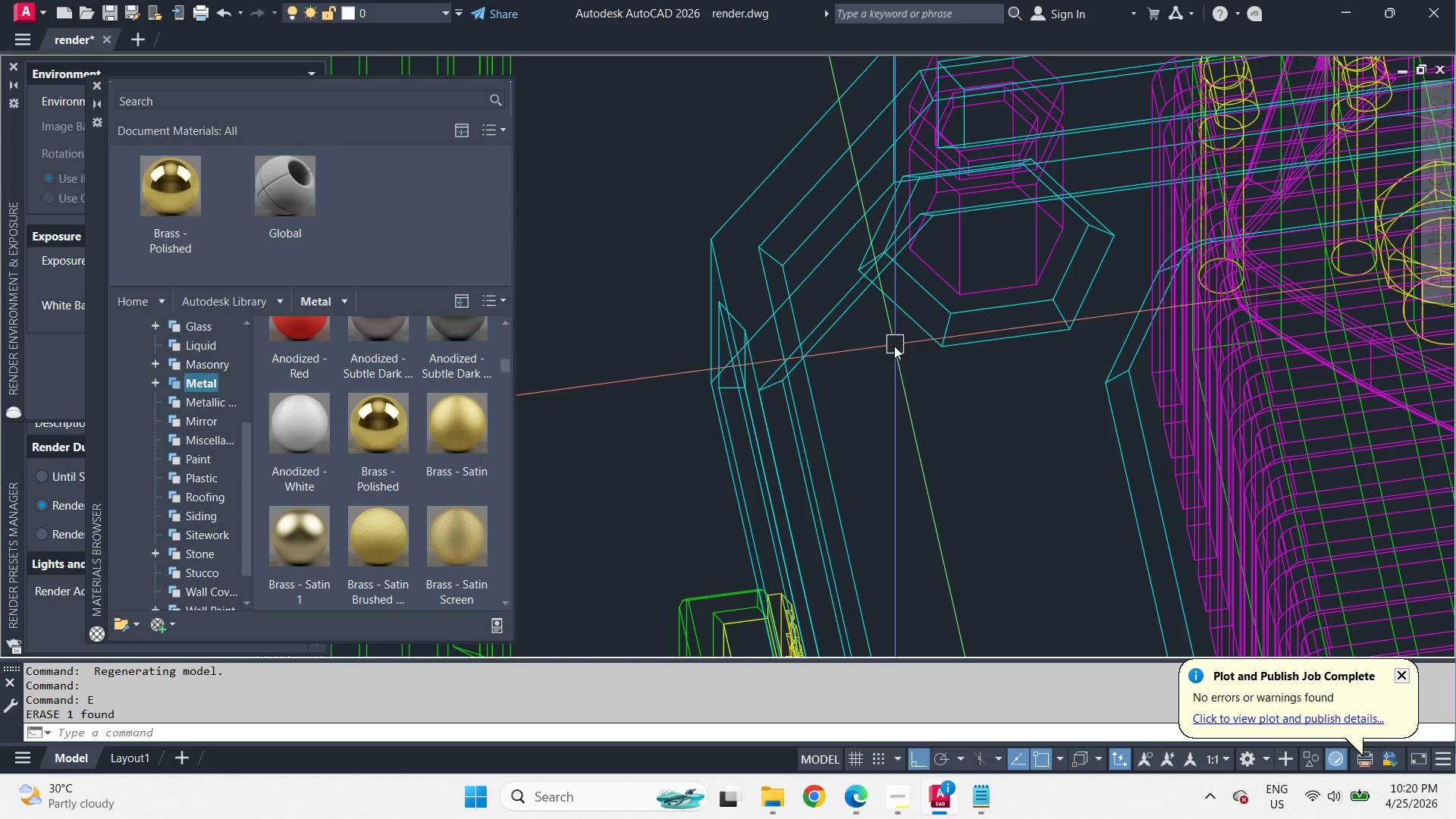 
key(Control+Z)
 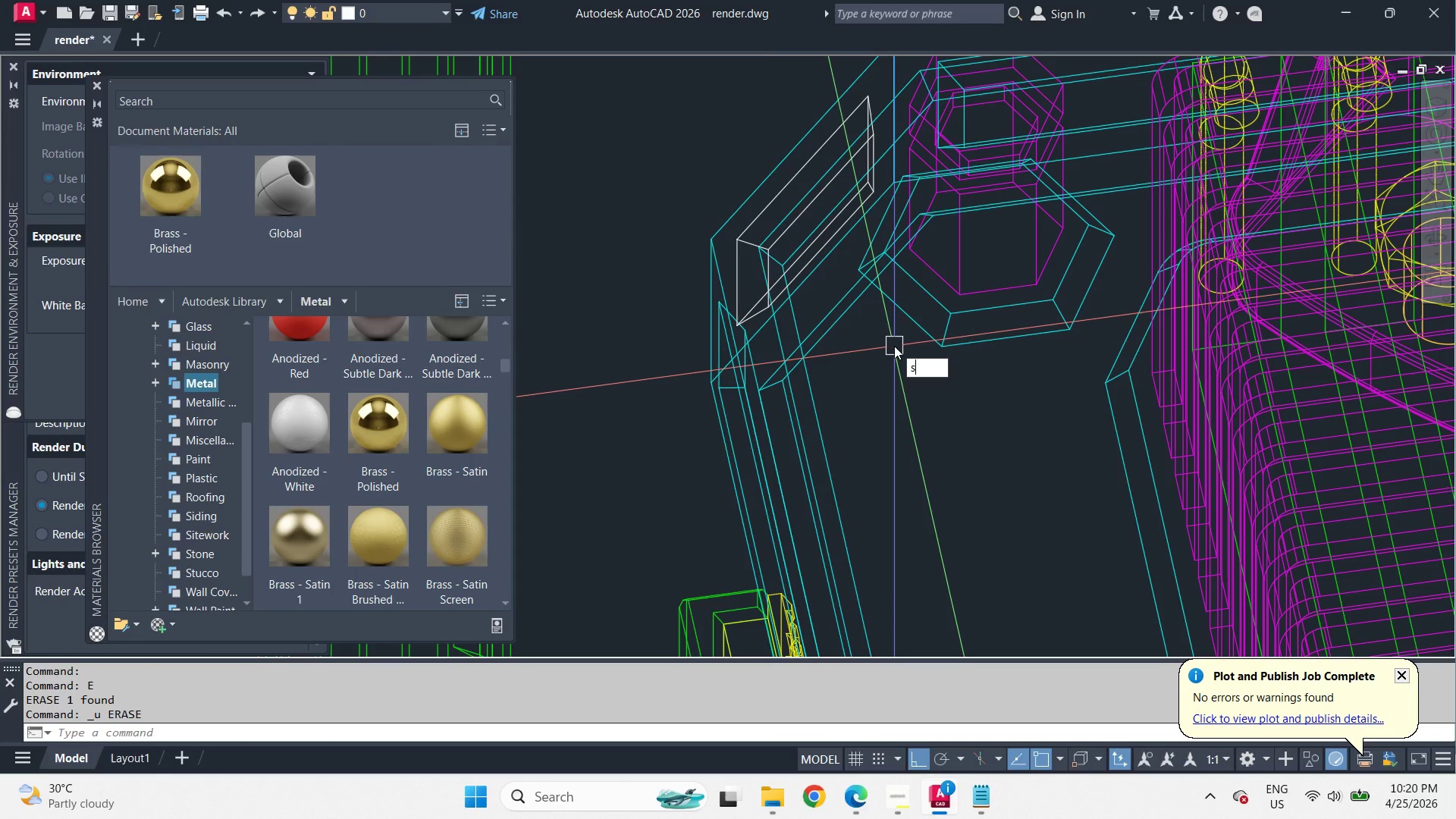 
type(su )
 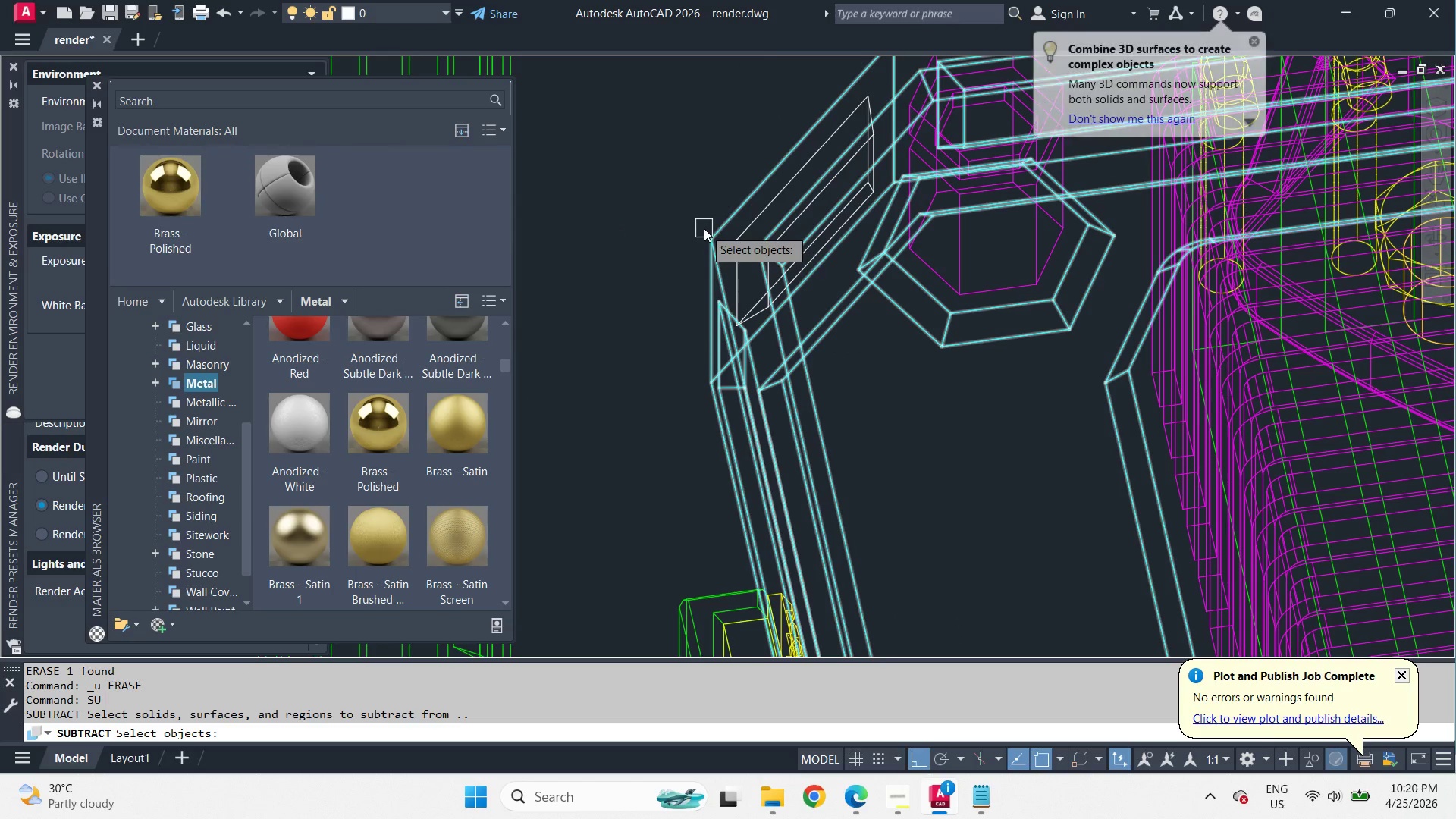 
left_click([715, 237])
 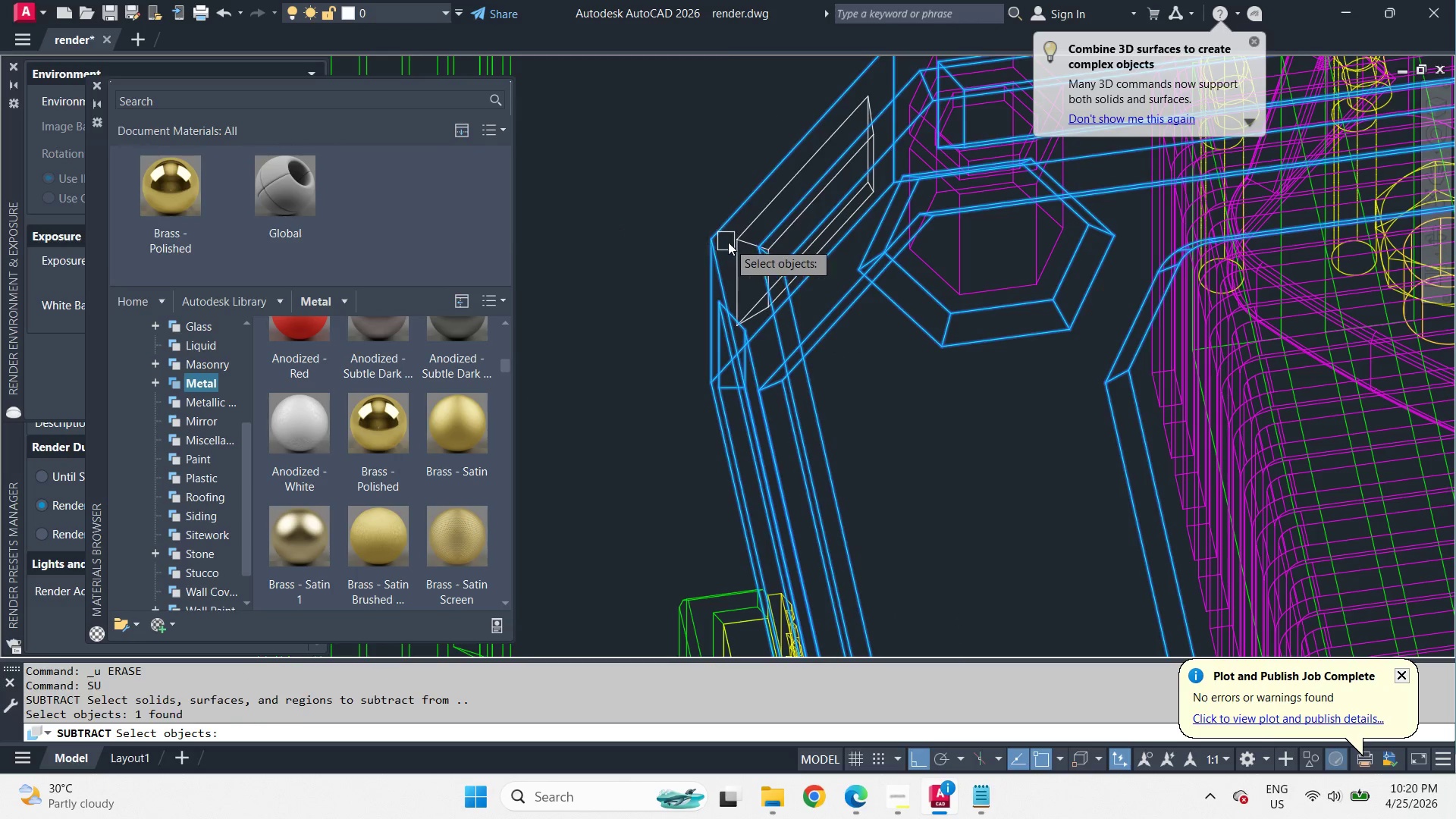 
key(Space)
 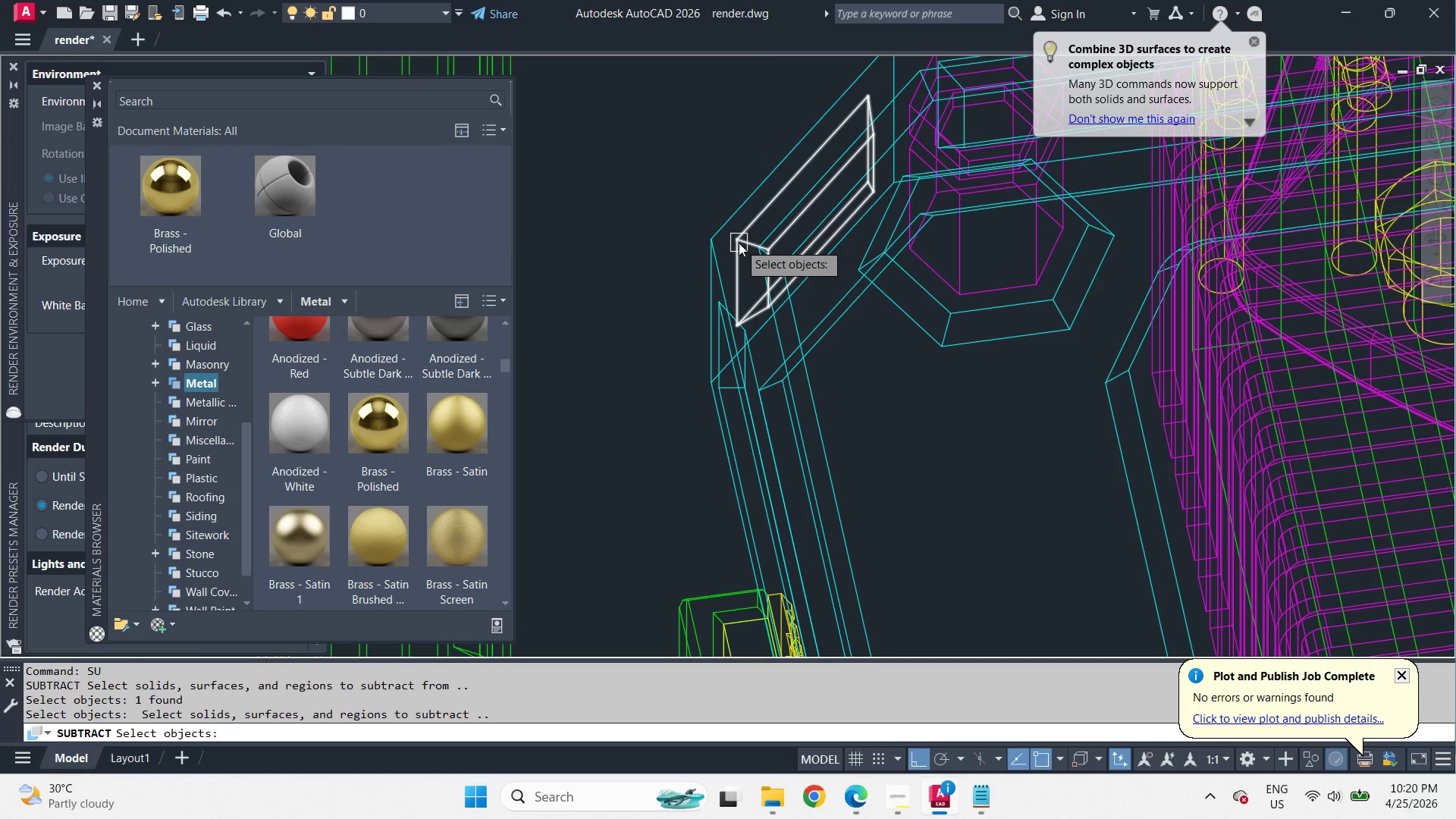 
double_click([739, 243])
 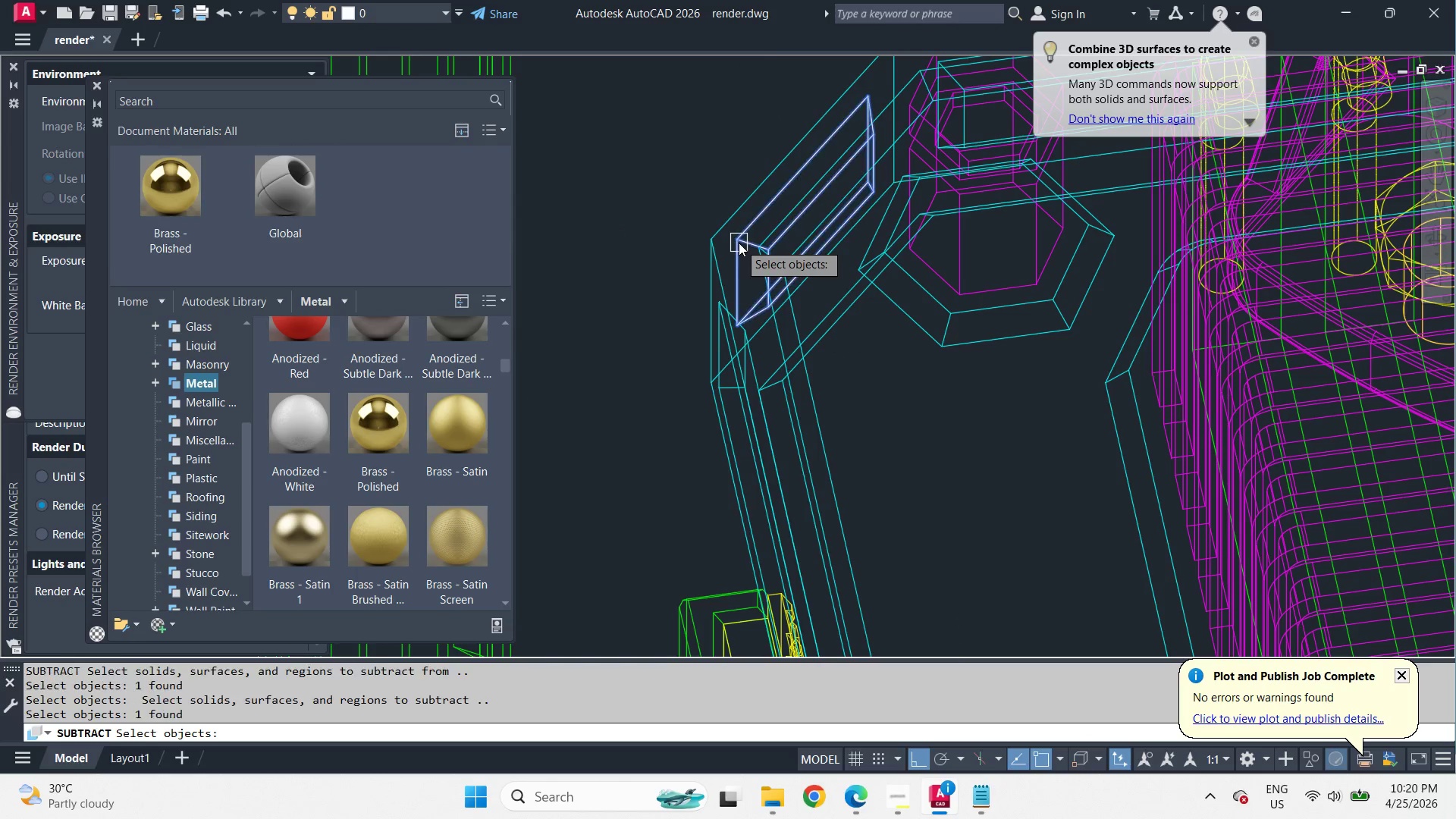 
key(Space)
 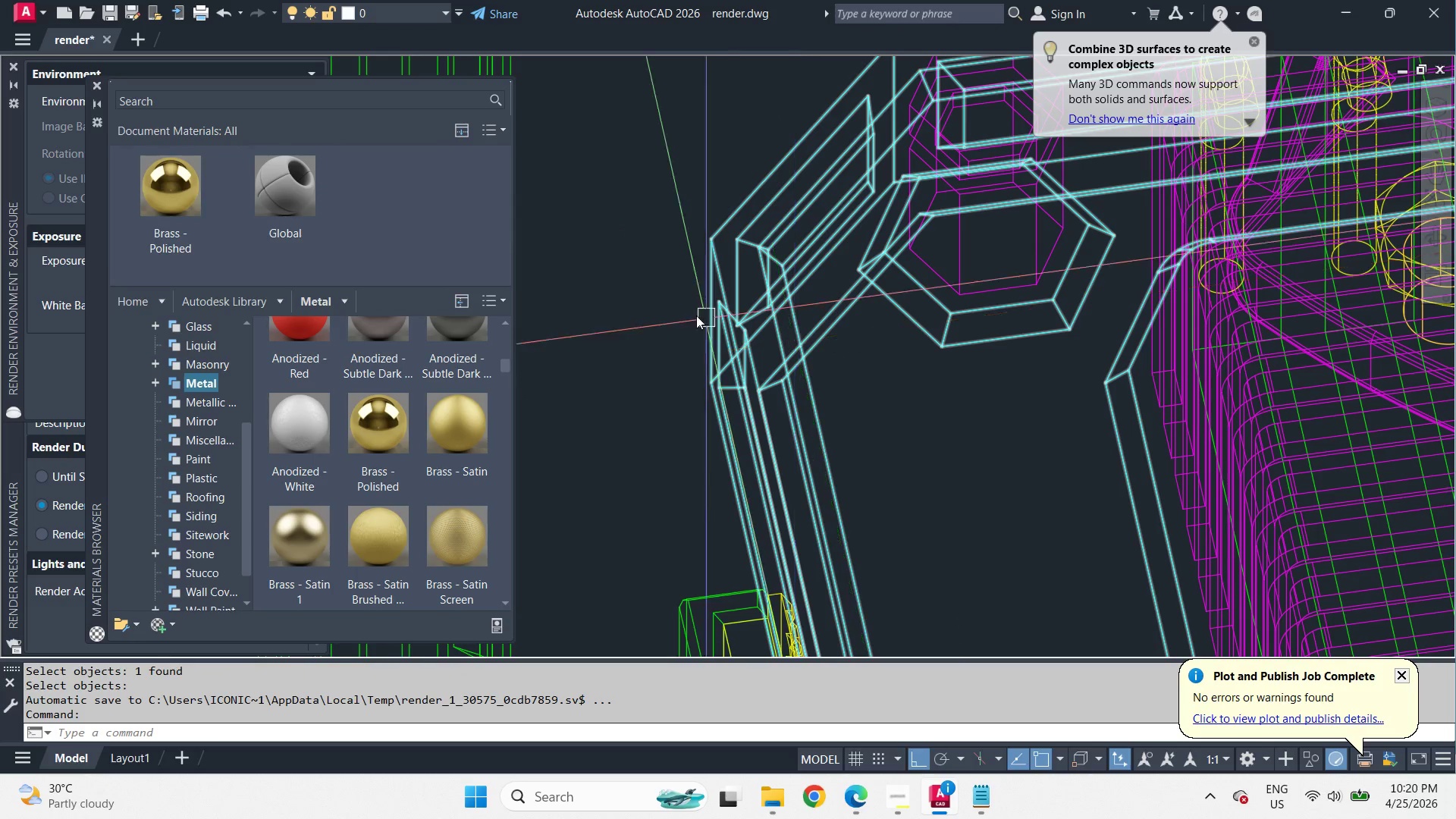 
scroll: coordinate [737, 355], scroll_direction: down, amount: 4.0
 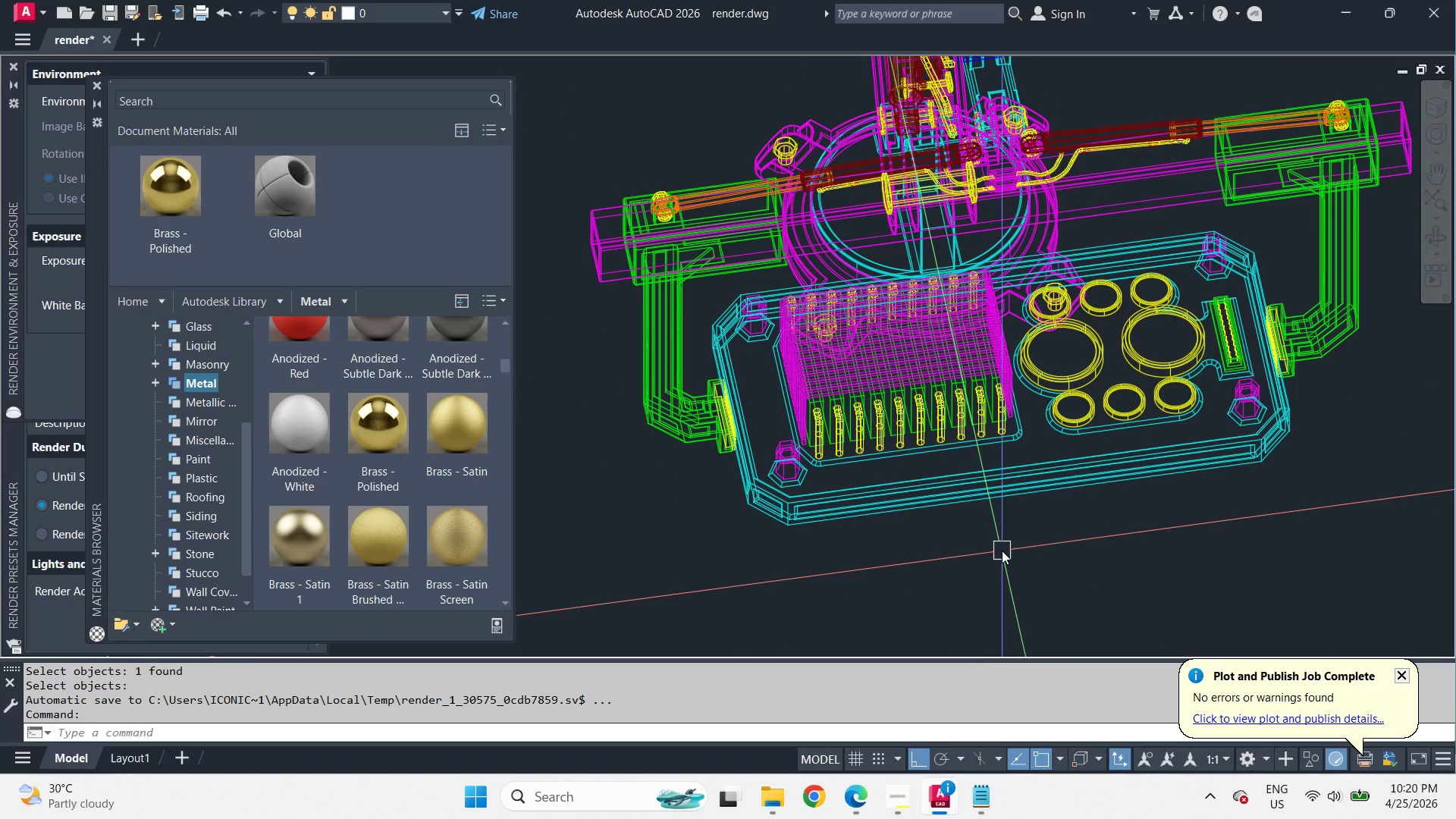 
left_click([136, 749])
 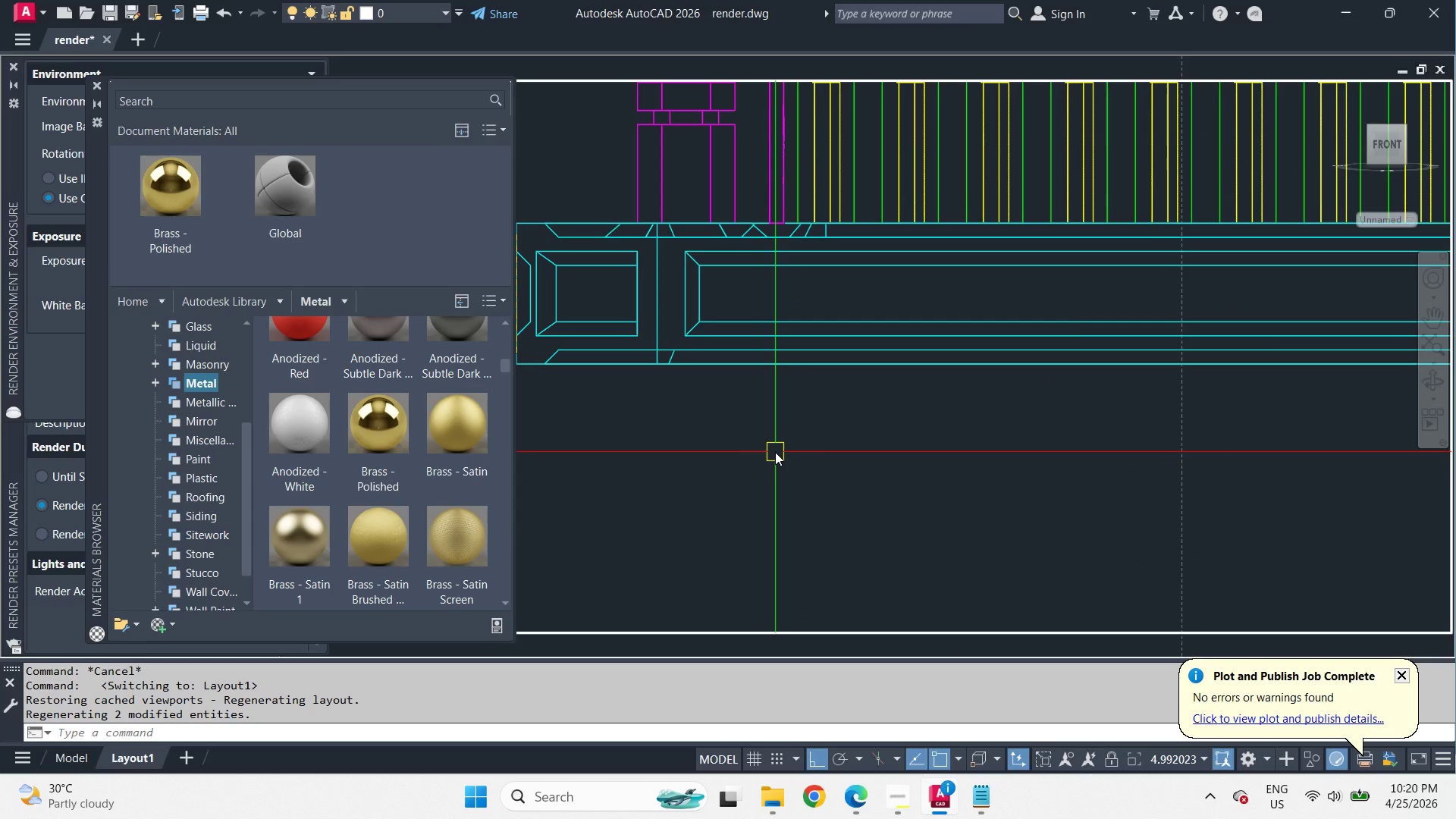 
scroll: coordinate [861, 413], scroll_direction: down, amount: 2.0
 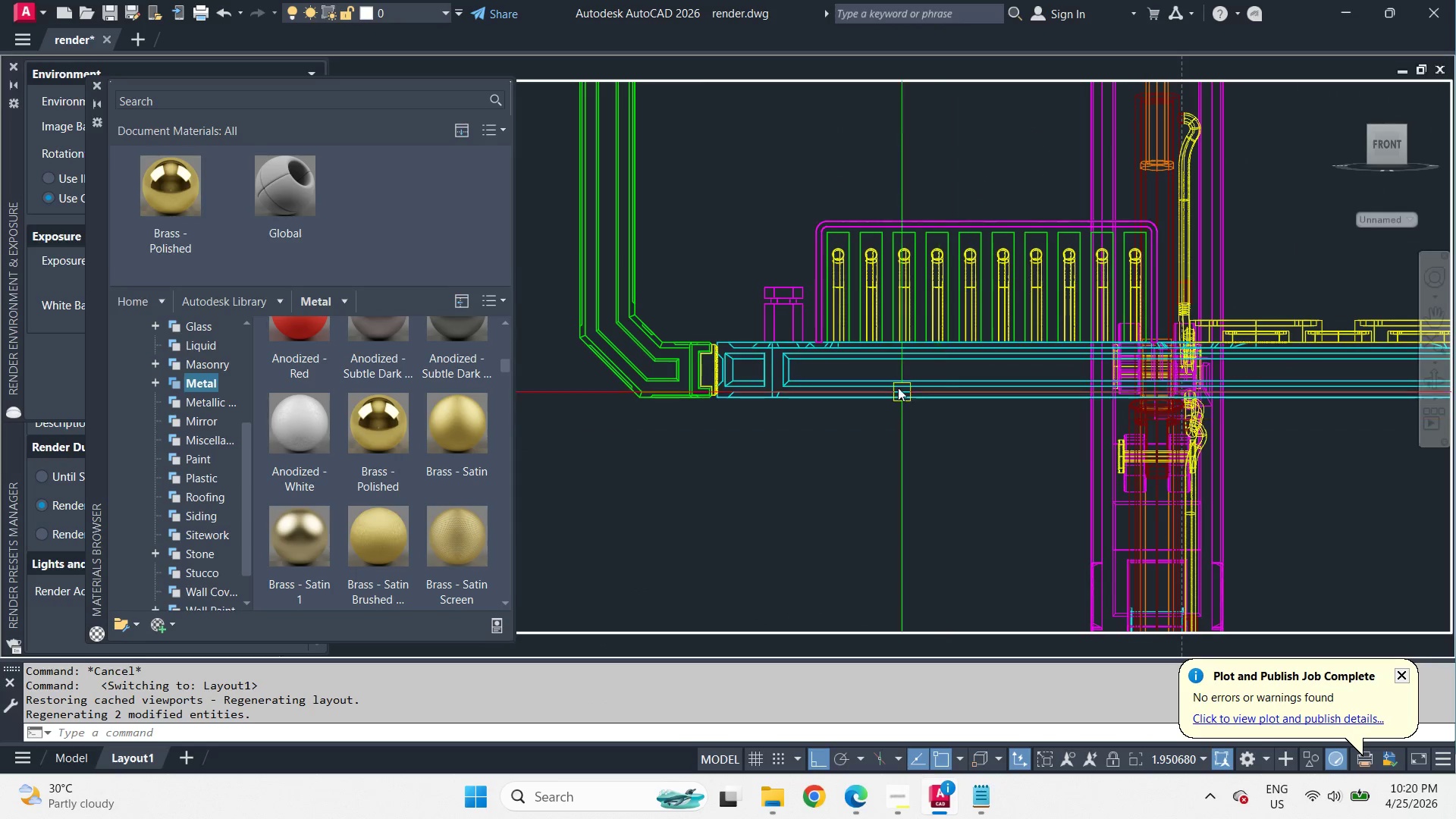 
scroll: coordinate [821, 181], scroll_direction: up, amount: 2.0
 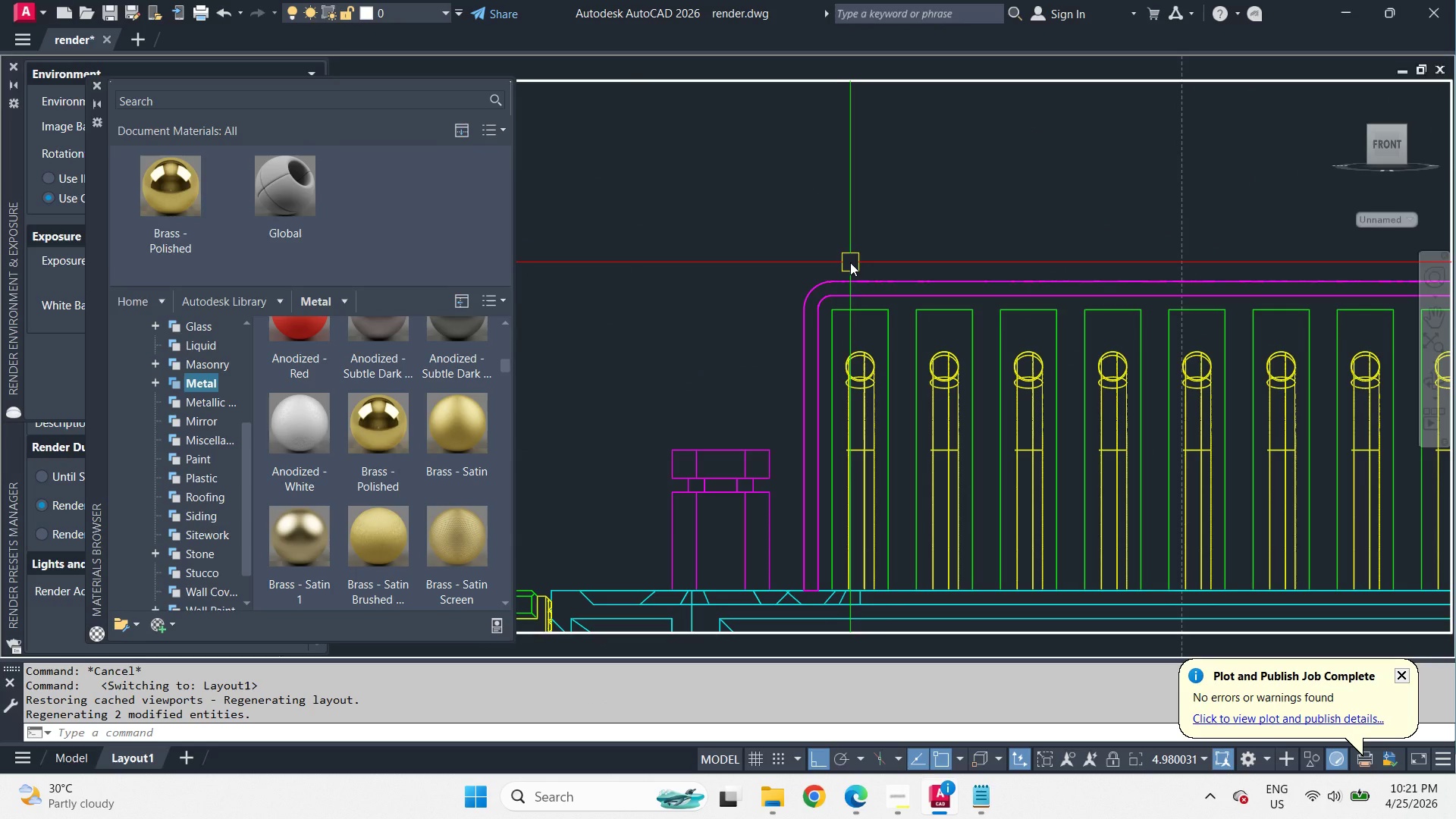 
left_click_drag(start_coordinate=[814, 241], to_coordinate=[802, 259])
 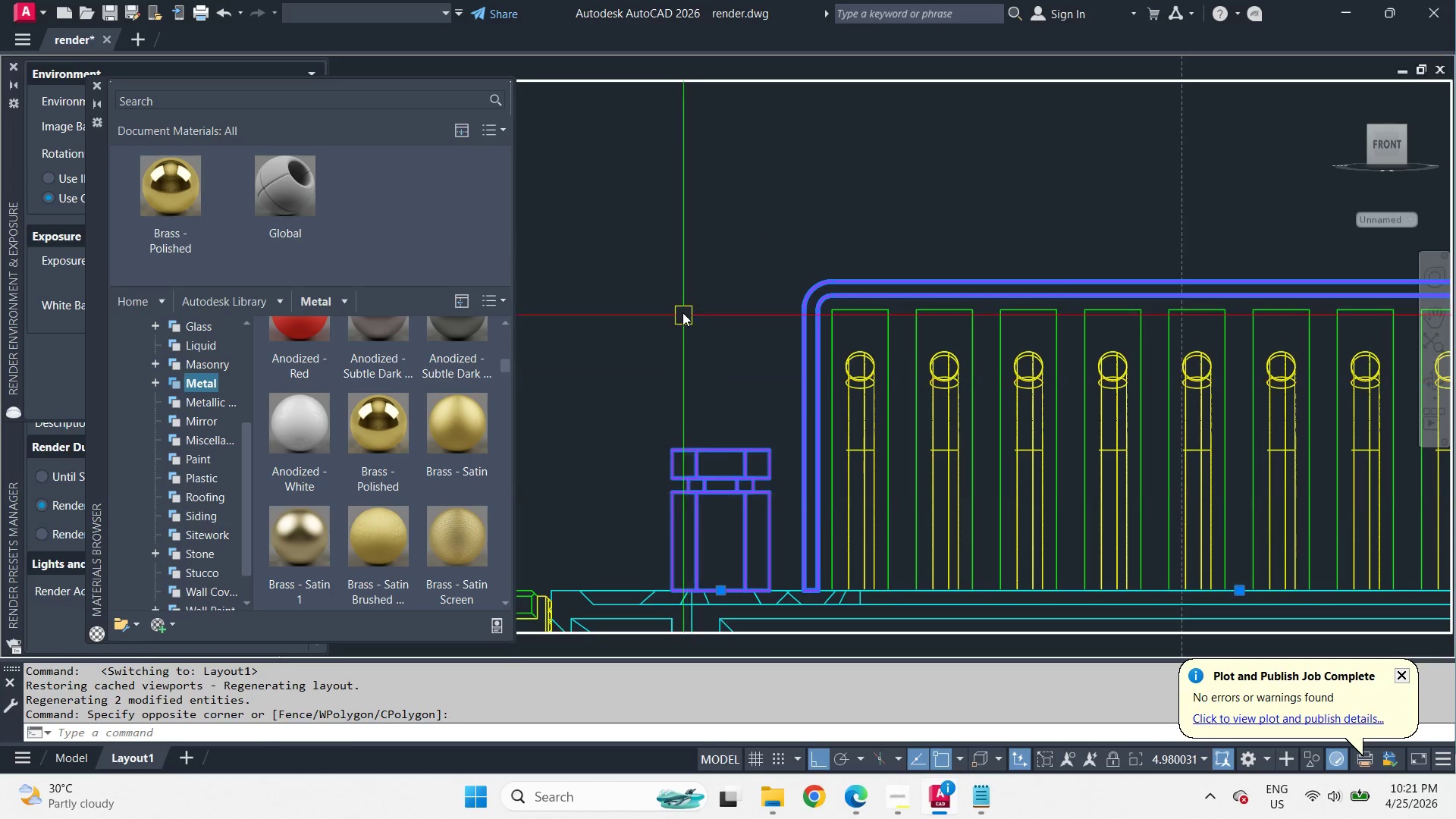 
left_click_drag(start_coordinate=[967, 309], to_coordinate=[960, 312])
 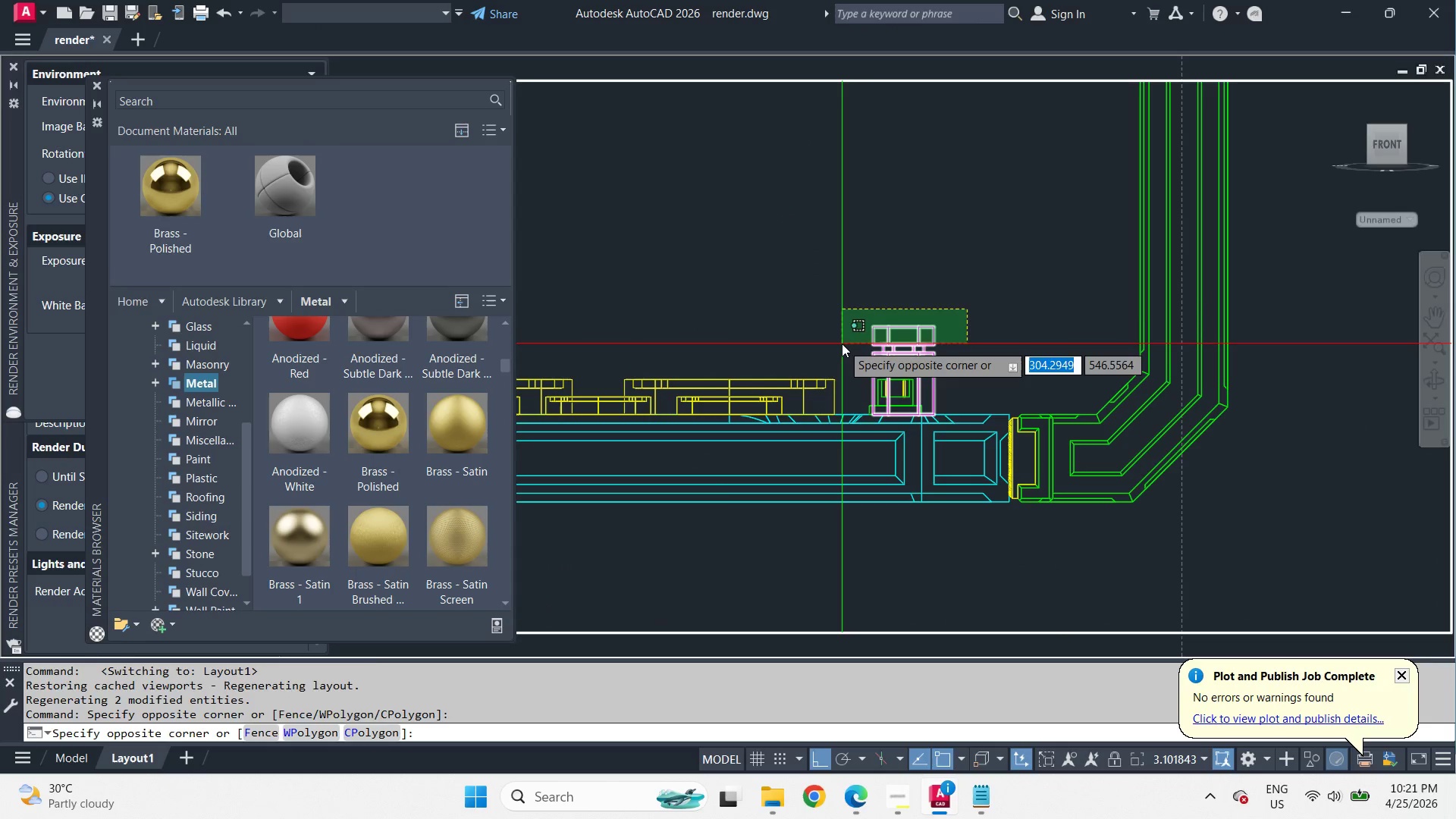 
scroll: coordinate [687, 308], scroll_direction: down, amount: 4.0
 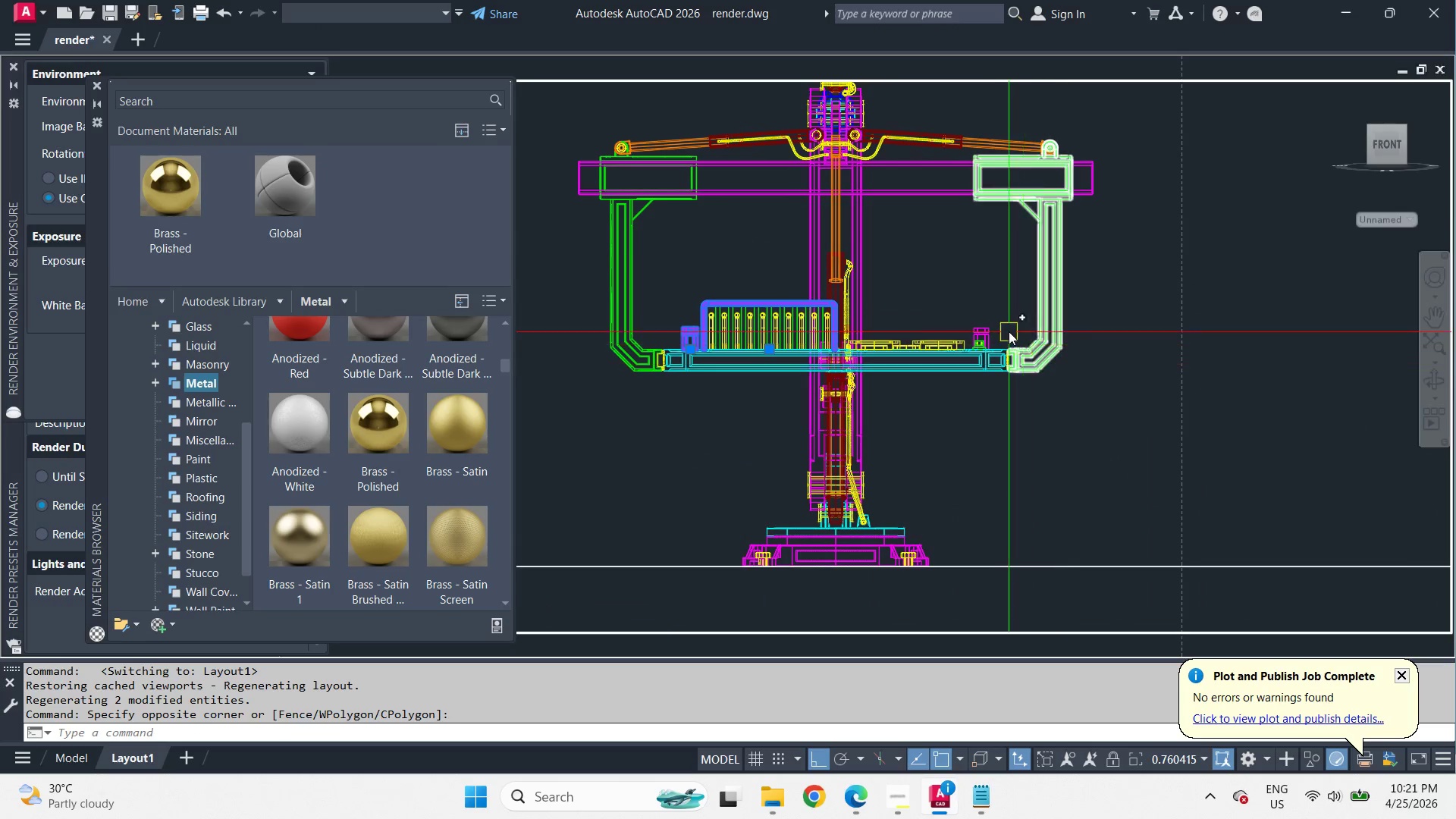 
left_click([842, 344])
 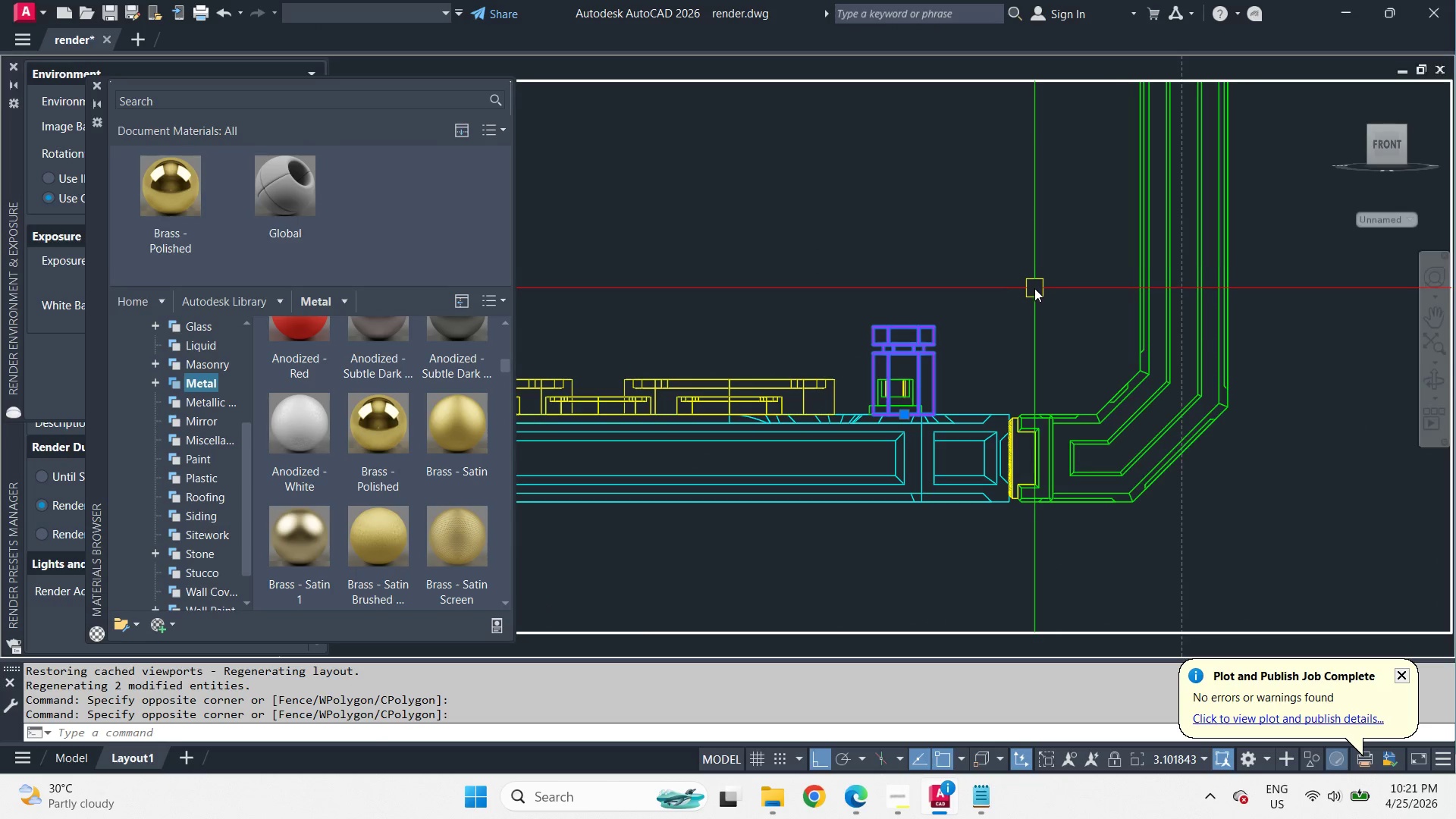 
scroll: coordinate [1006, 328], scroll_direction: up, amount: 3.0
 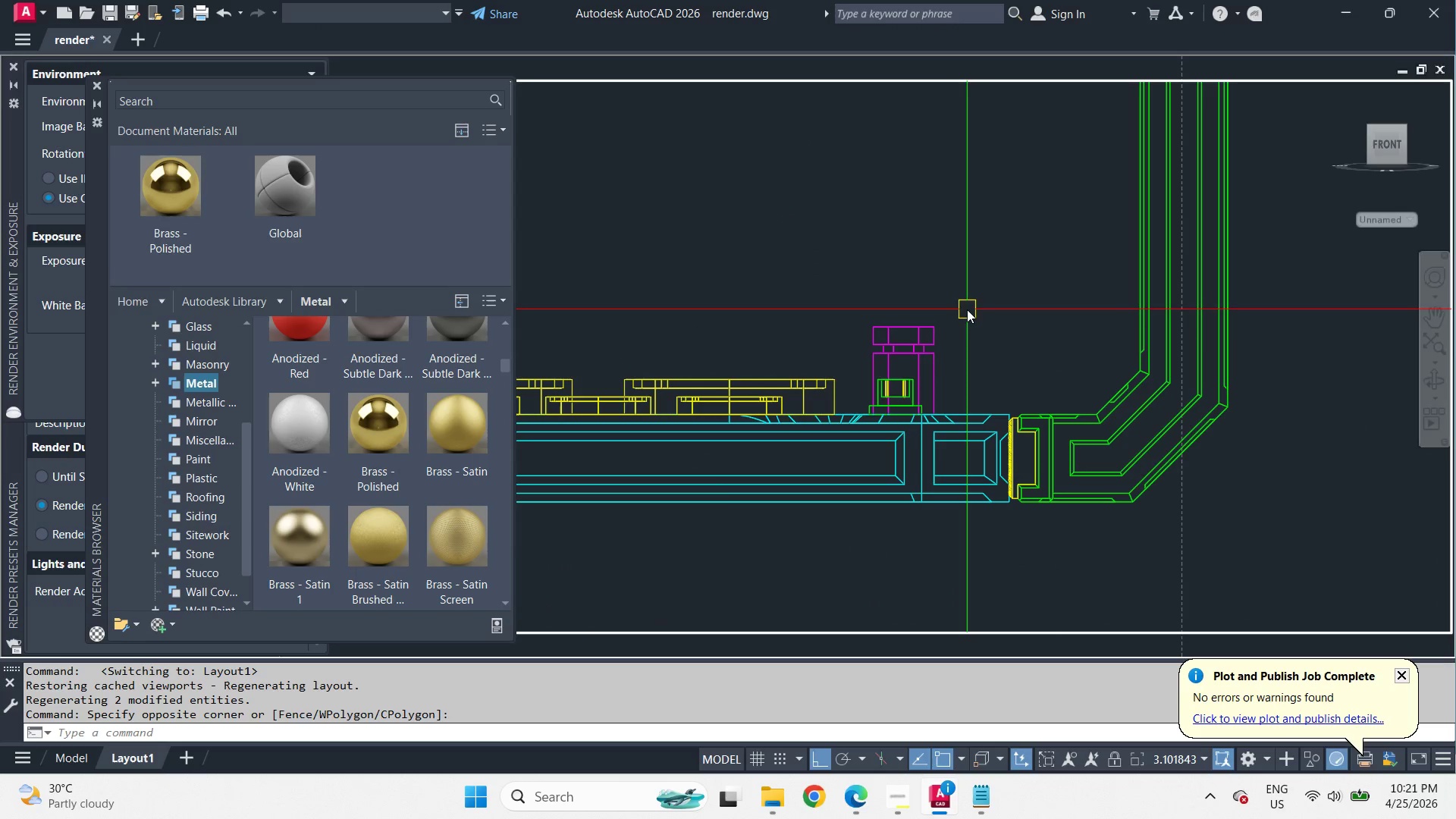 
scroll: coordinate [1036, 291], scroll_direction: down, amount: 3.0
 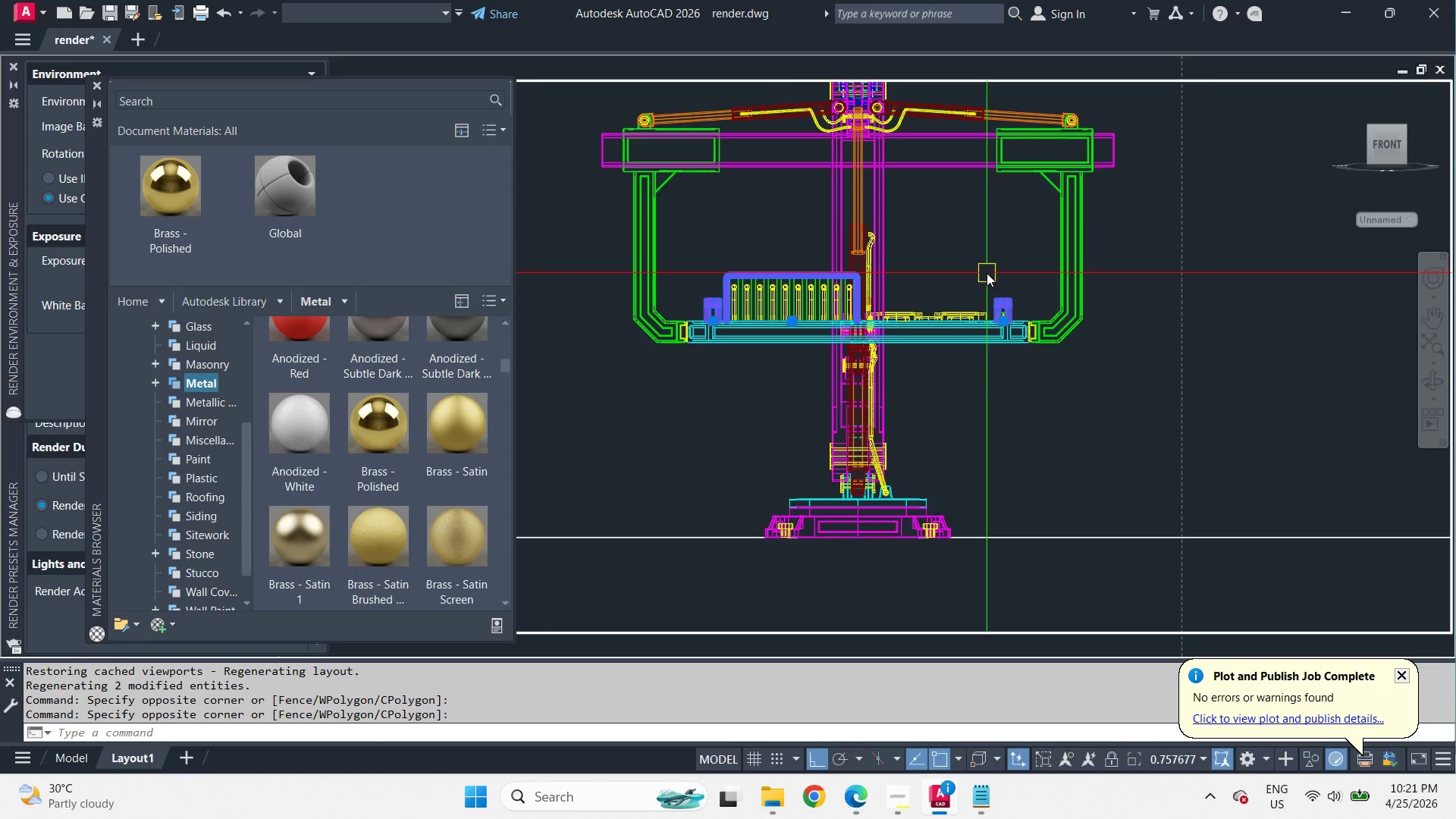 
scroll: coordinate [987, 272], scroll_direction: up, amount: 1.0
 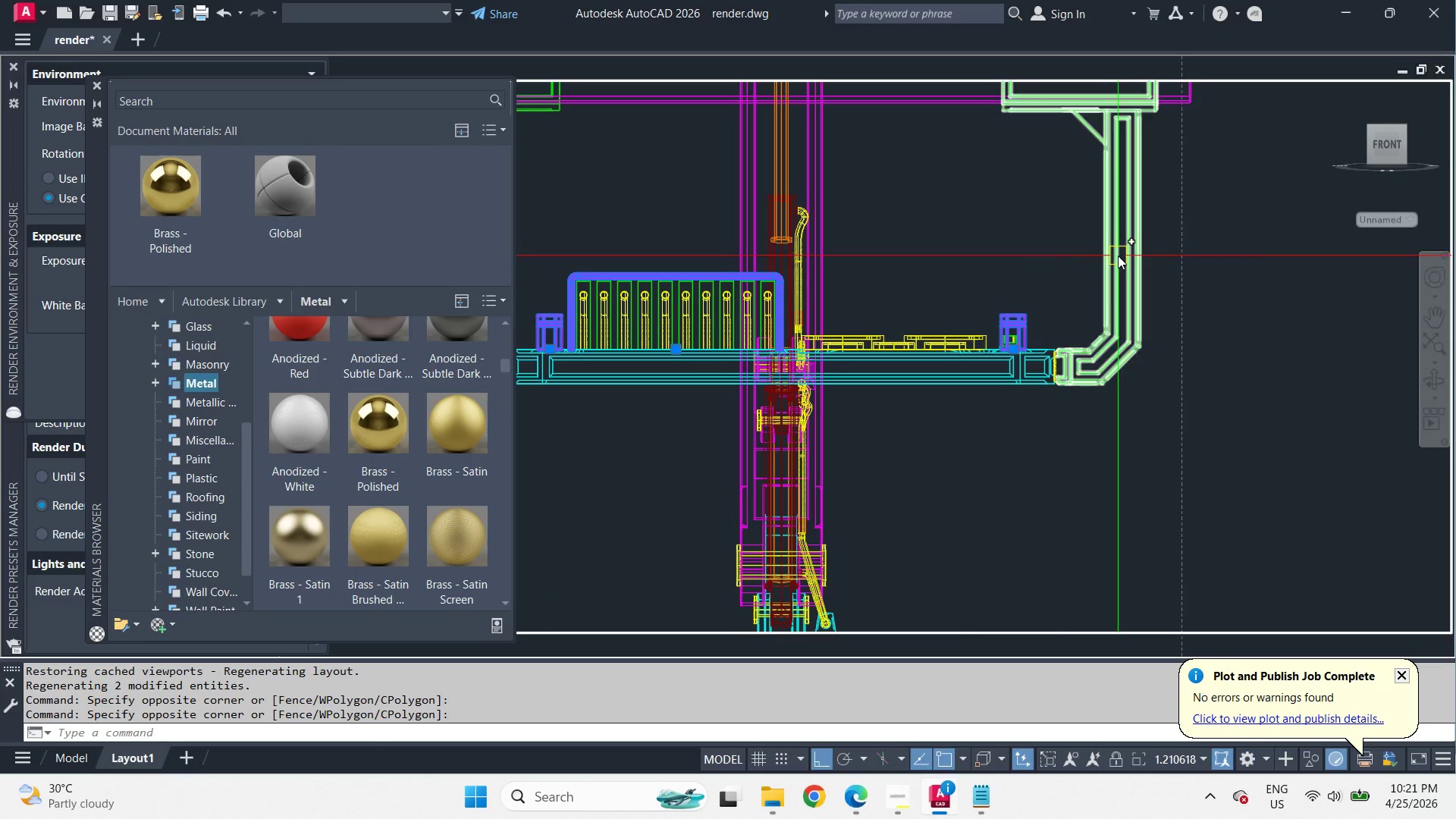 
left_click([1118, 256])
 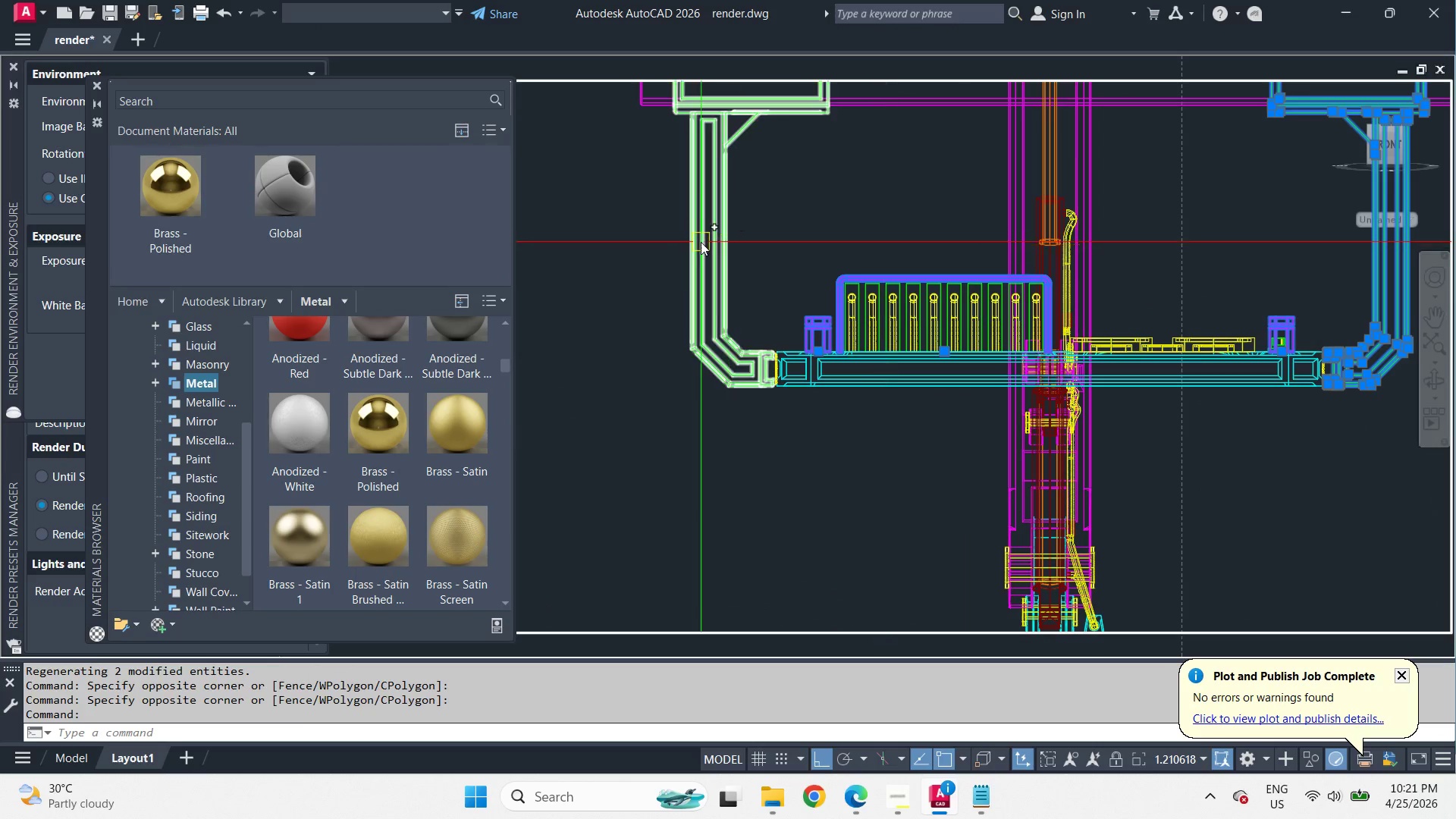 
left_click([704, 240])
 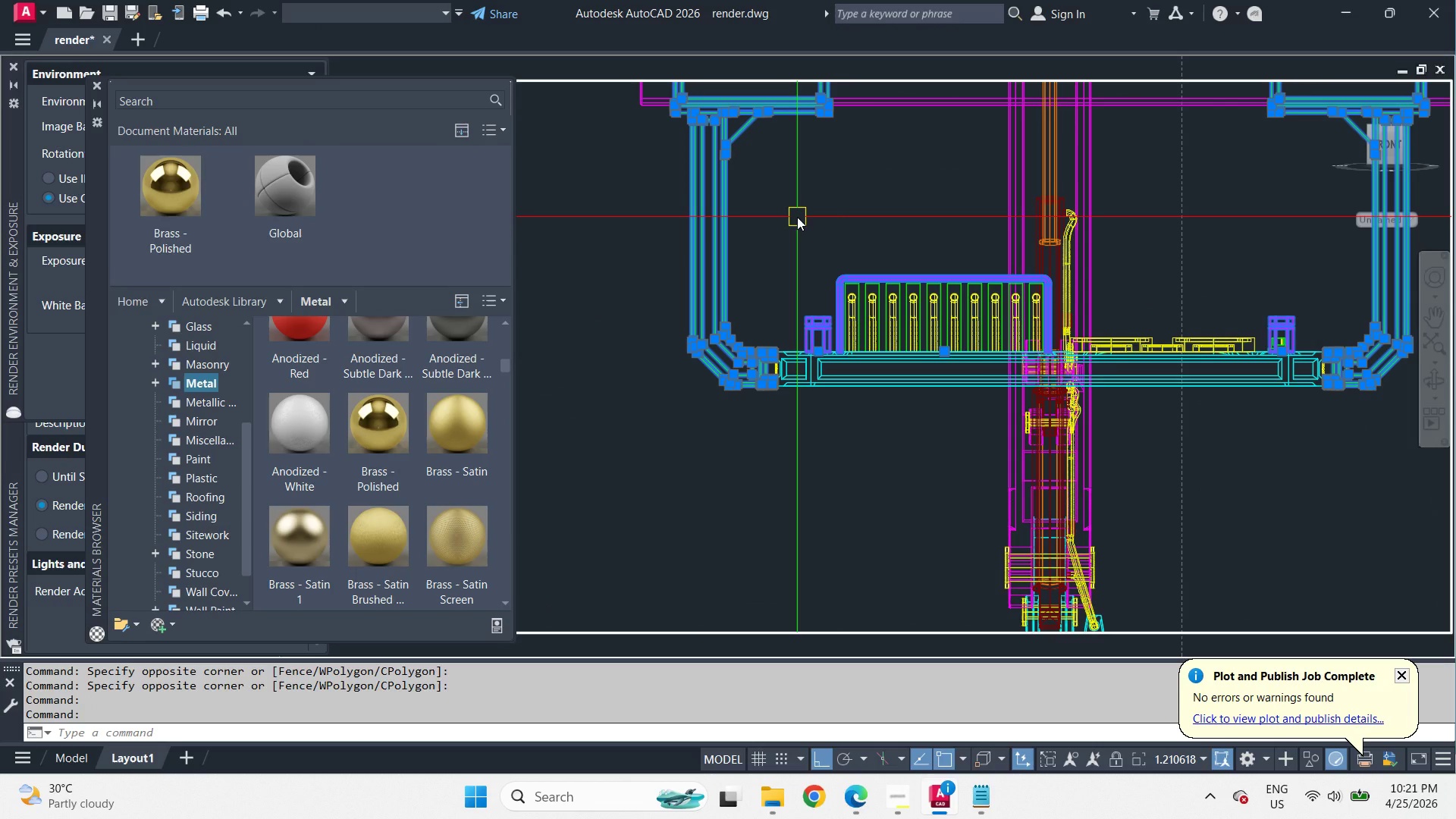 
wait(14.62)
 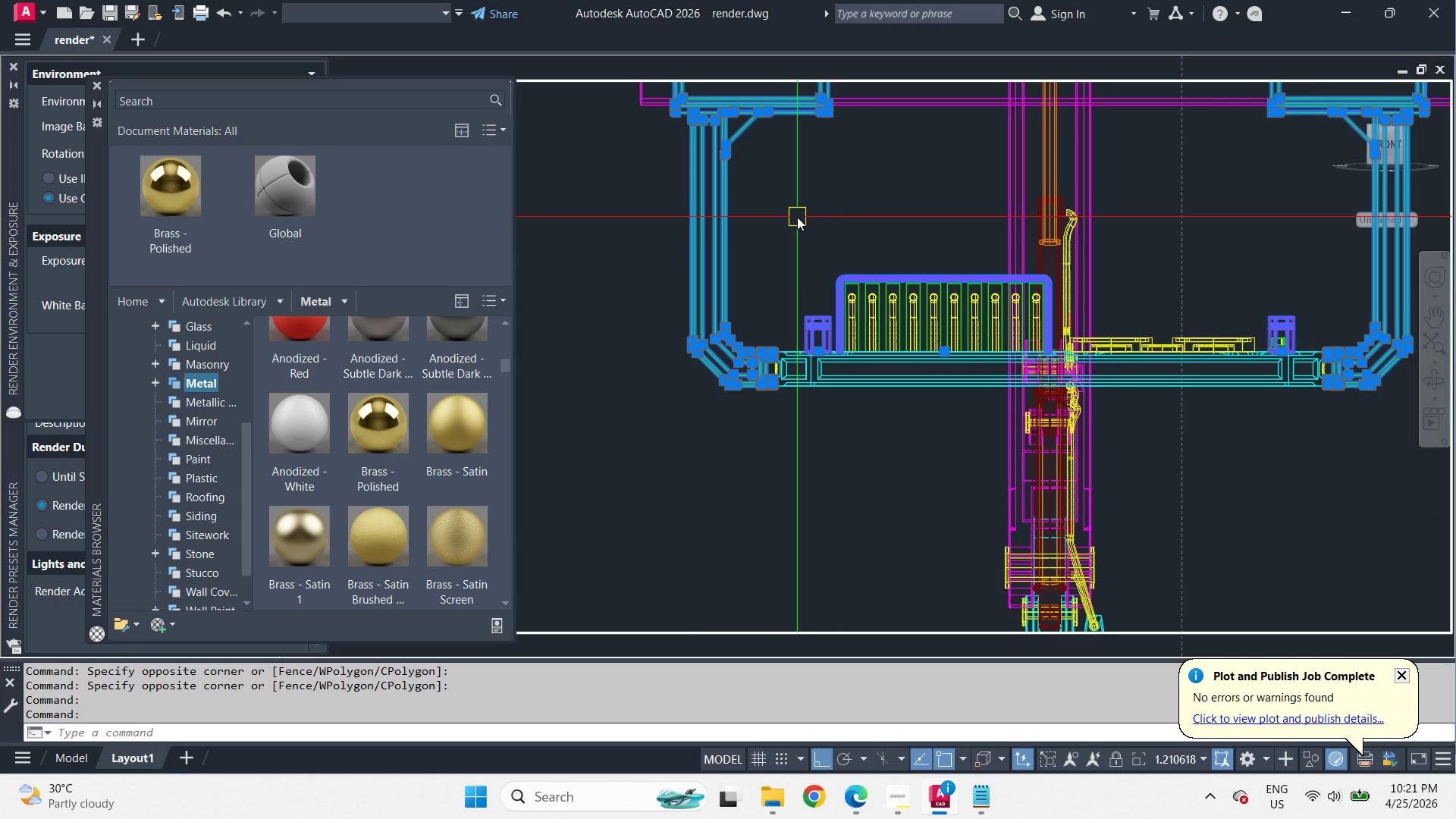 
scroll: coordinate [431, 454], scroll_direction: down, amount: 3.0
 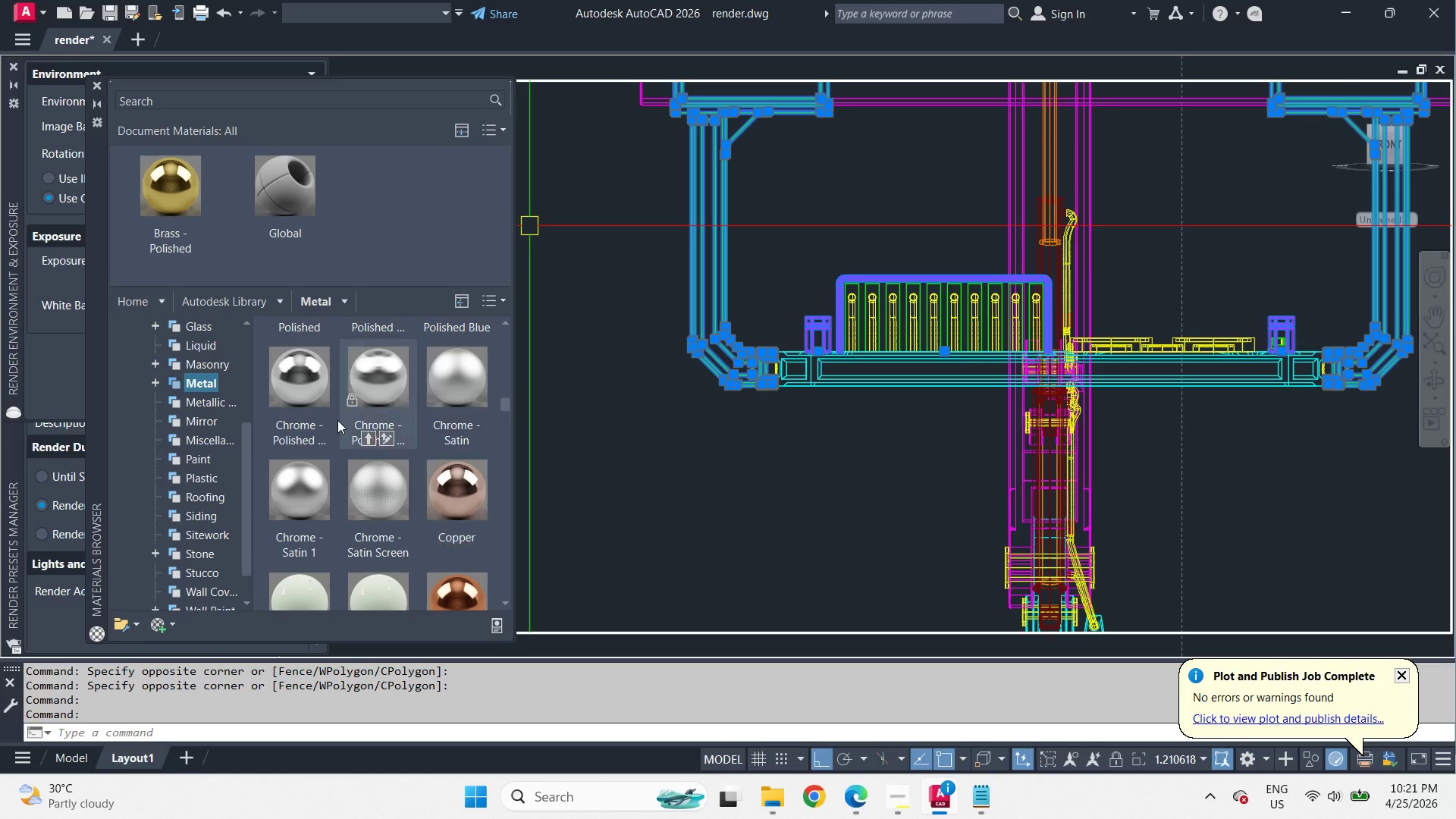 
left_click([156, 379])
 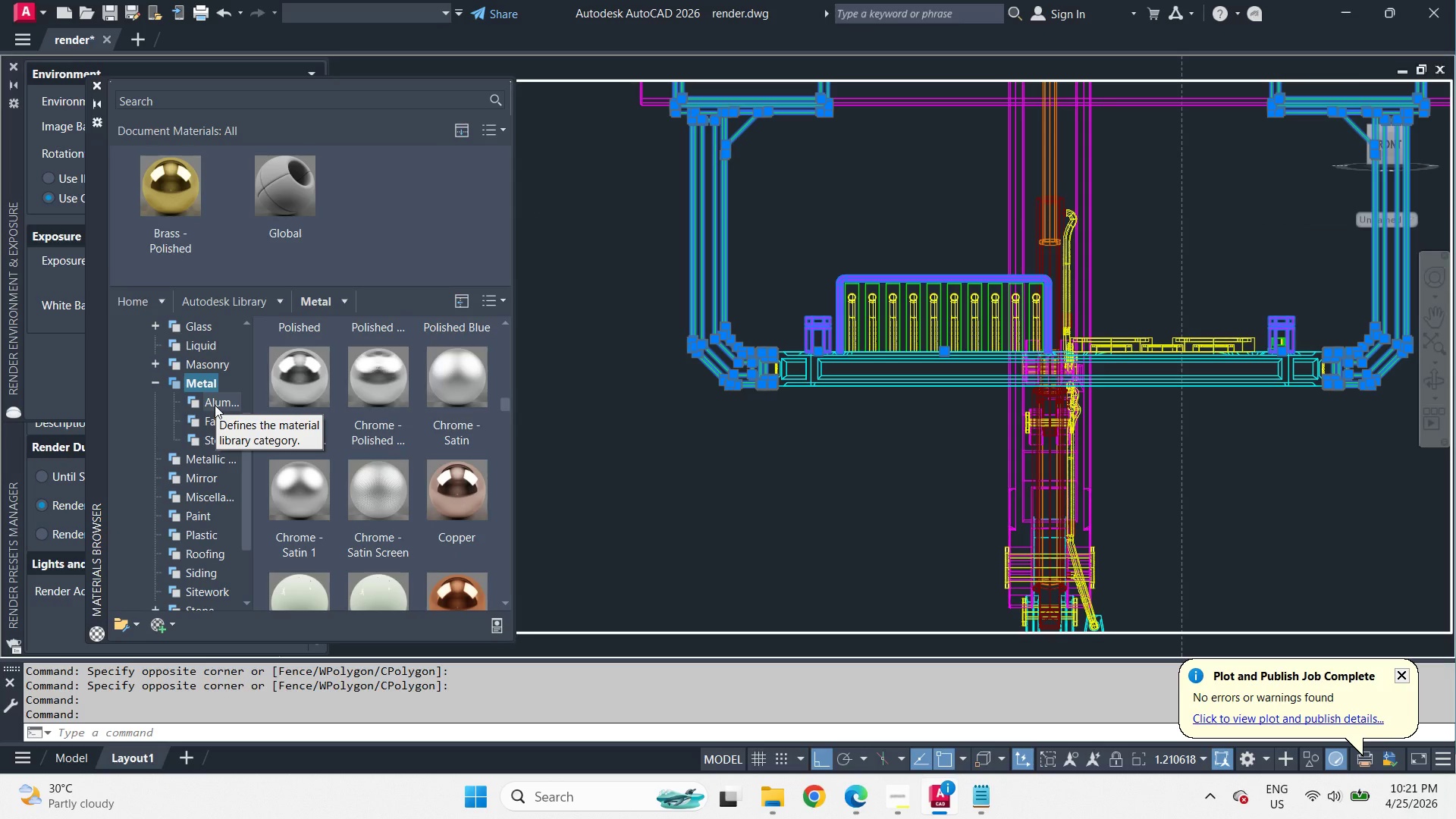 
left_click([221, 444])
 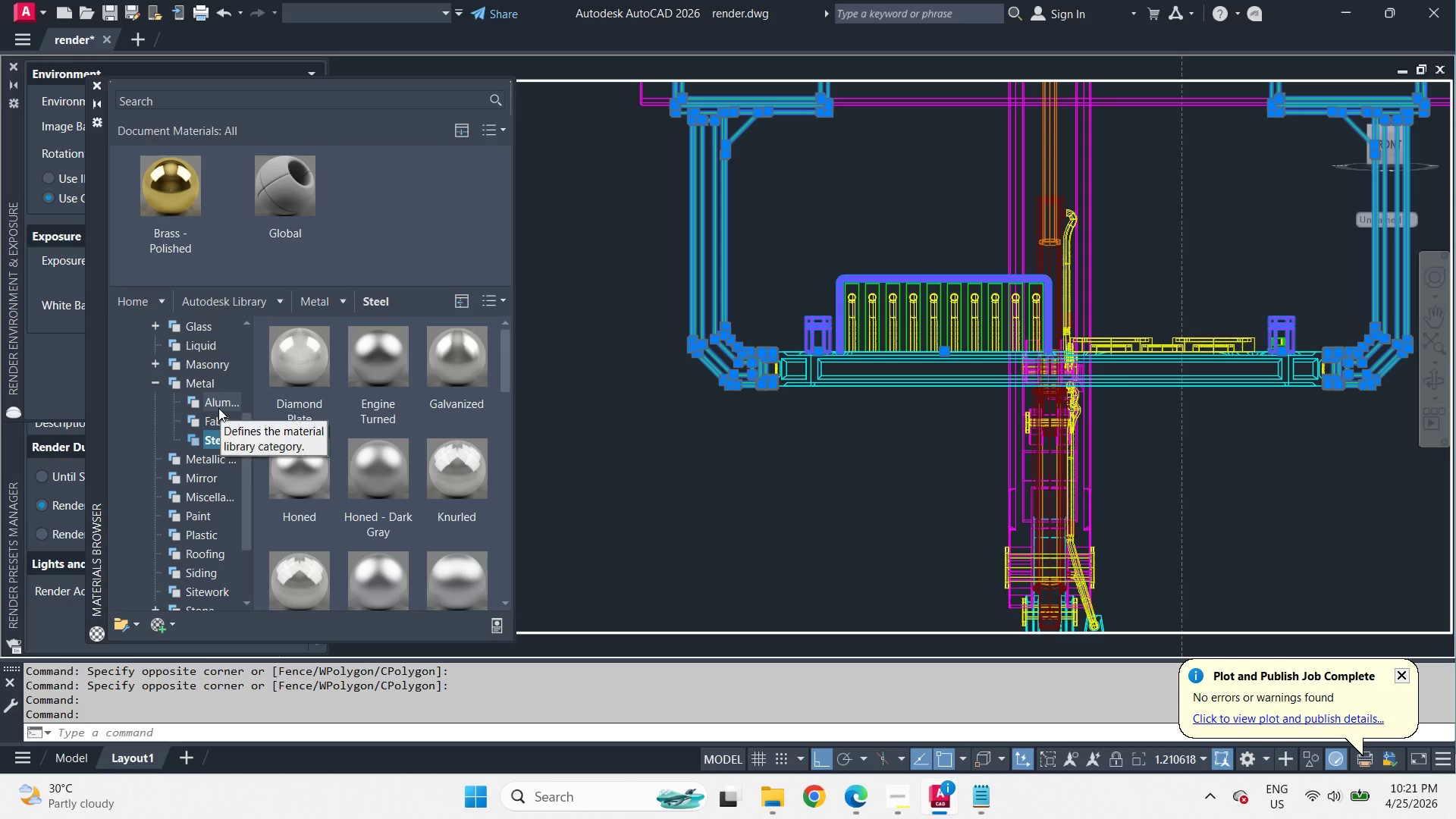 
wait(5.94)
 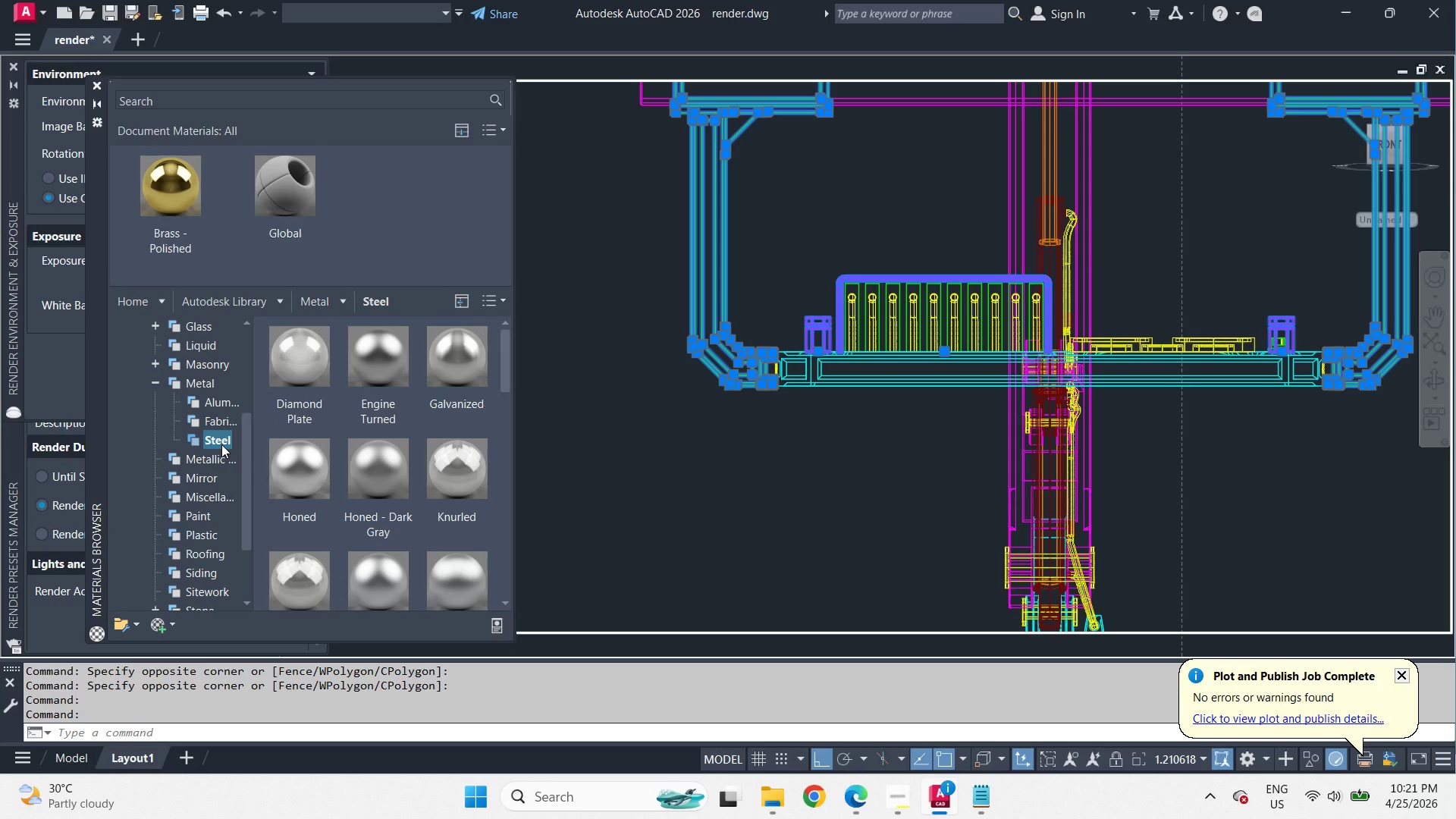 
left_click([218, 408])
 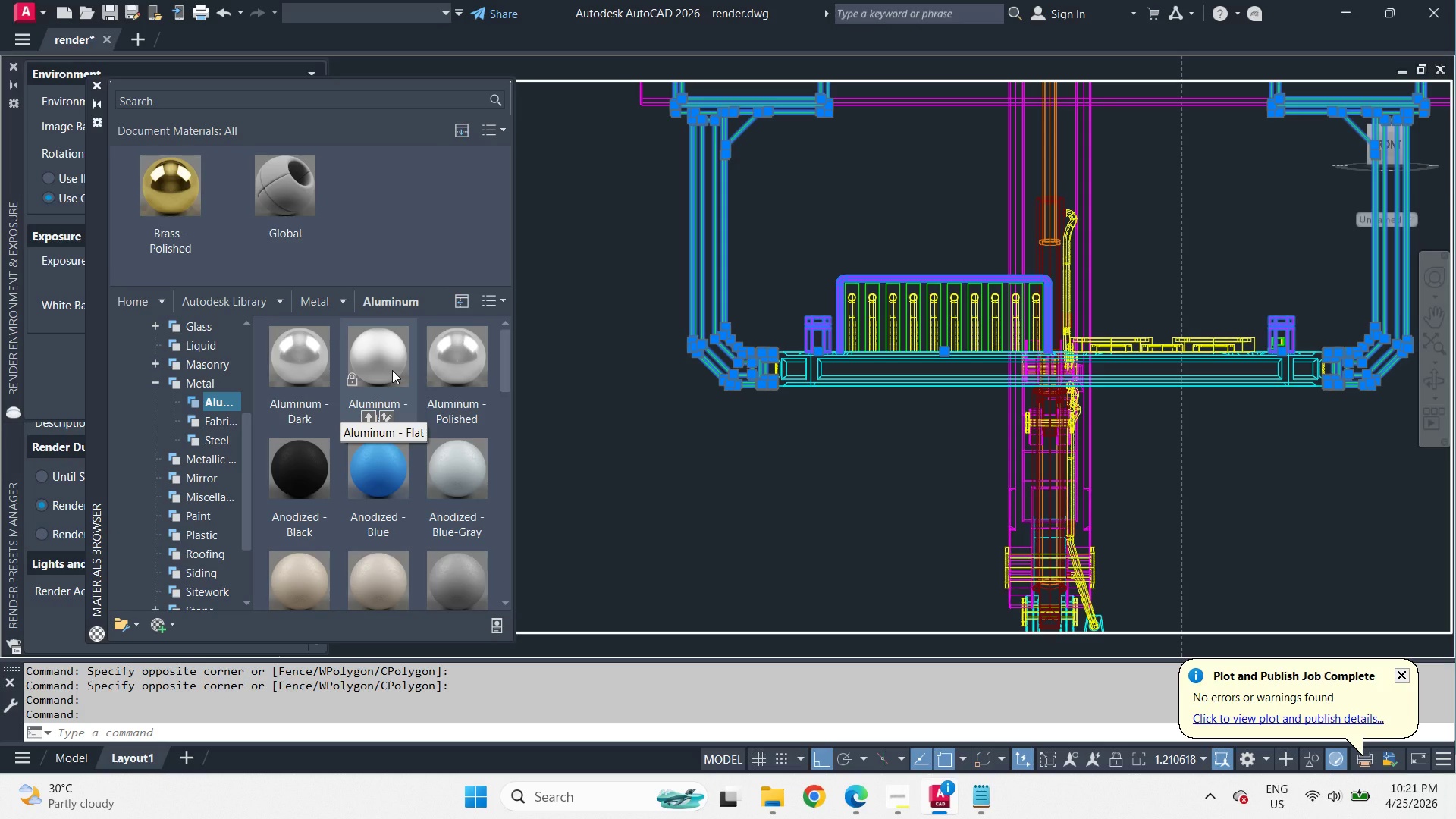 
wait(5.66)
 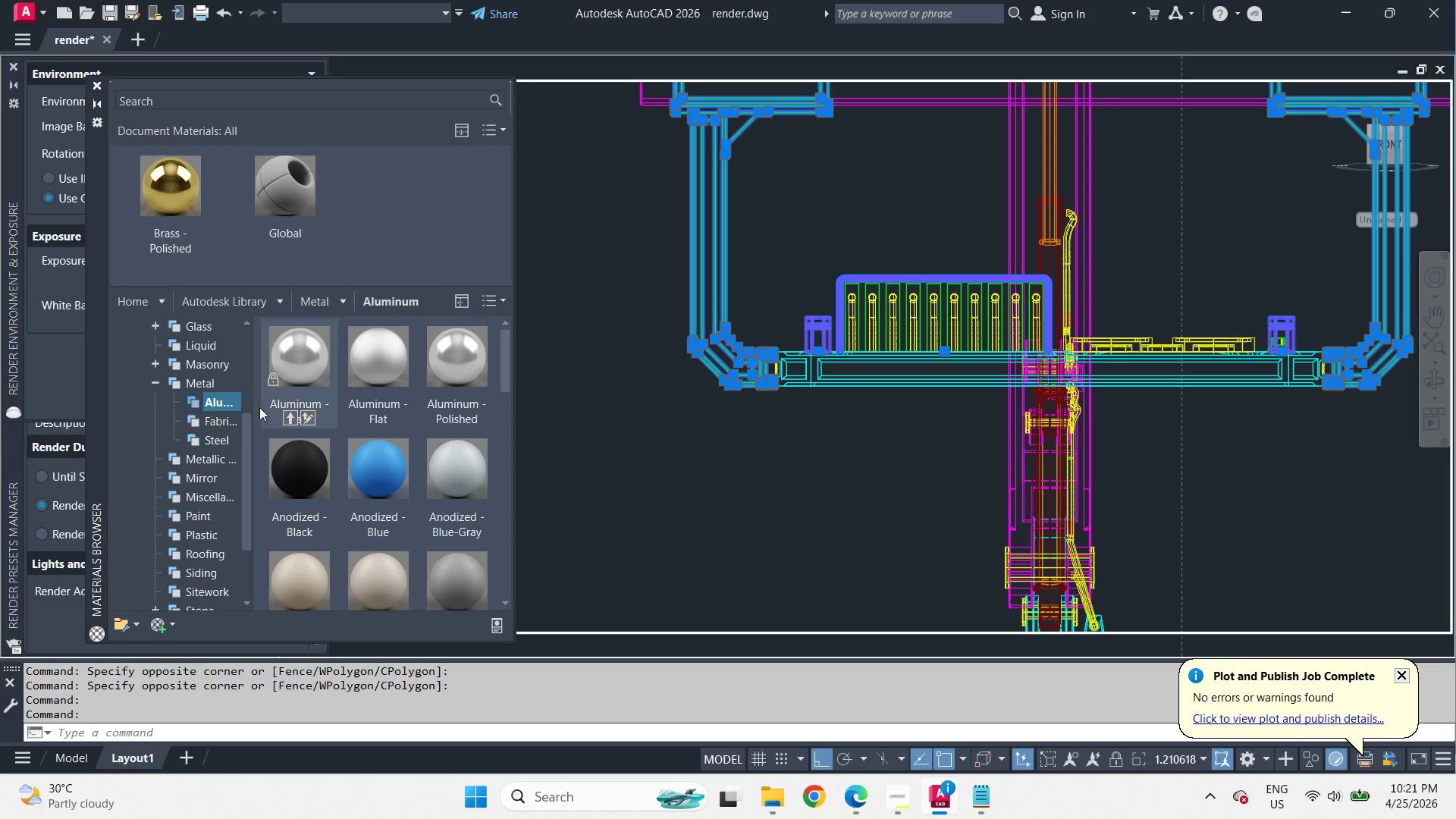 
scroll: coordinate [402, 442], scroll_direction: down, amount: 3.0
 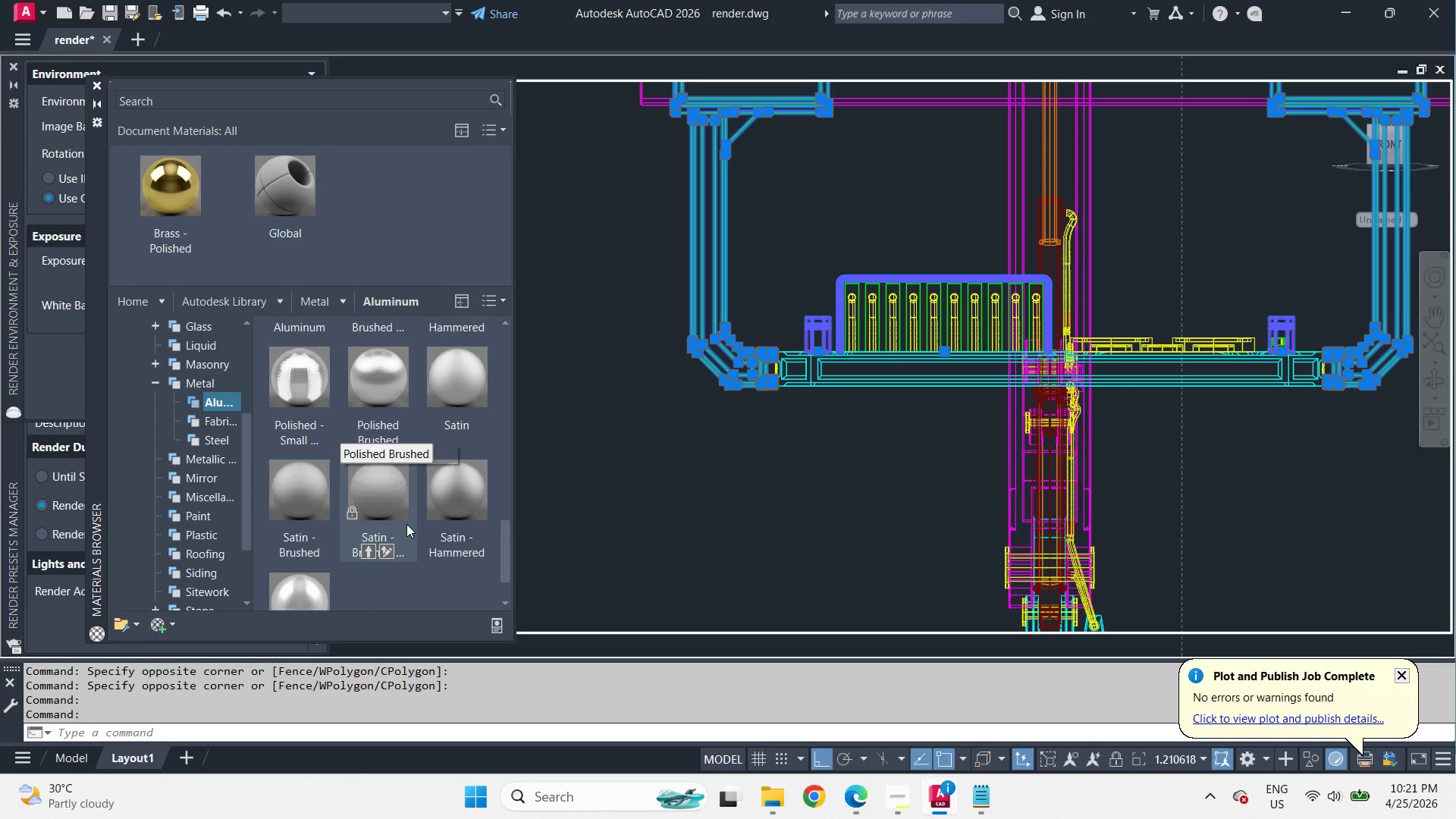 
wait(8.36)
 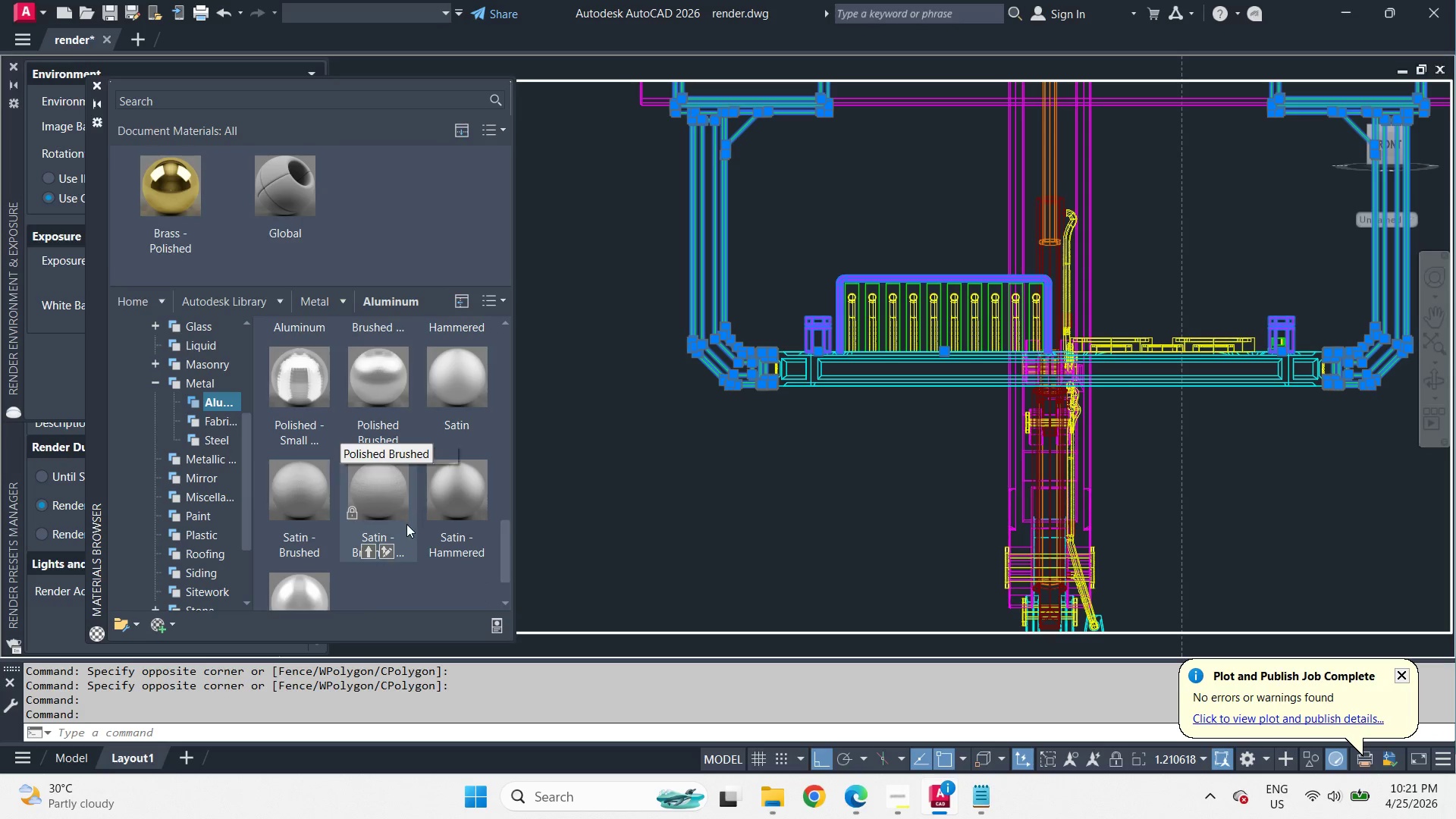 
right_click([371, 384])
 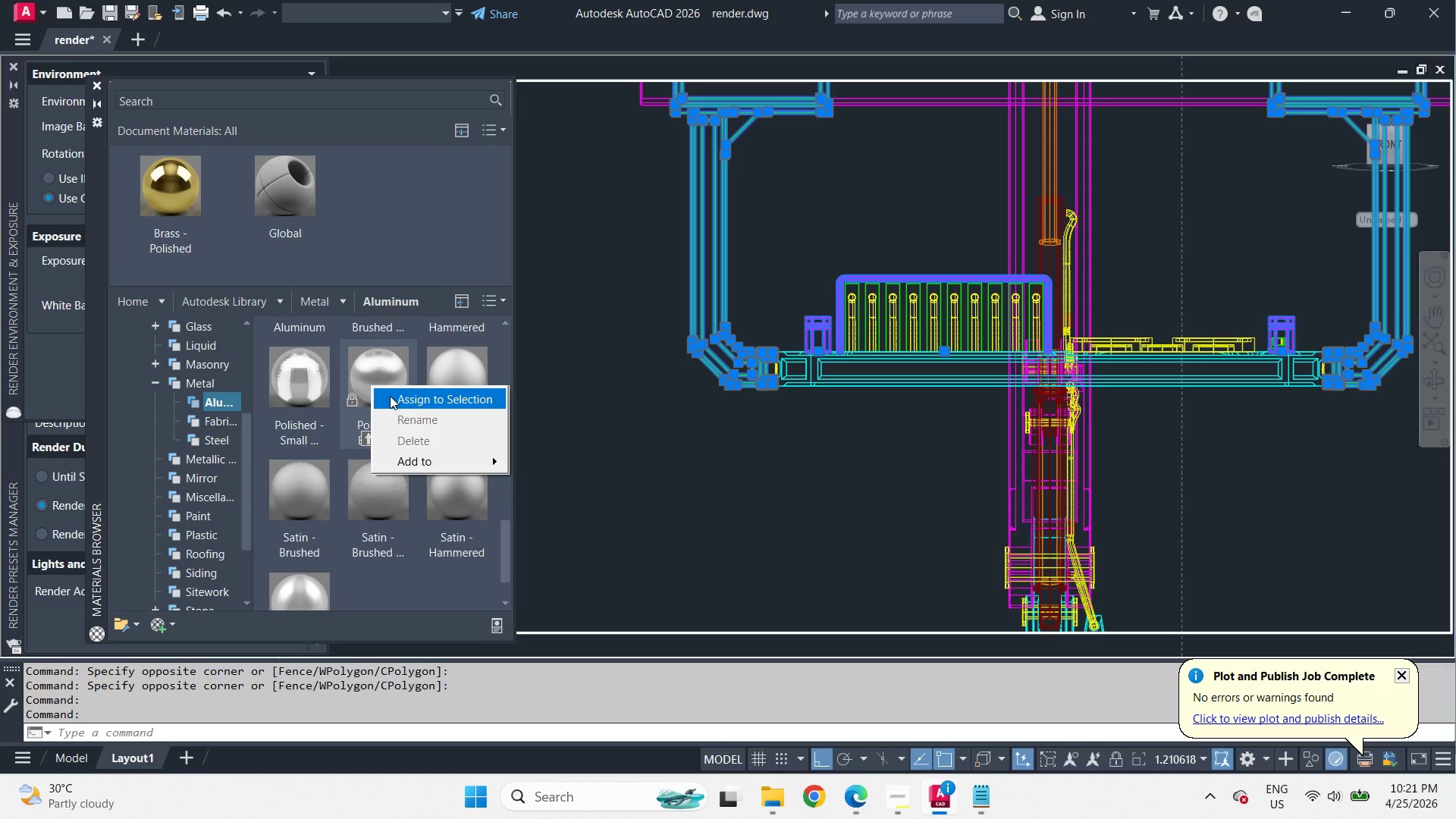 
left_click([391, 397])
 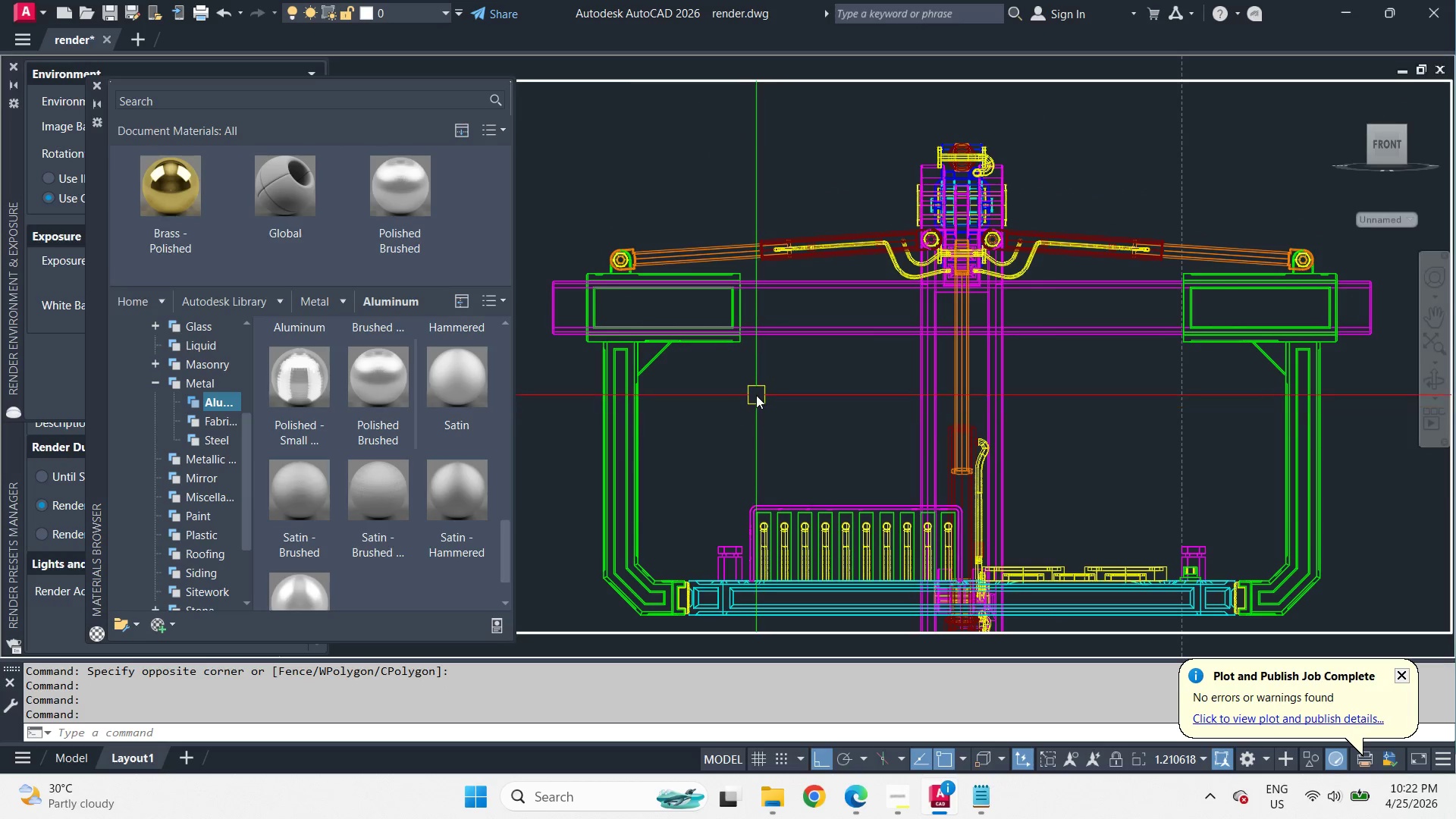 
key(Escape)
 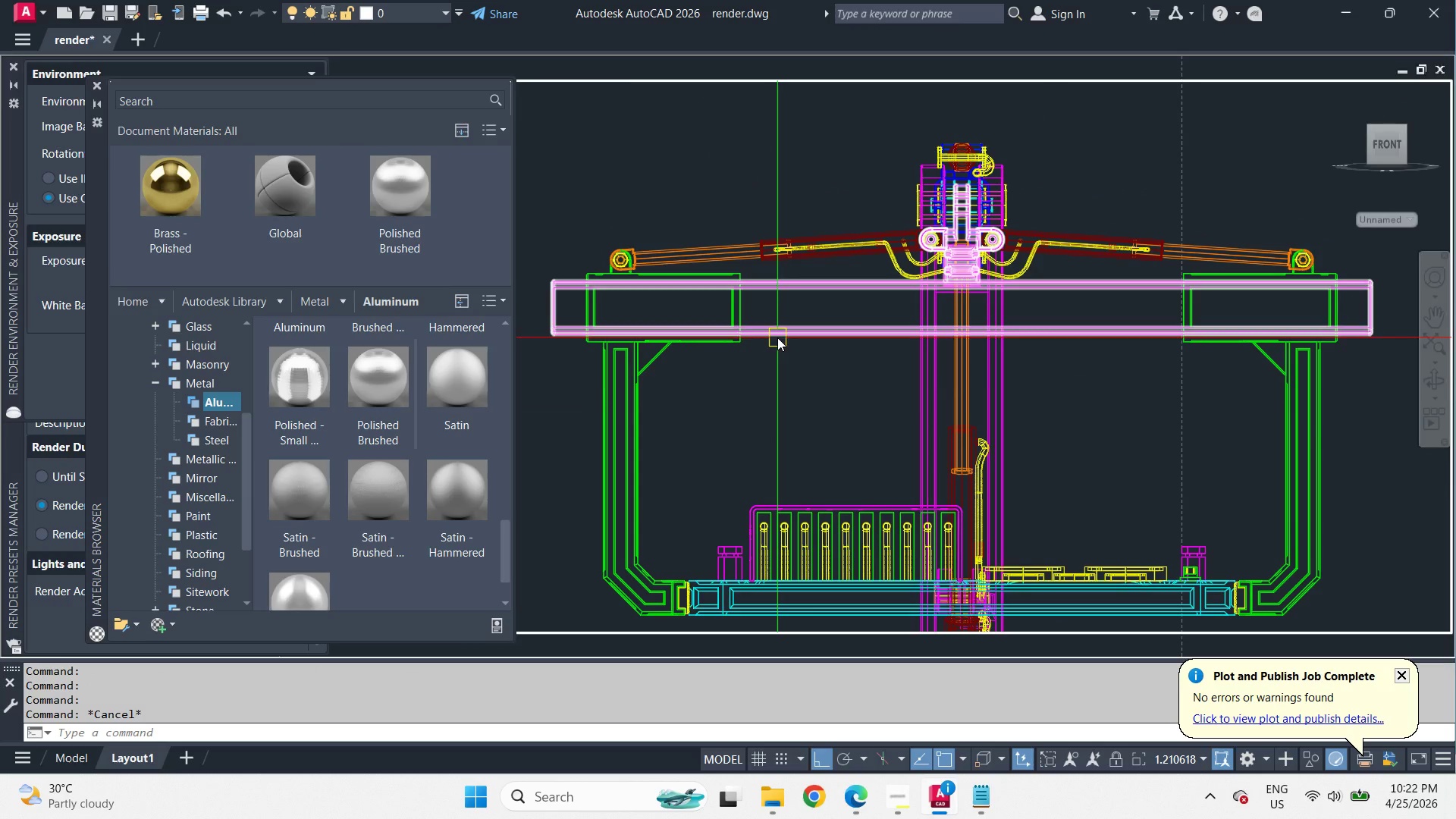 
left_click([777, 337])
 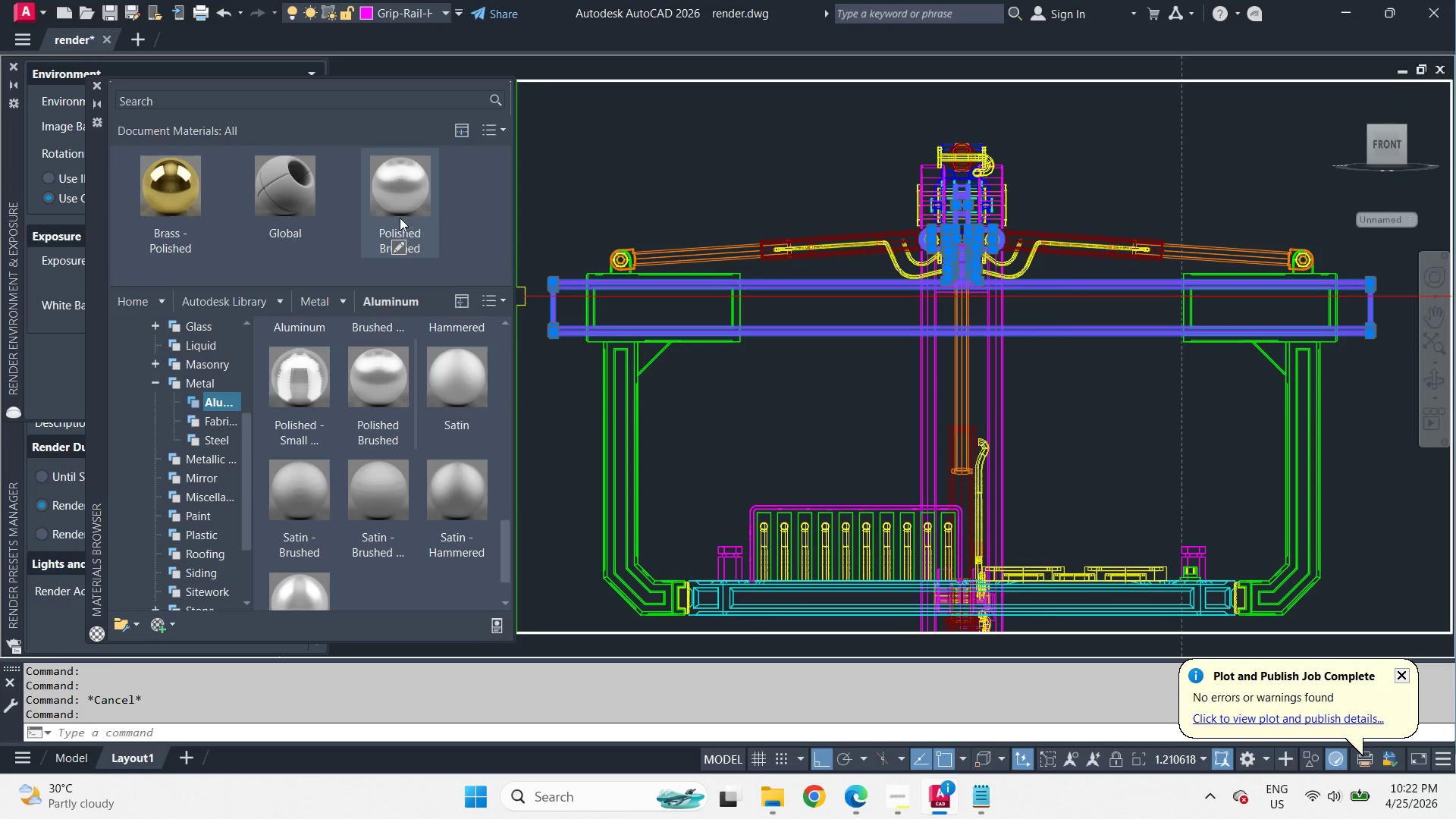 
right_click([399, 215])
 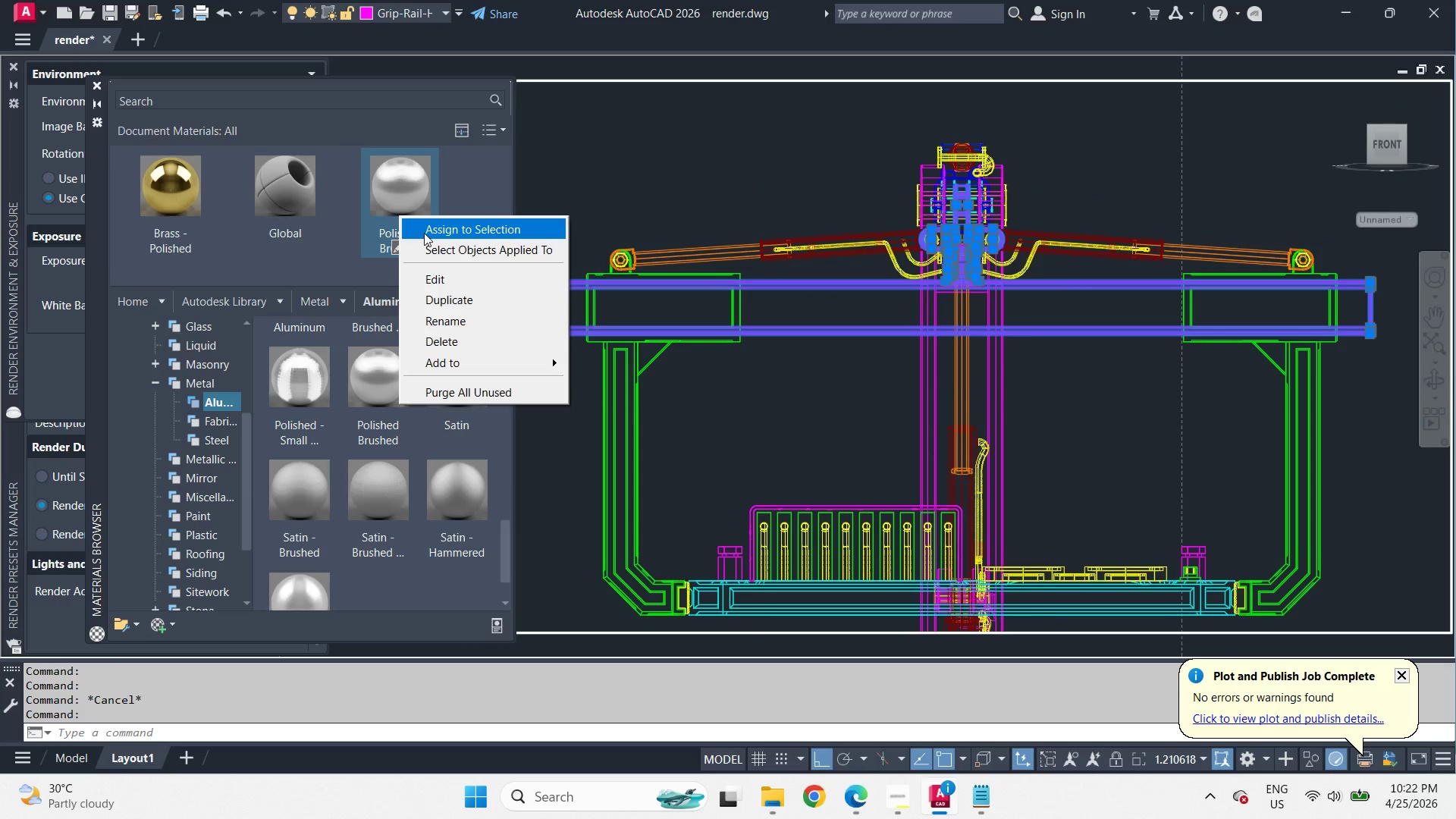 
left_click([424, 233])
 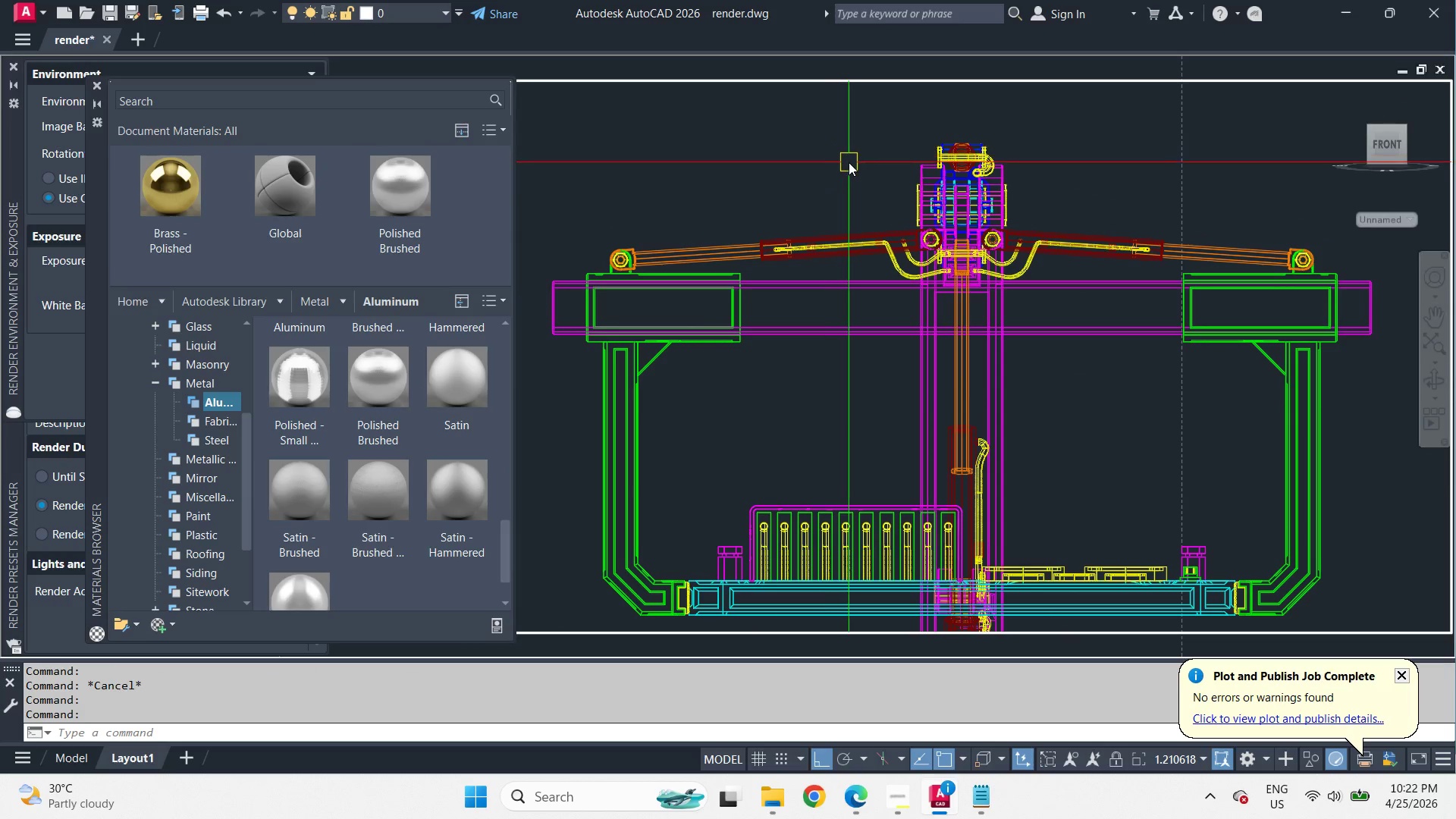 
key(Escape)
 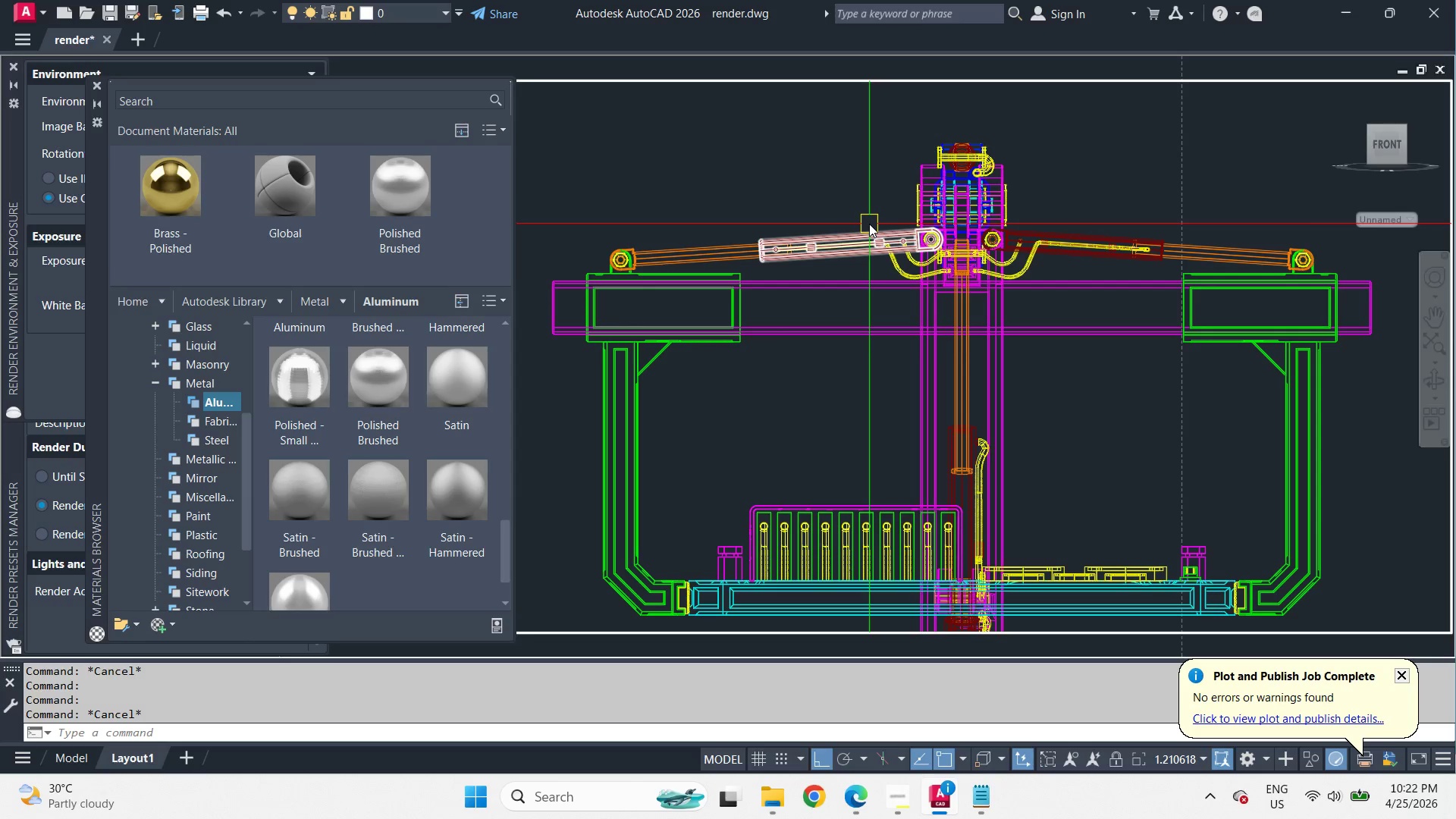 
left_click([869, 224])
 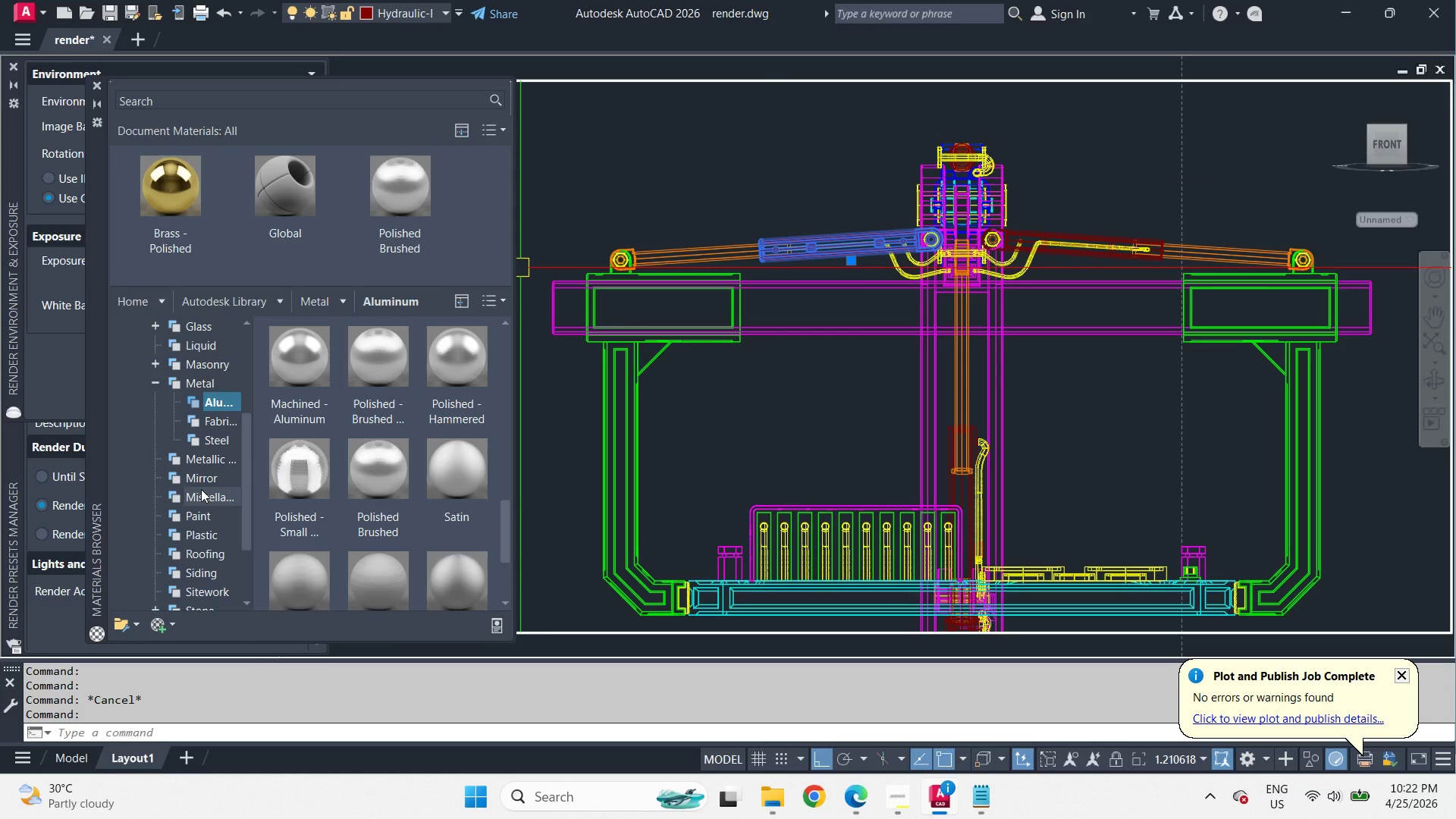 
left_click([199, 516])
 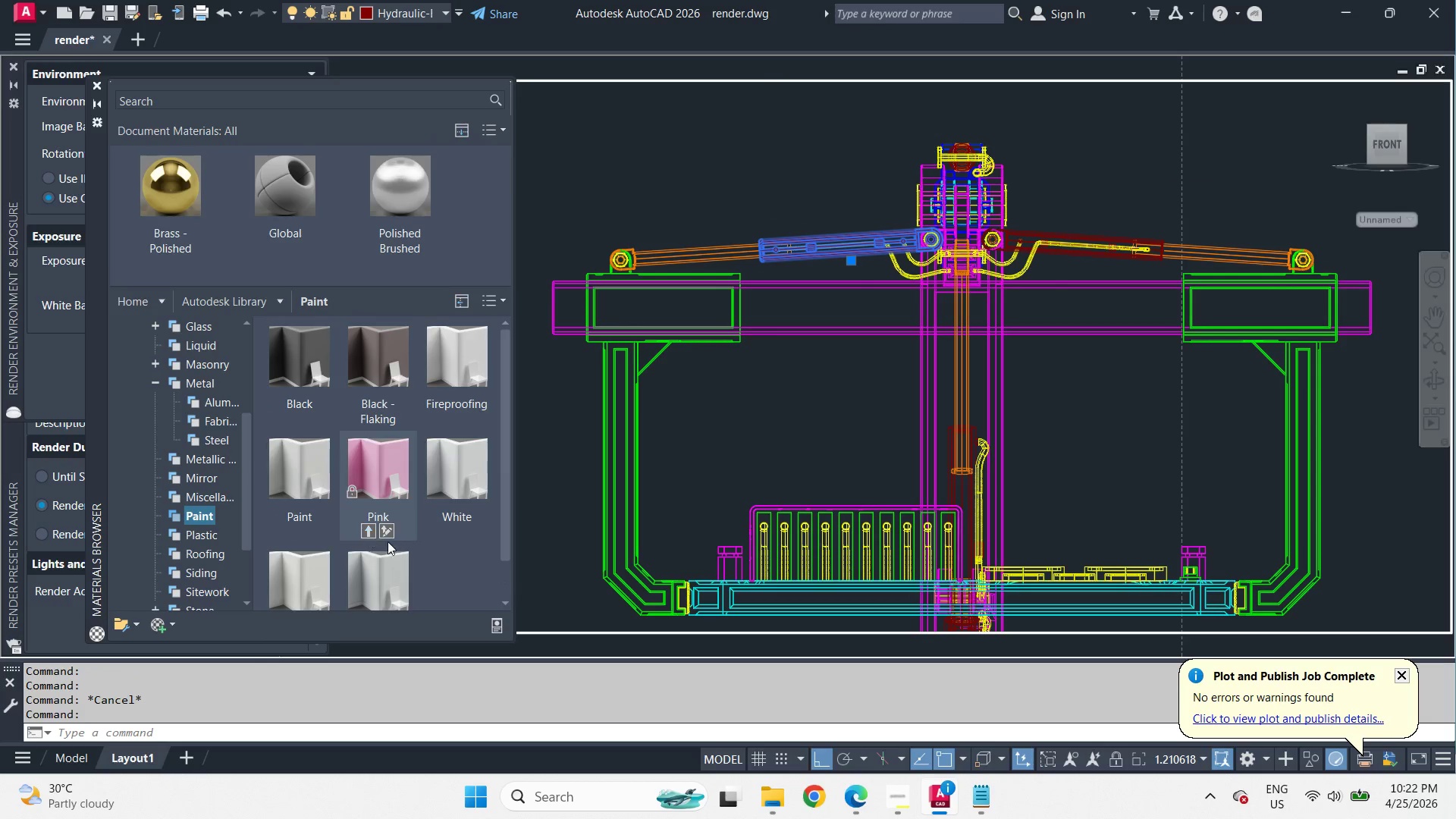 
scroll: coordinate [435, 537], scroll_direction: down, amount: 2.0
 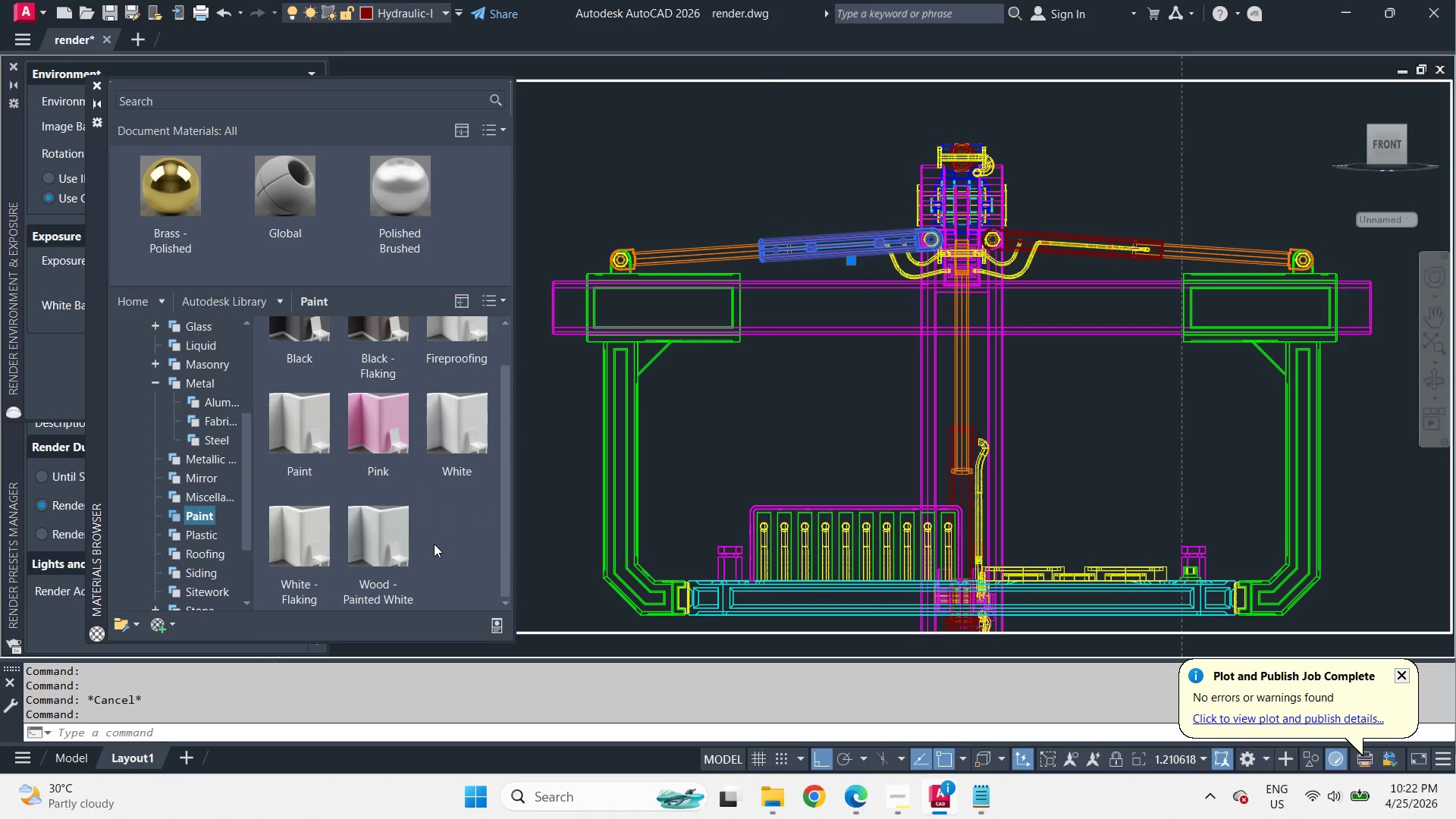 
scroll: coordinate [434, 544], scroll_direction: up, amount: 4.0
 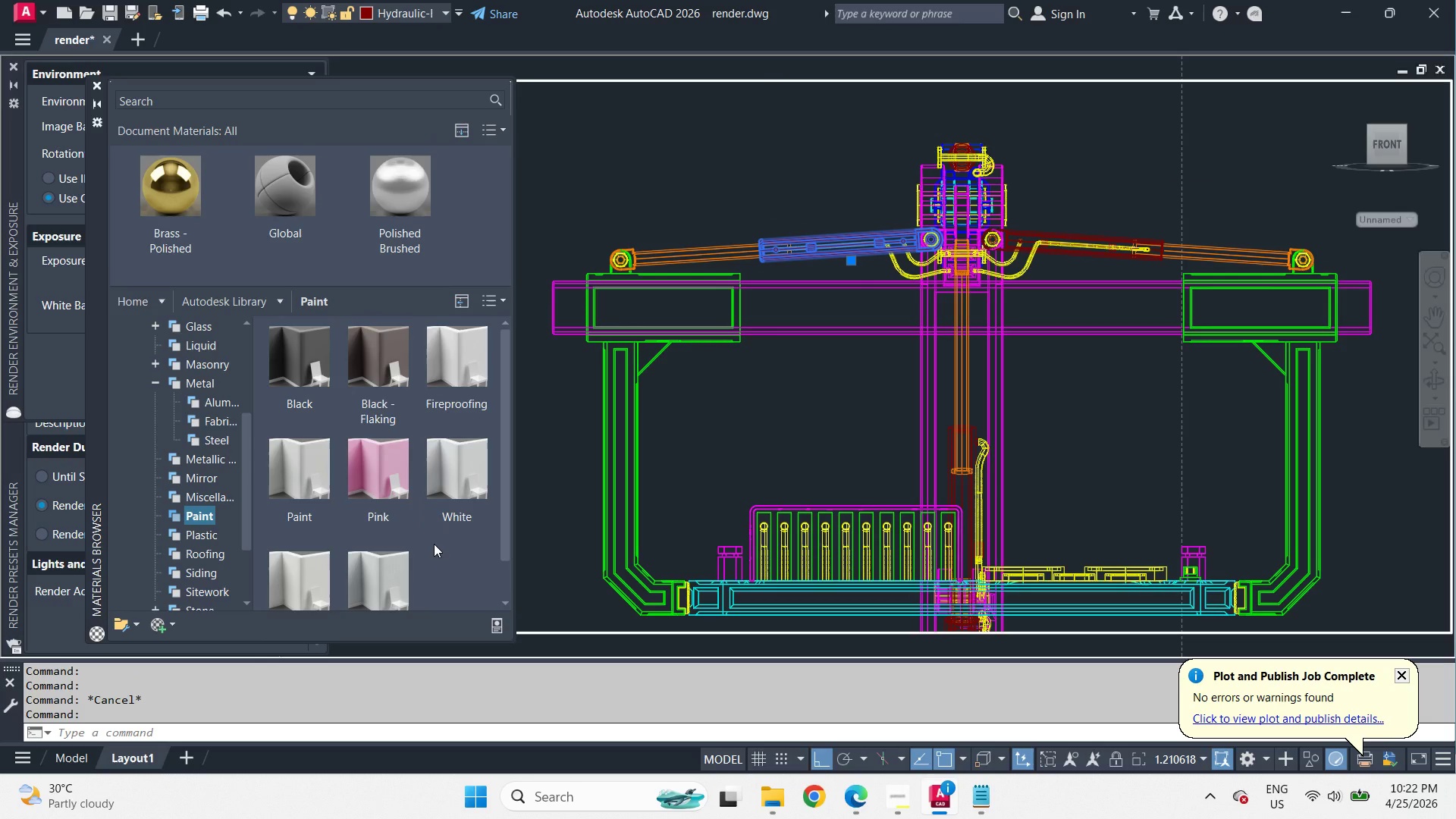 
wait(6.72)
 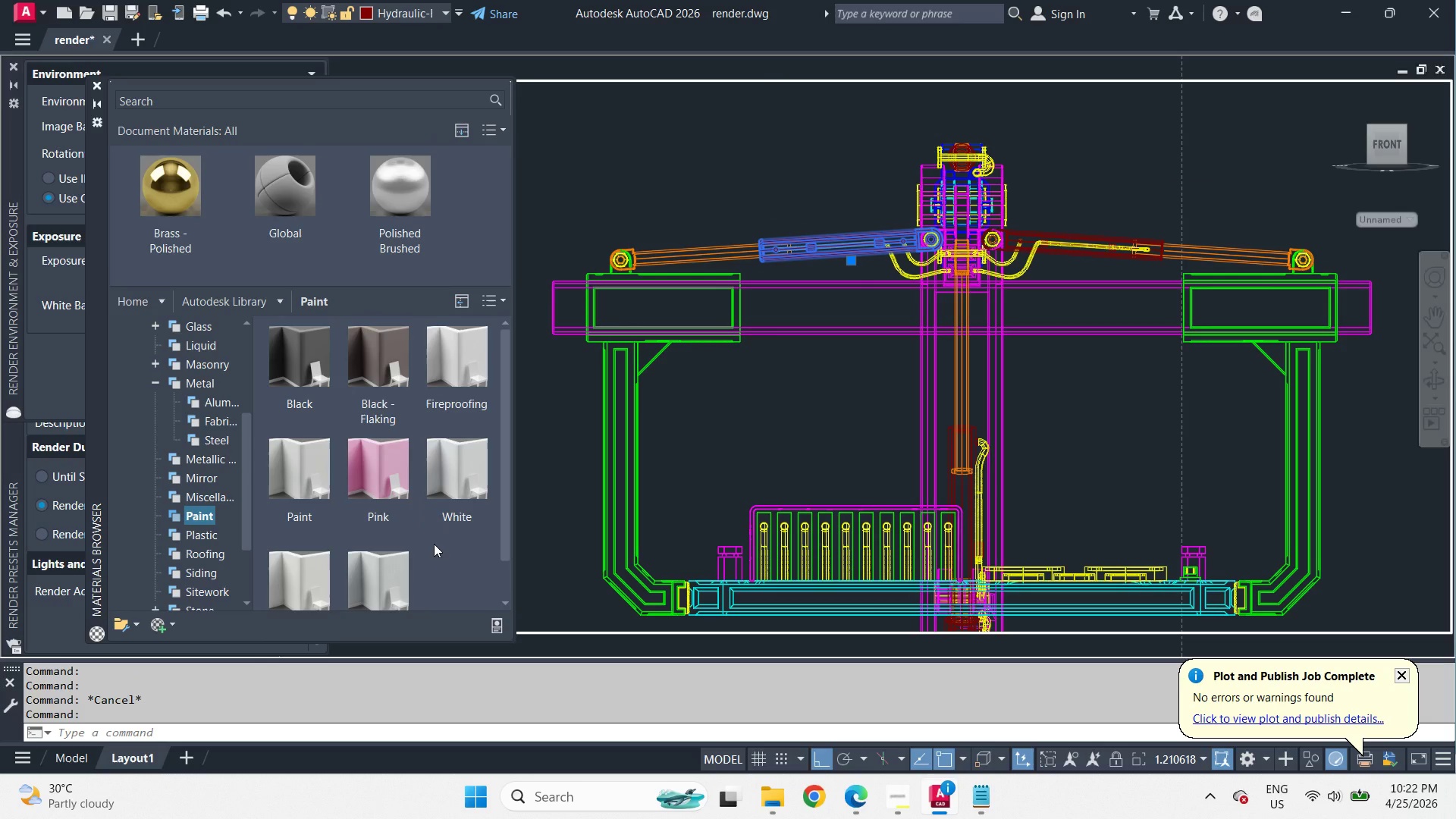 
left_click([210, 409])
 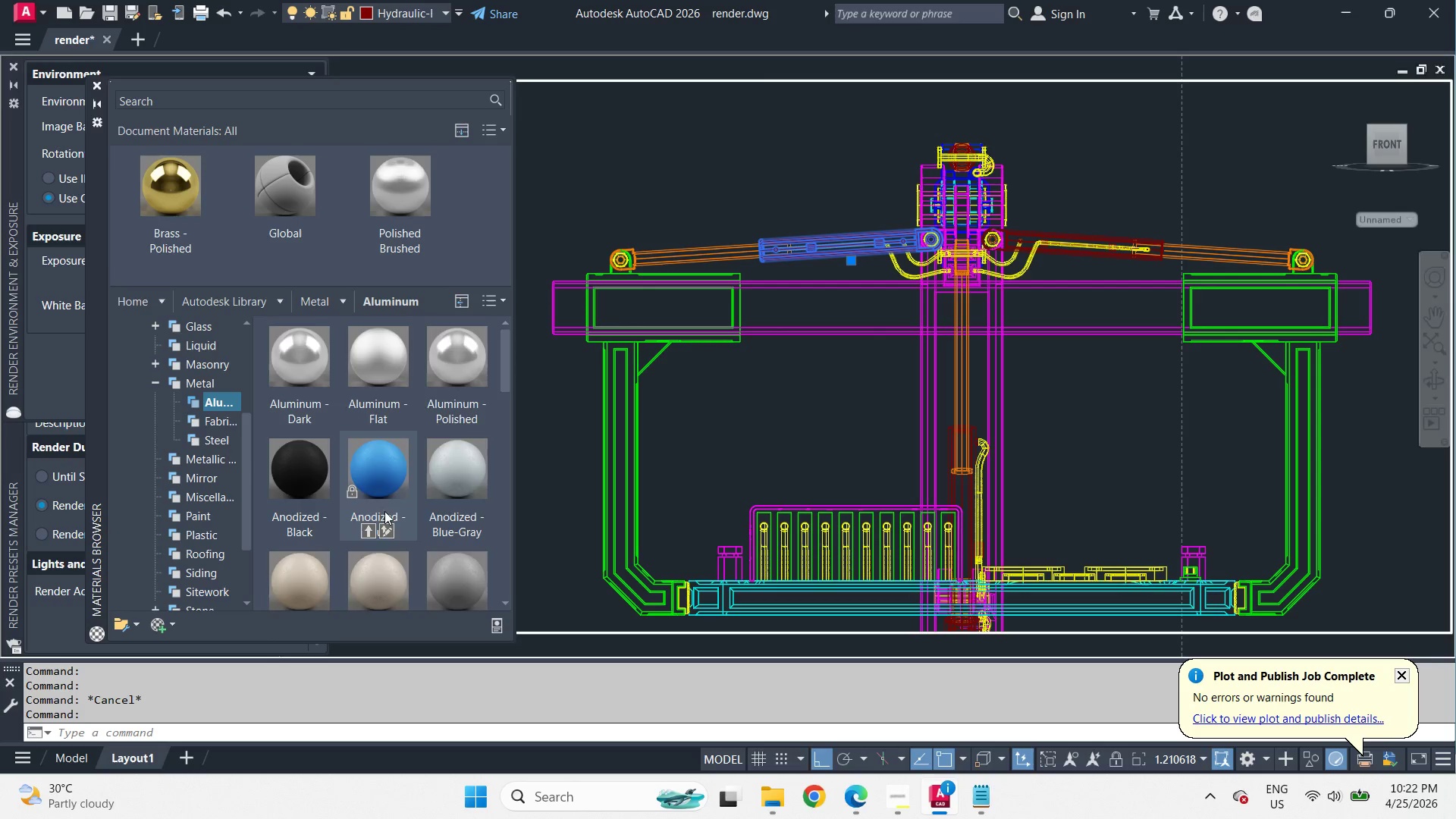 
scroll: coordinate [395, 540], scroll_direction: down, amount: 2.0
 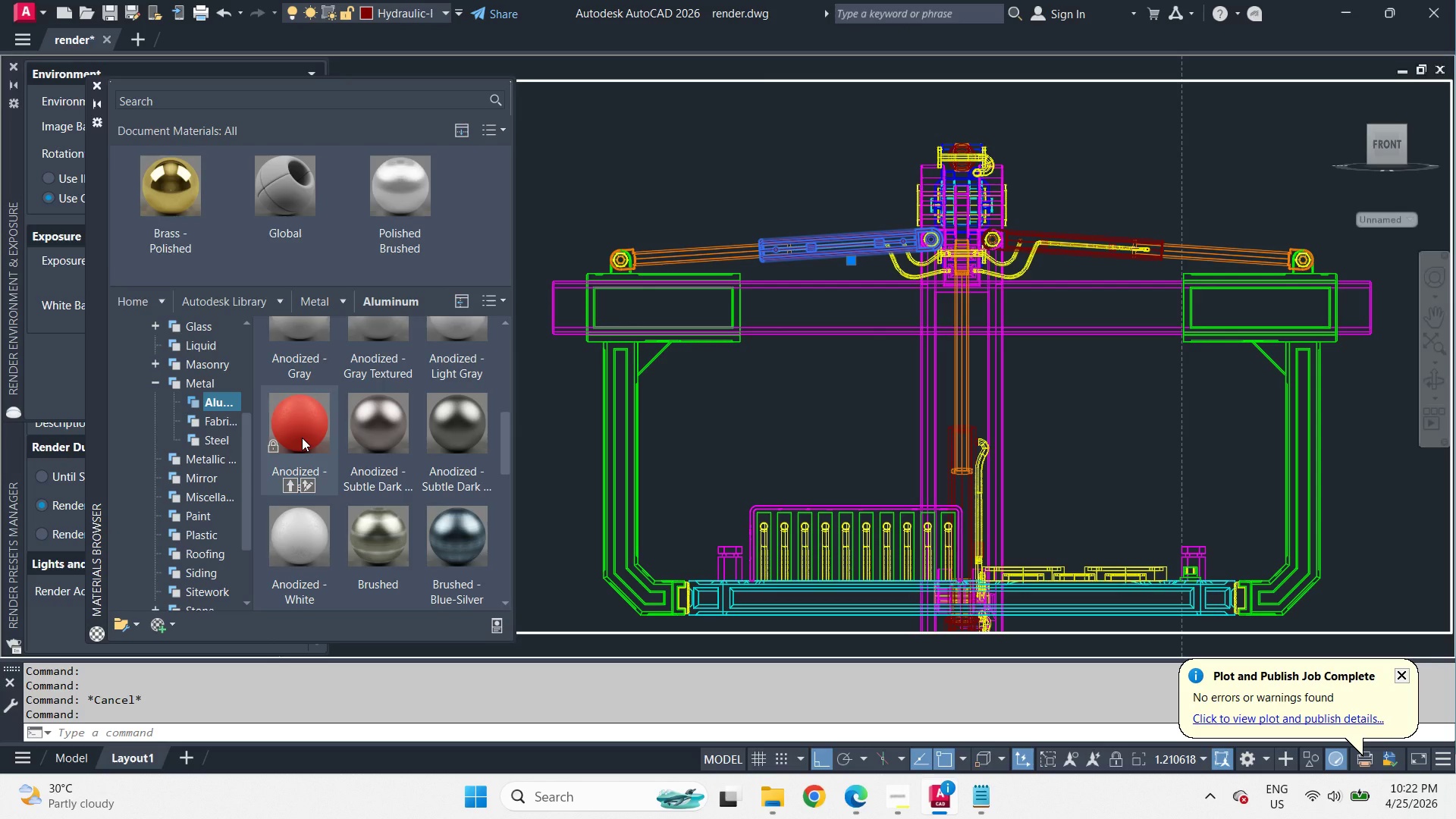 
wait(7.55)
 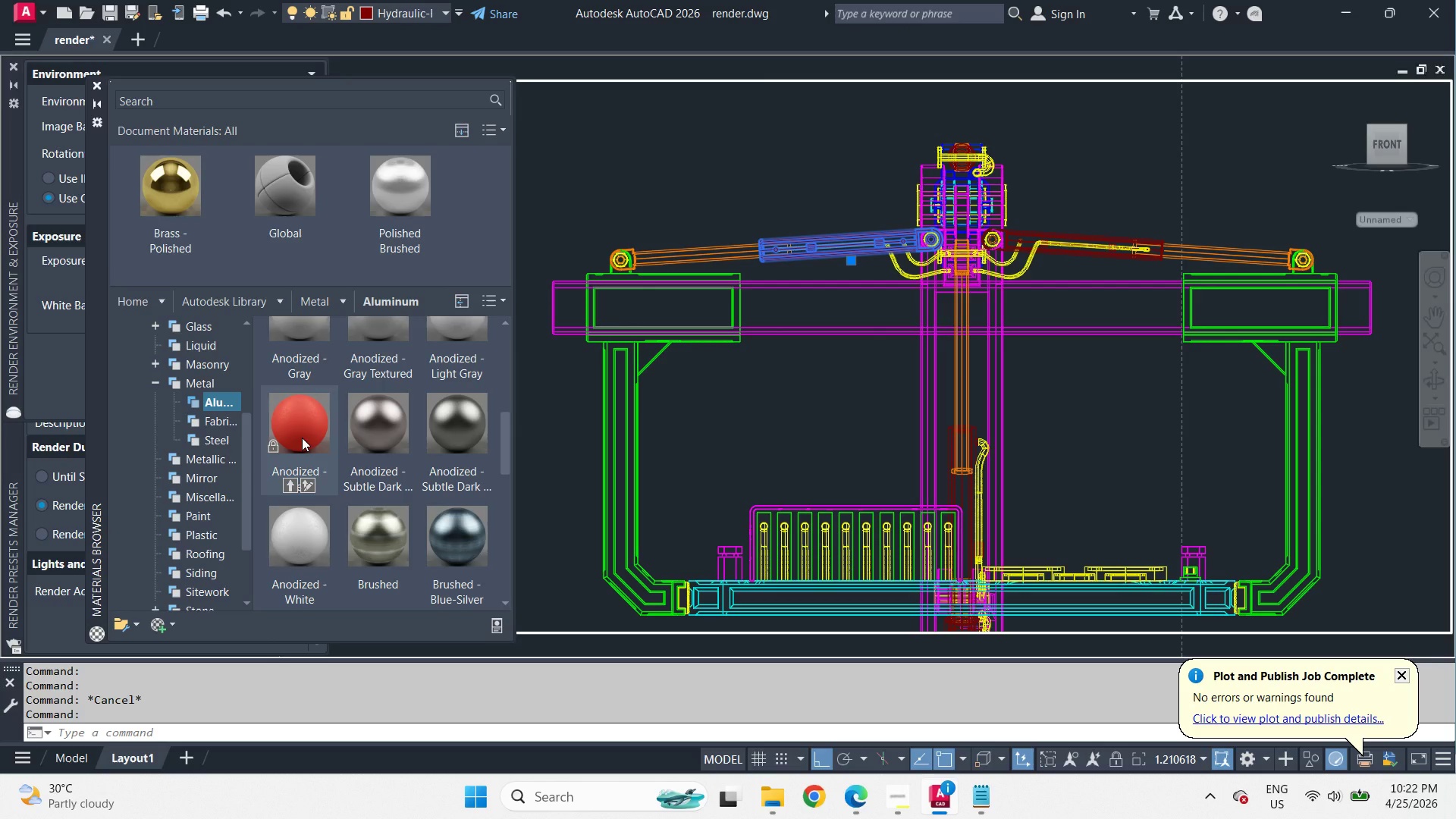 
right_click([856, 239])
 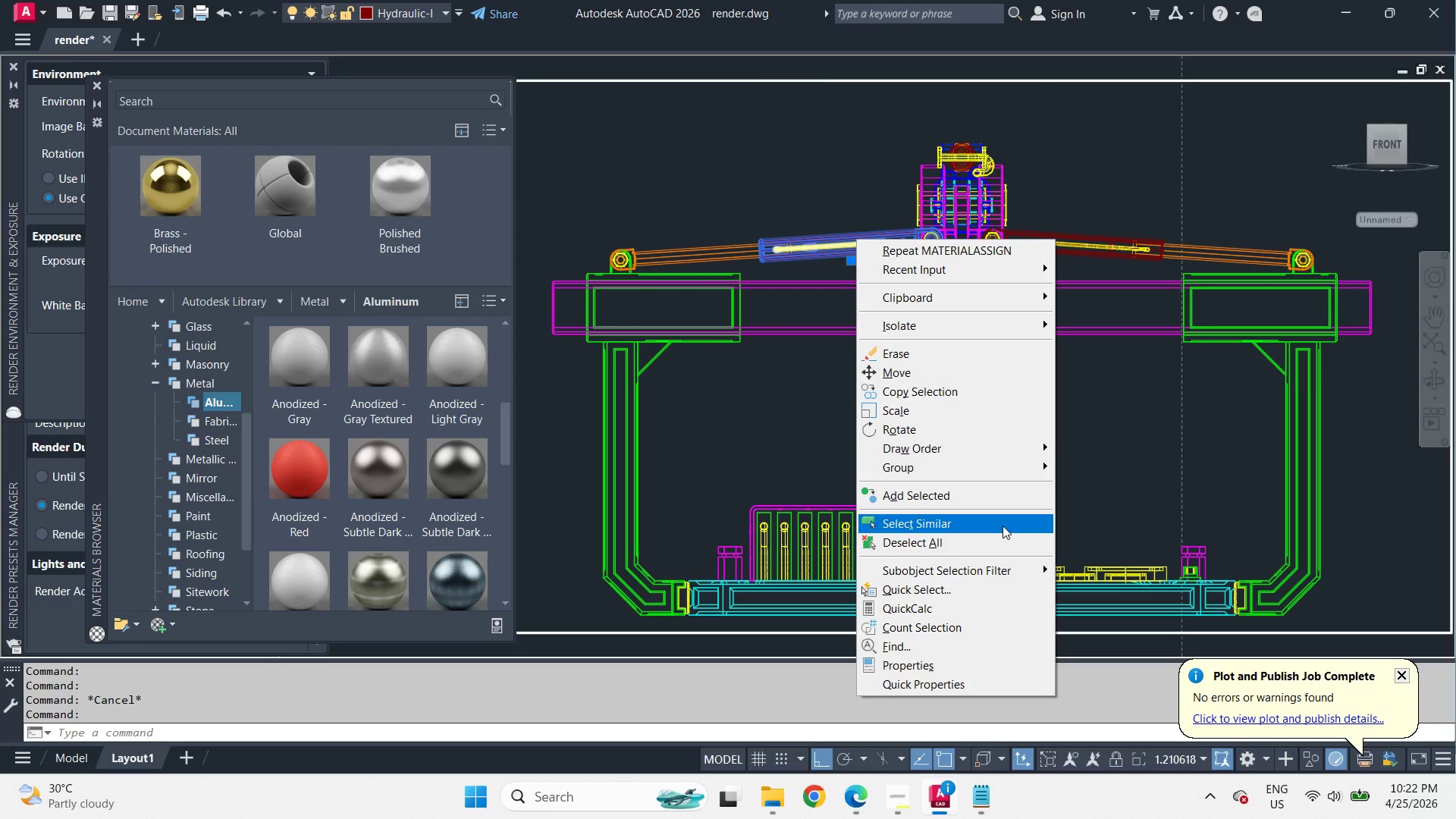 
left_click([1003, 526])
 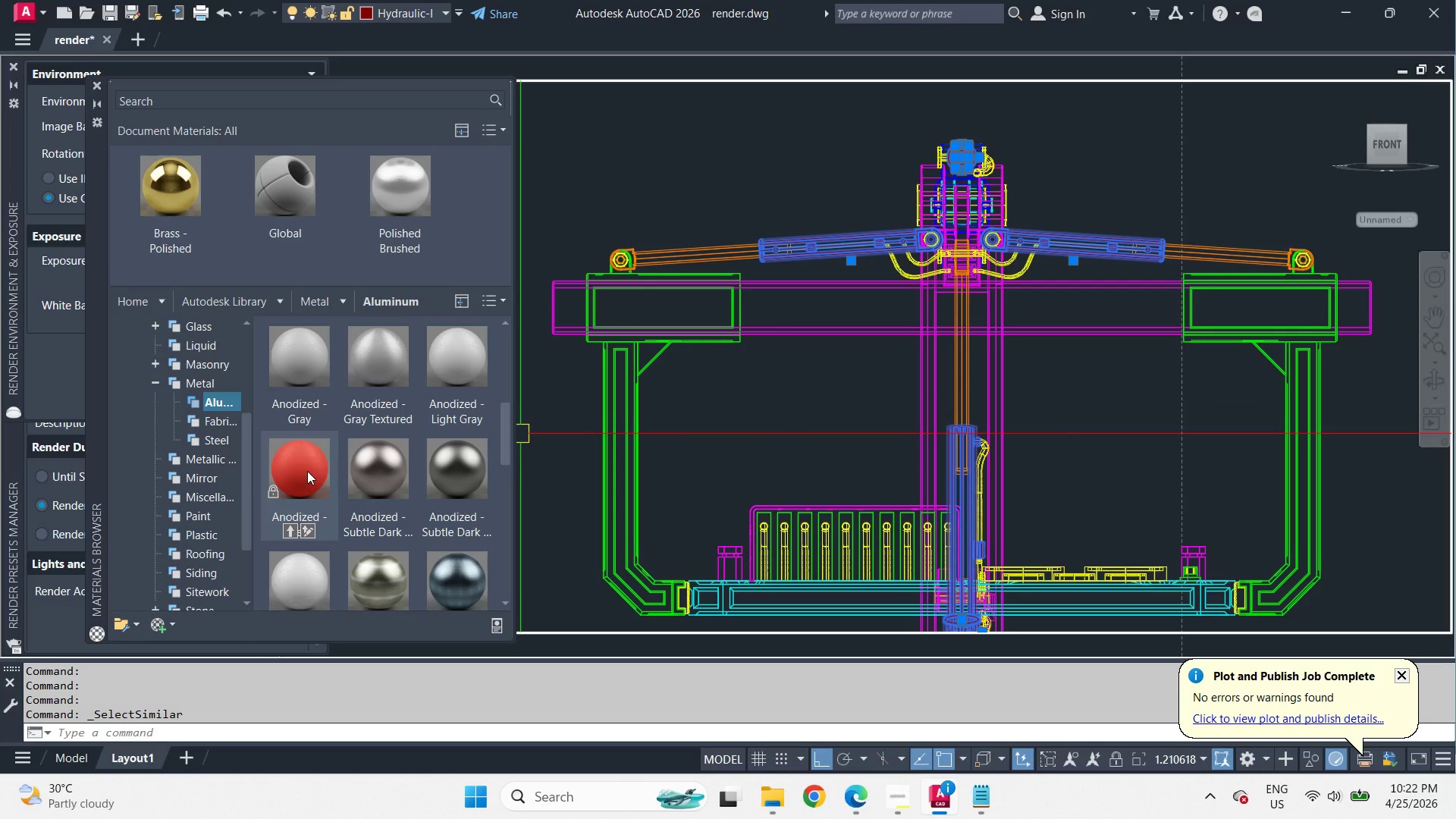 
wait(5.2)
 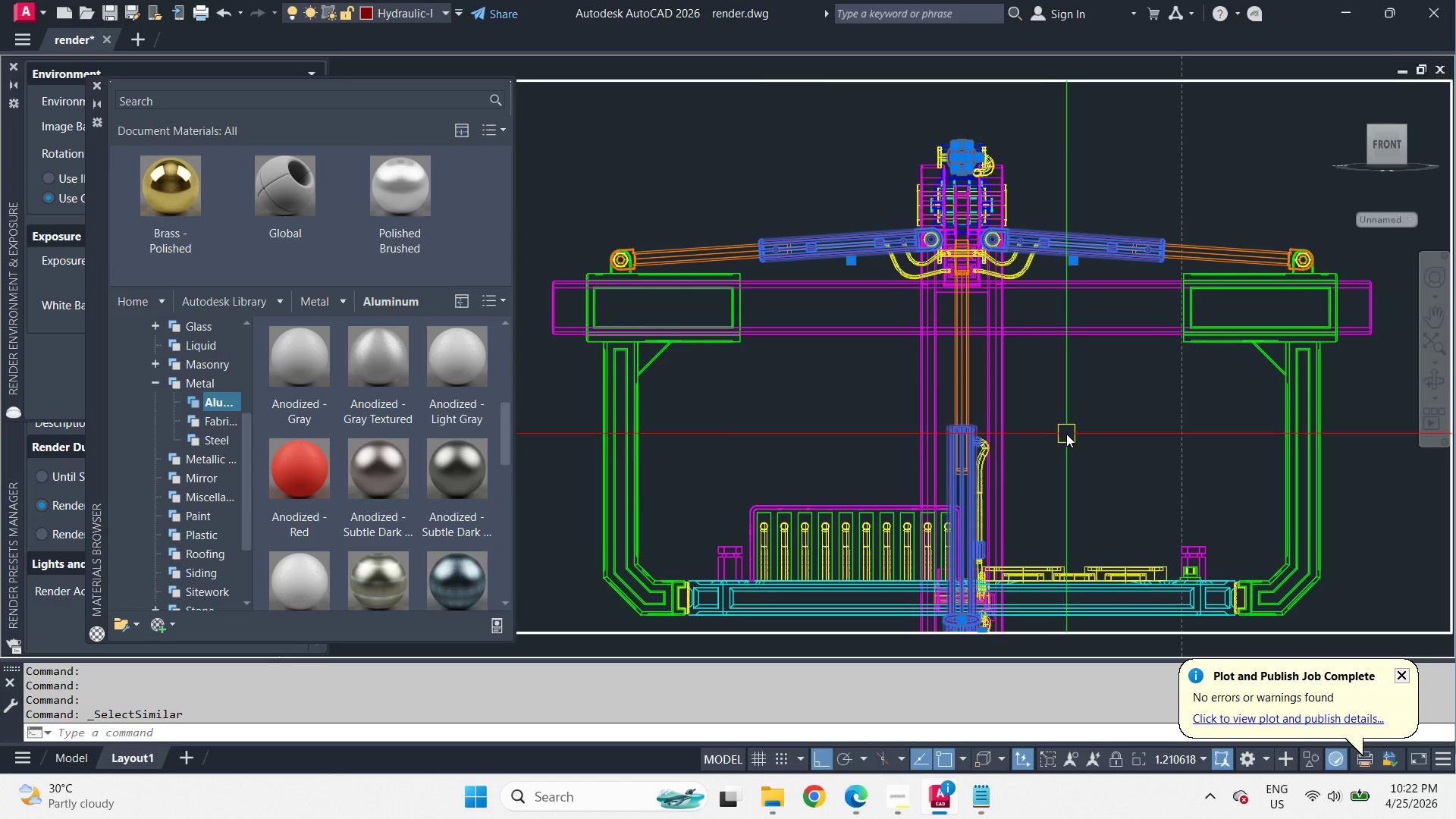 
left_click([331, 483])
 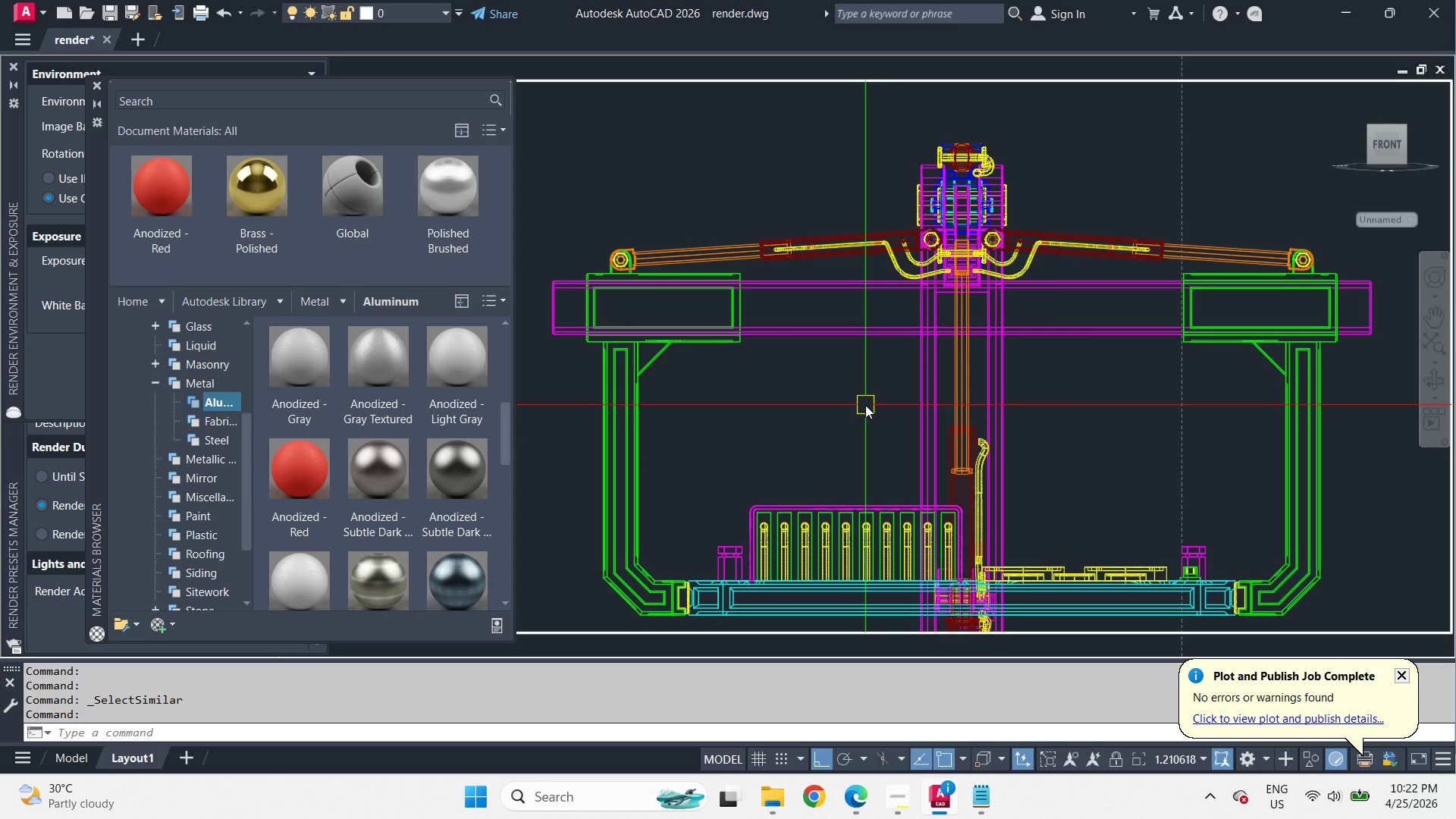 
wait(7.08)
 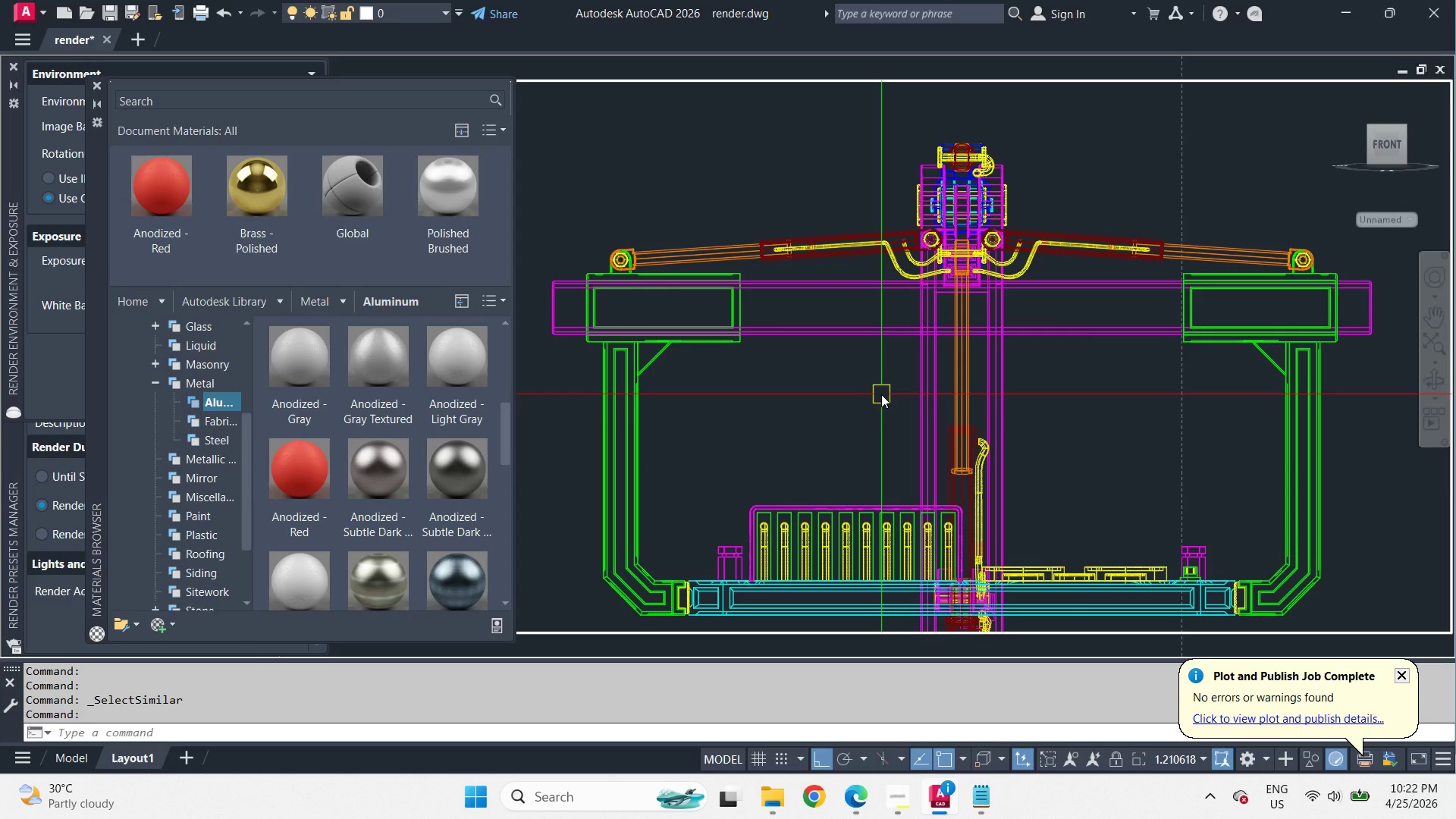 
left_click([700, 247])
 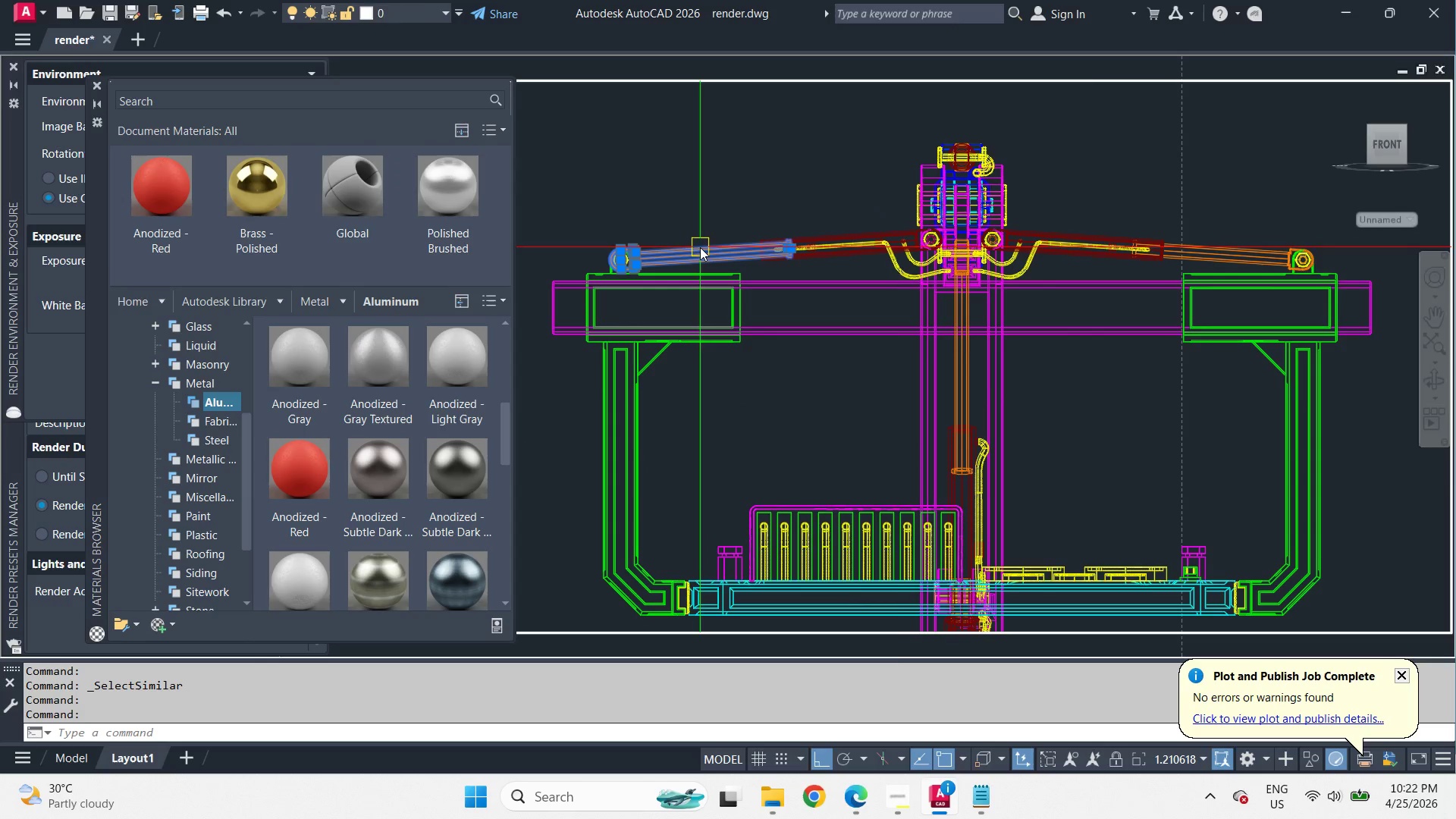 
right_click([700, 247])
 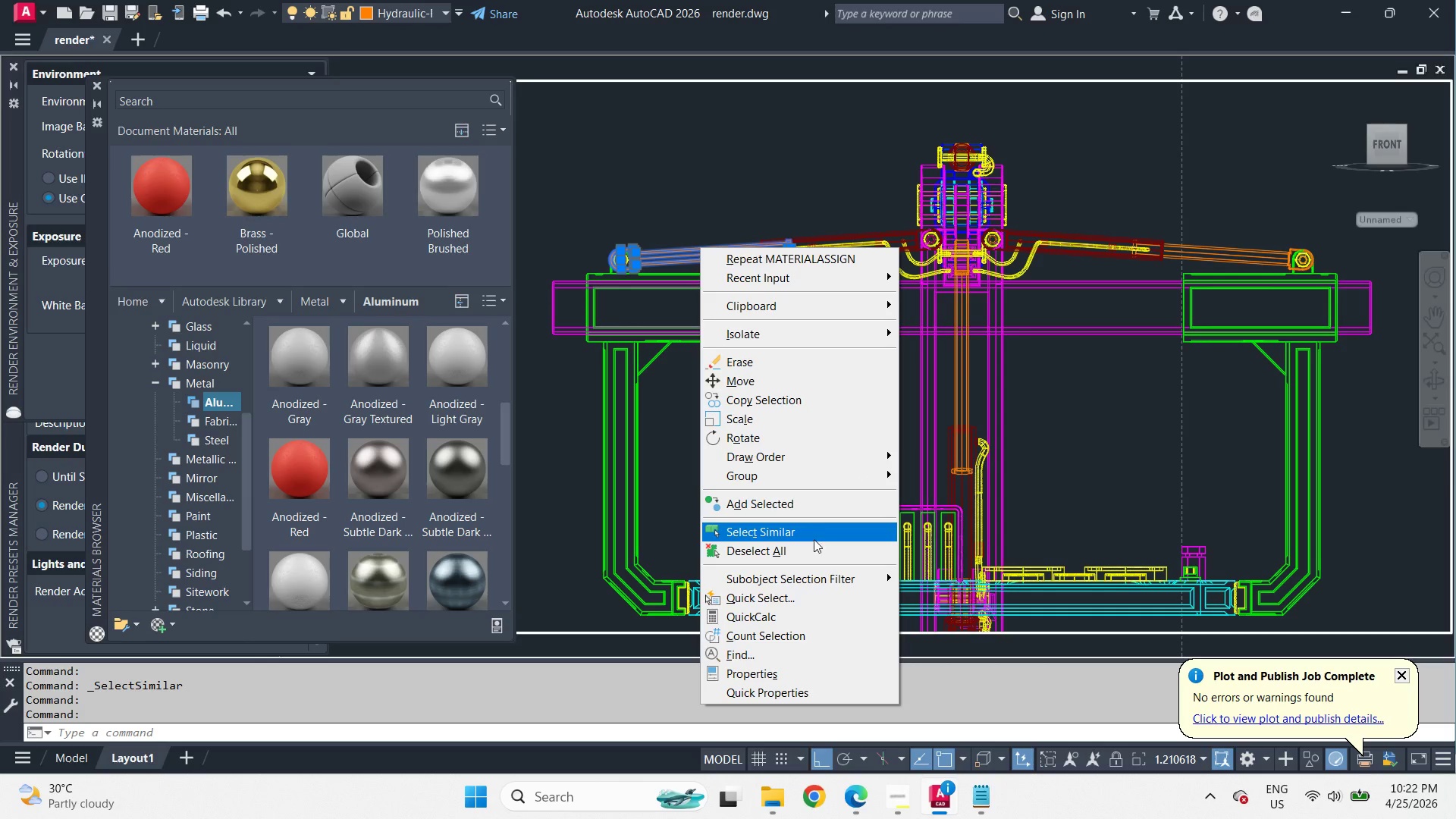 
left_click([814, 539])
 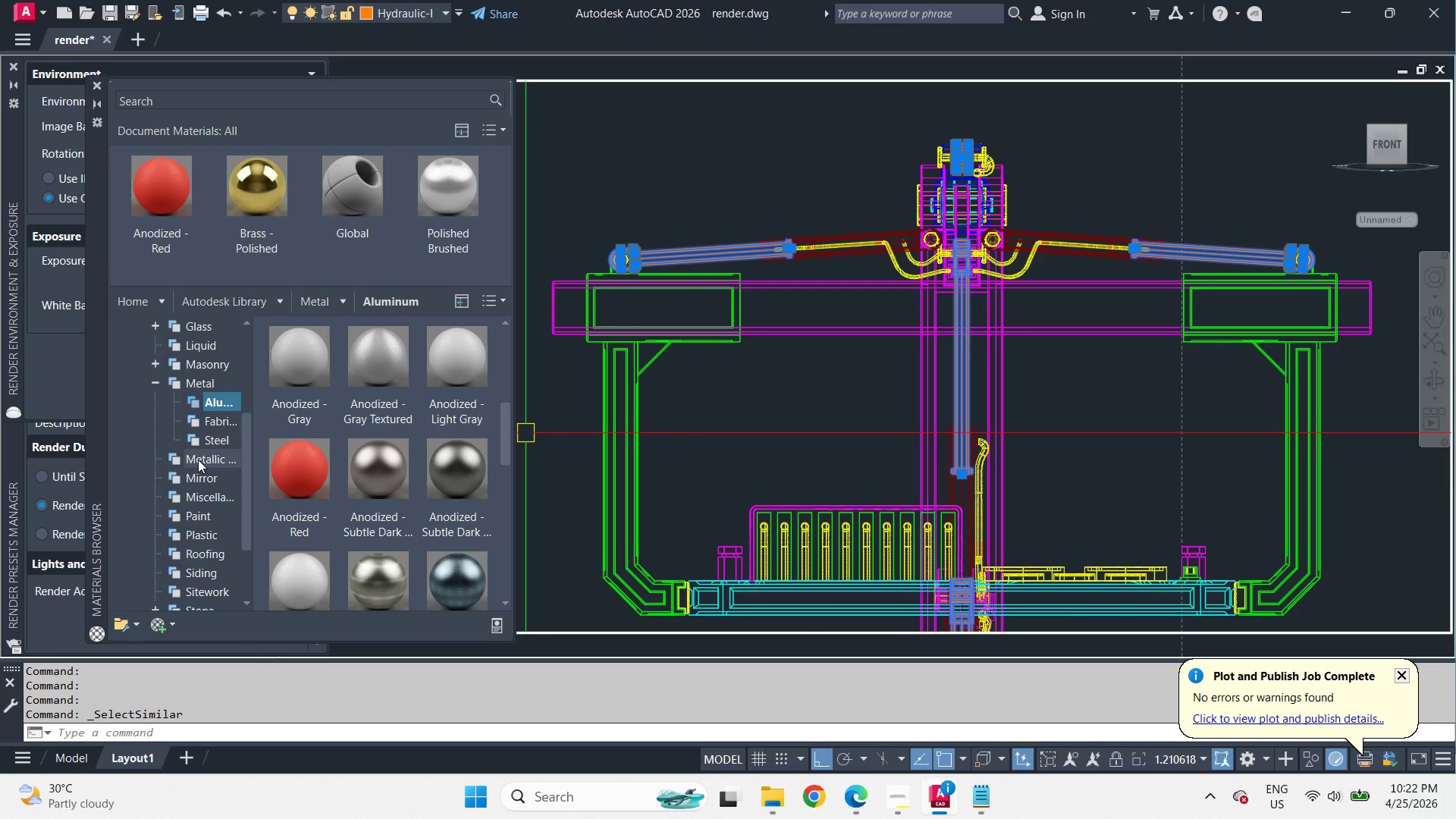 
wait(6.69)
 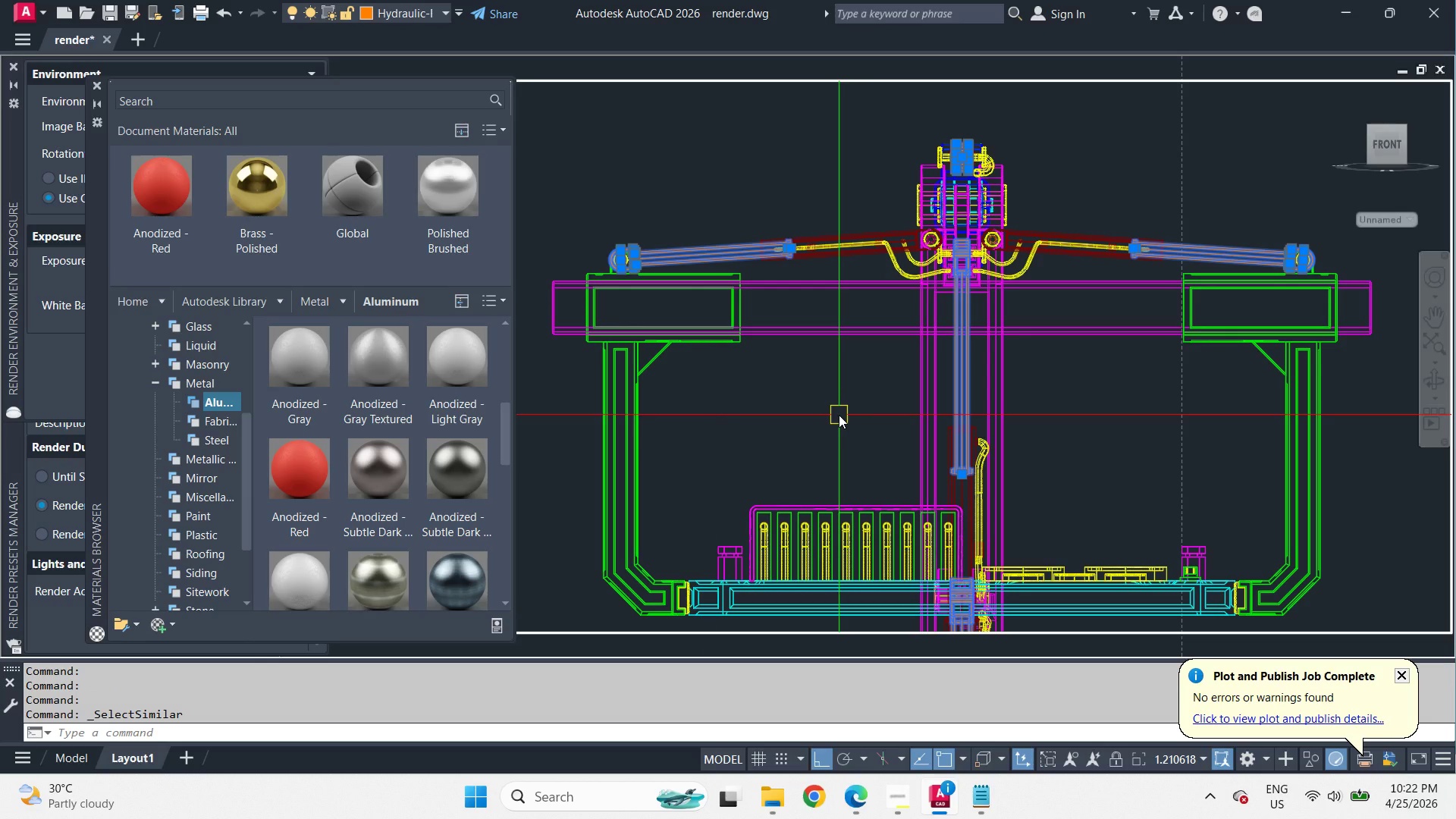 
scroll: coordinate [396, 468], scroll_direction: up, amount: 4.0
 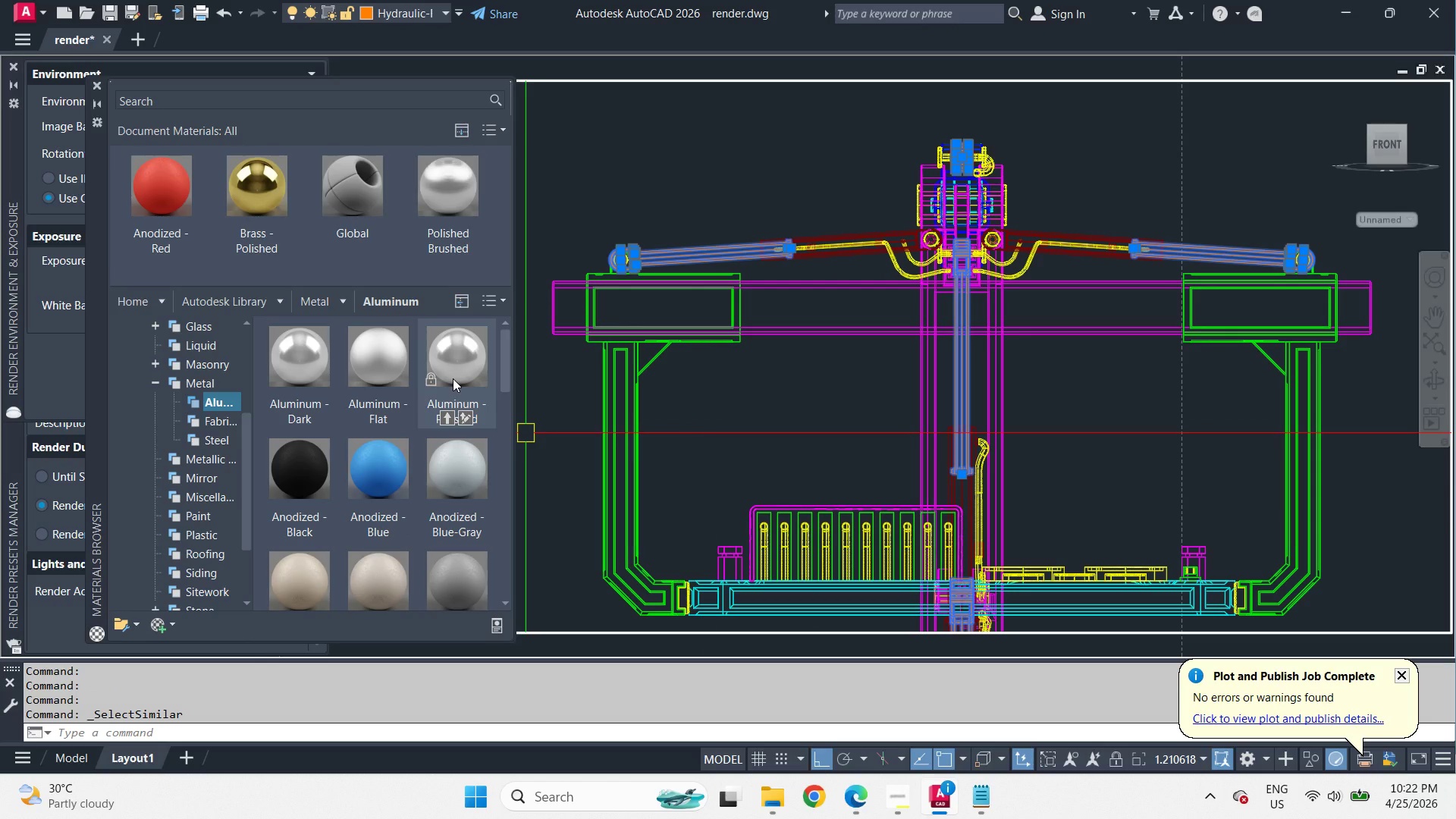 
right_click([455, 372])
 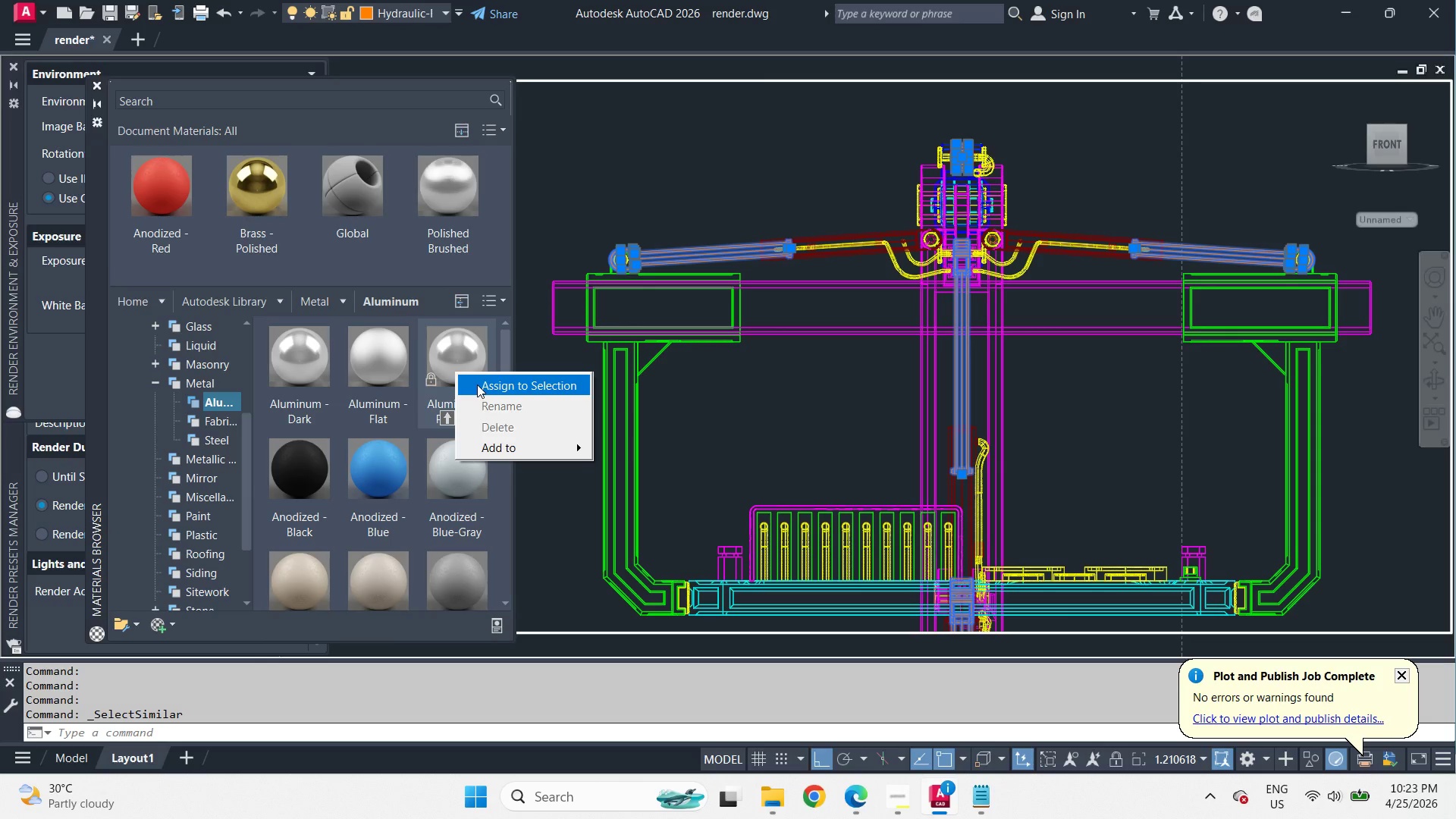 
left_click([477, 384])
 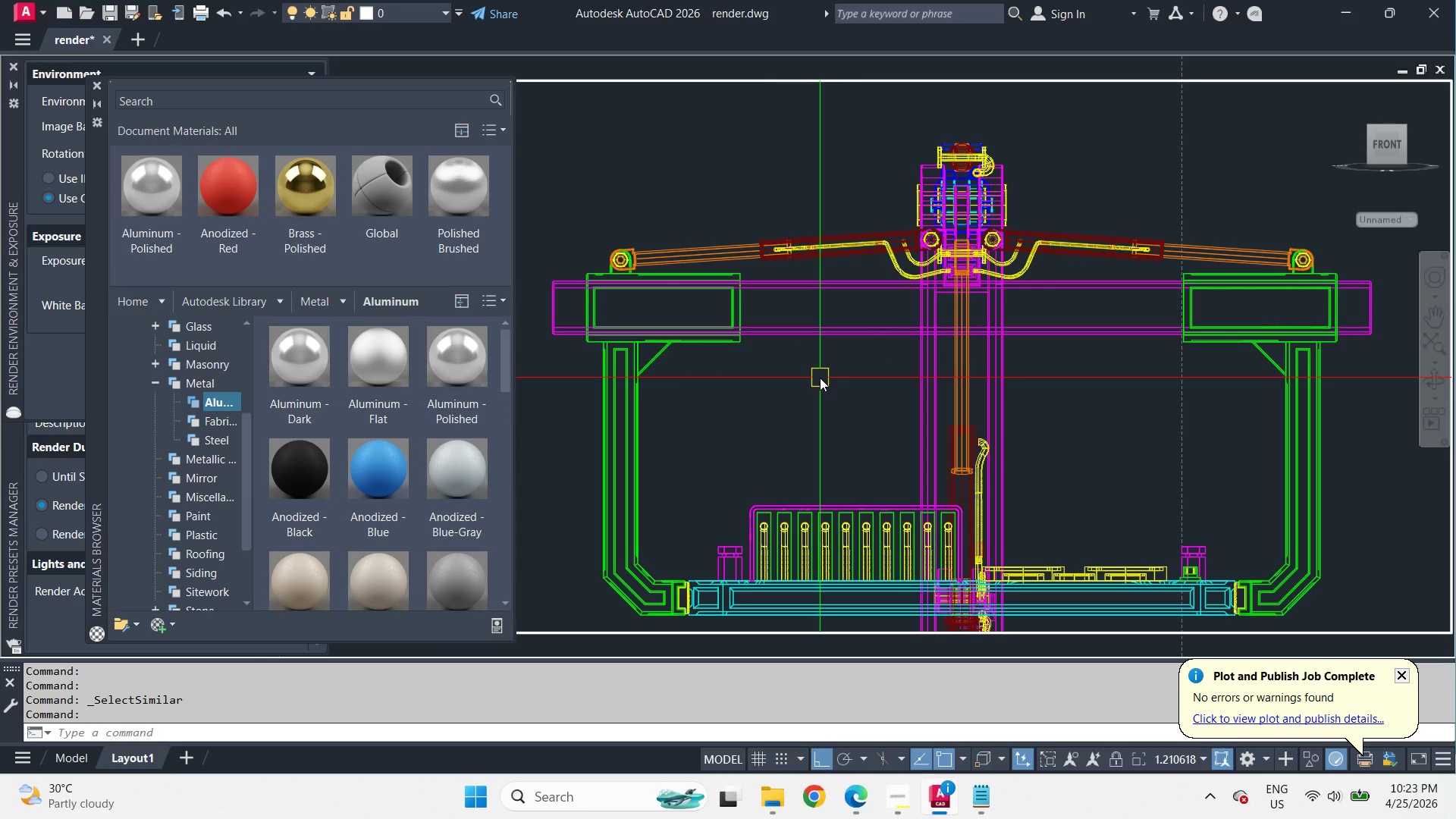 
key(Escape)
 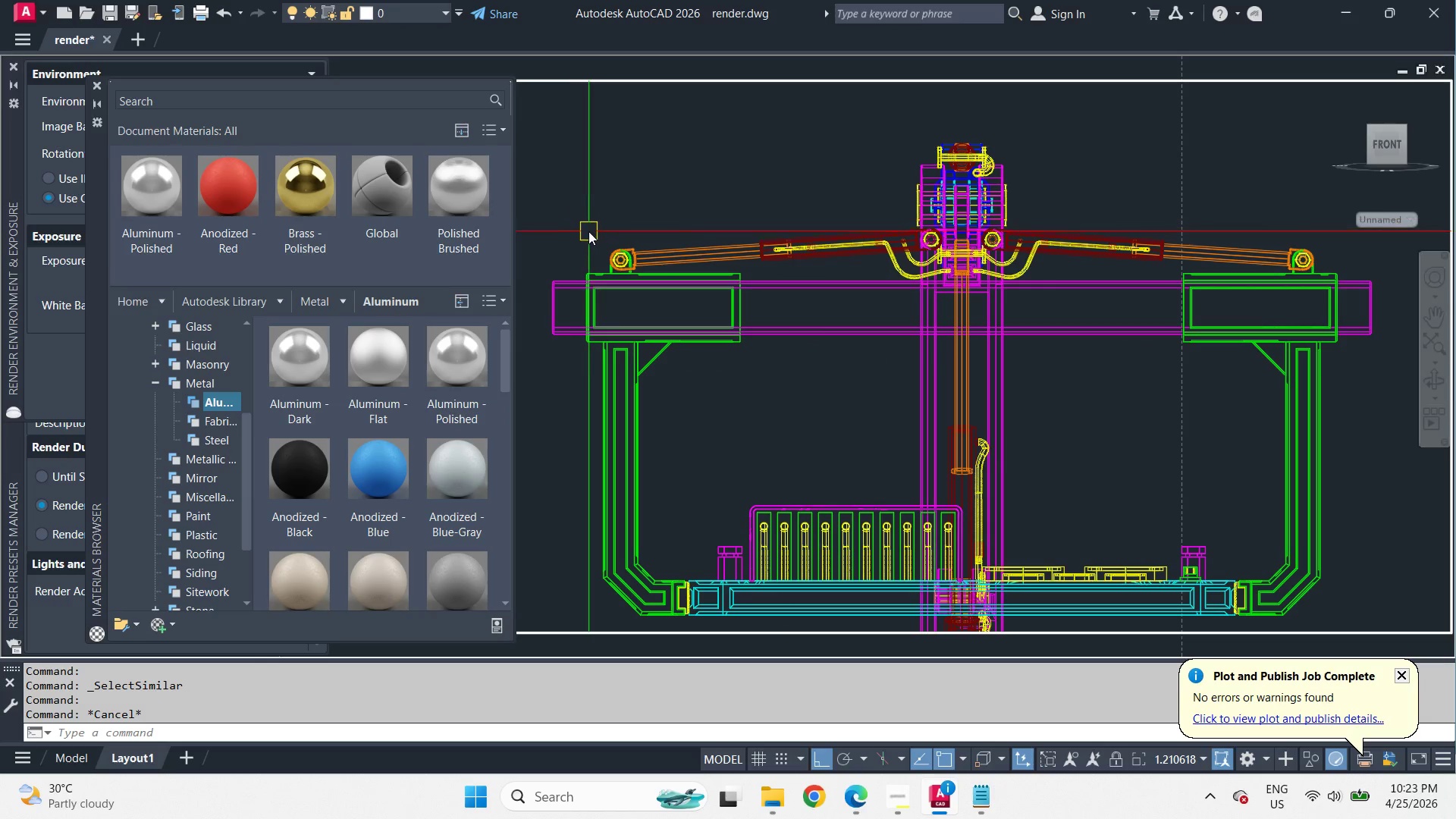 
scroll: coordinate [598, 247], scroll_direction: up, amount: 4.0
 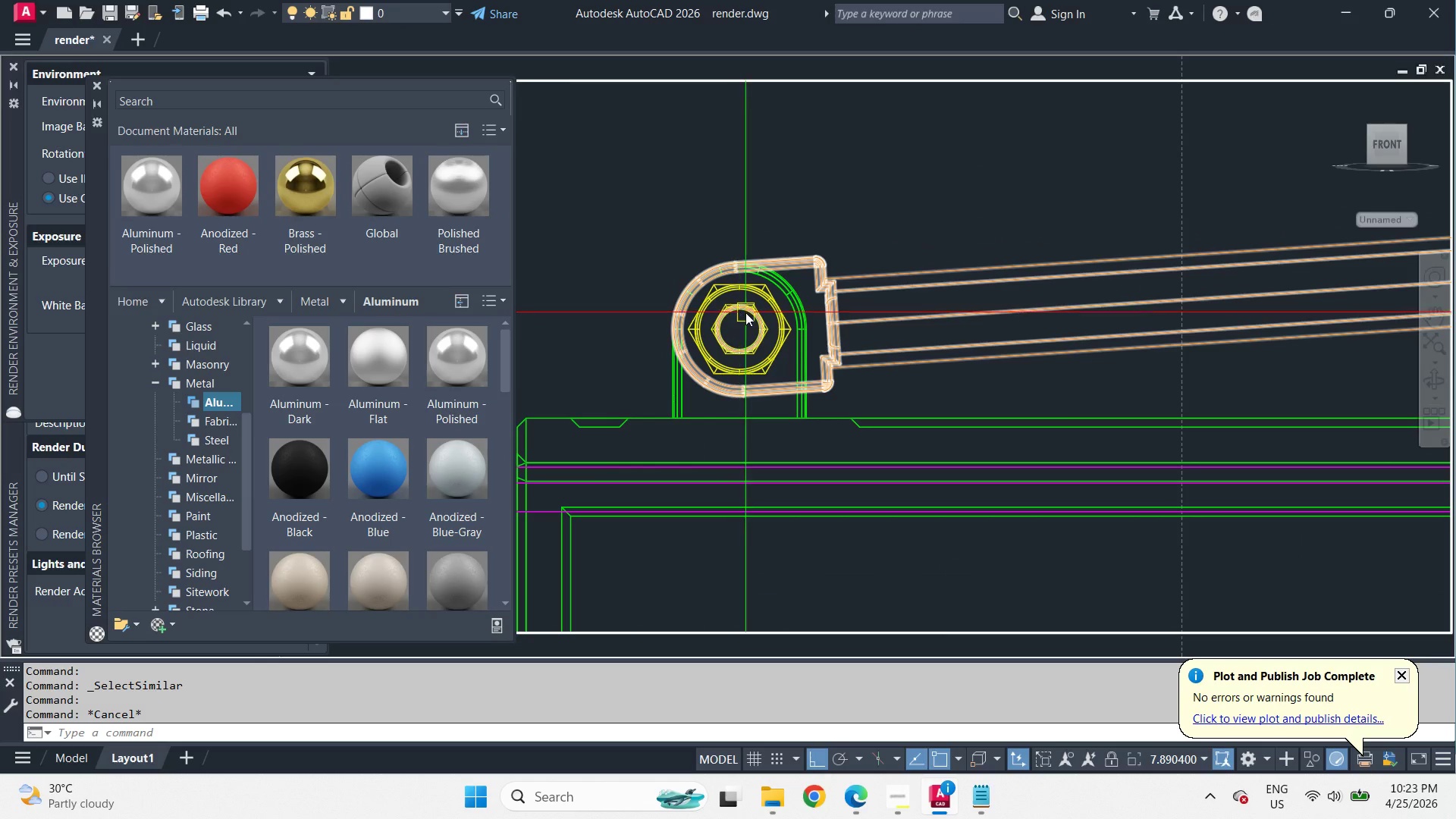 
left_click([746, 312])
 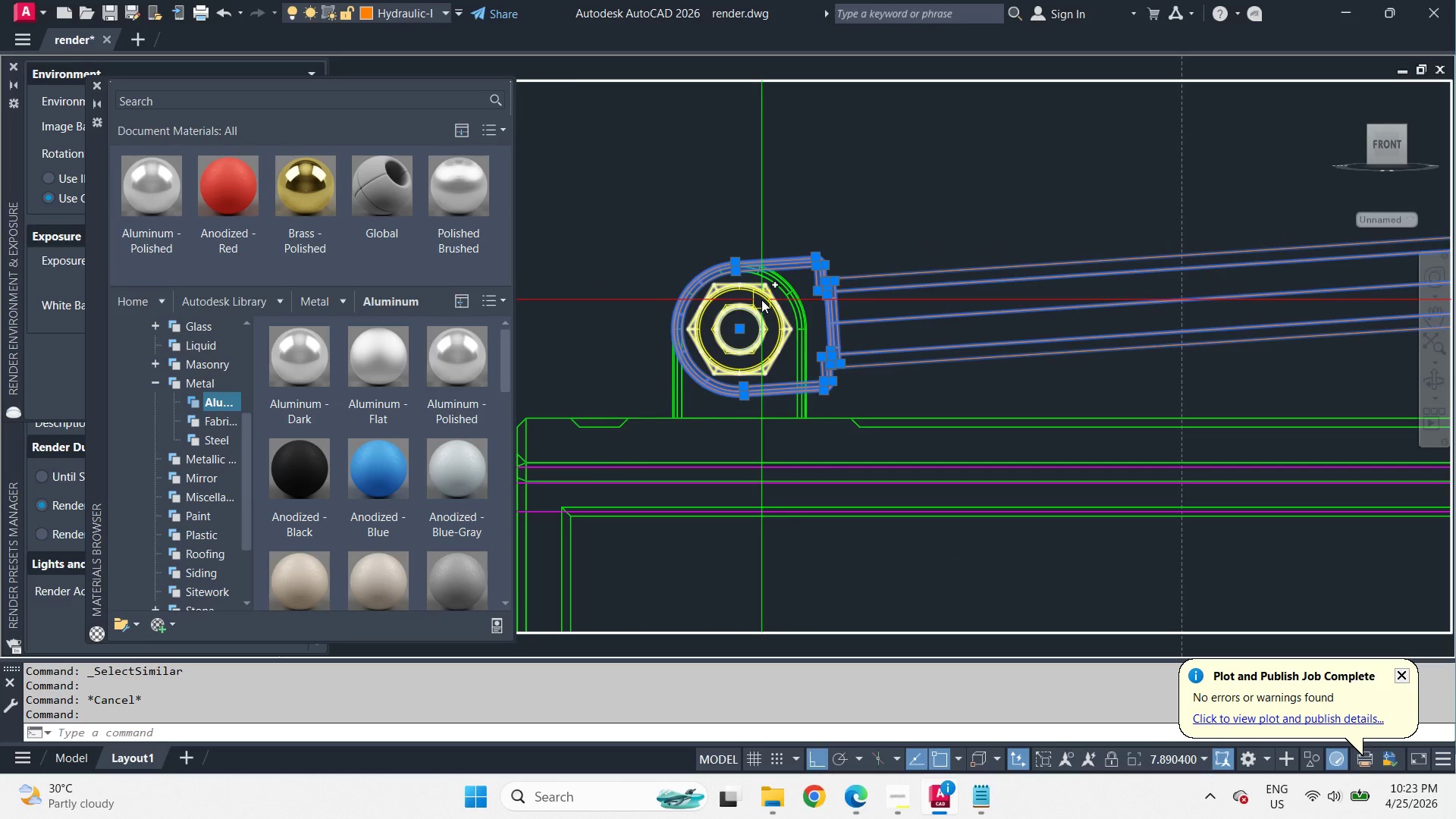 
key(Escape)
 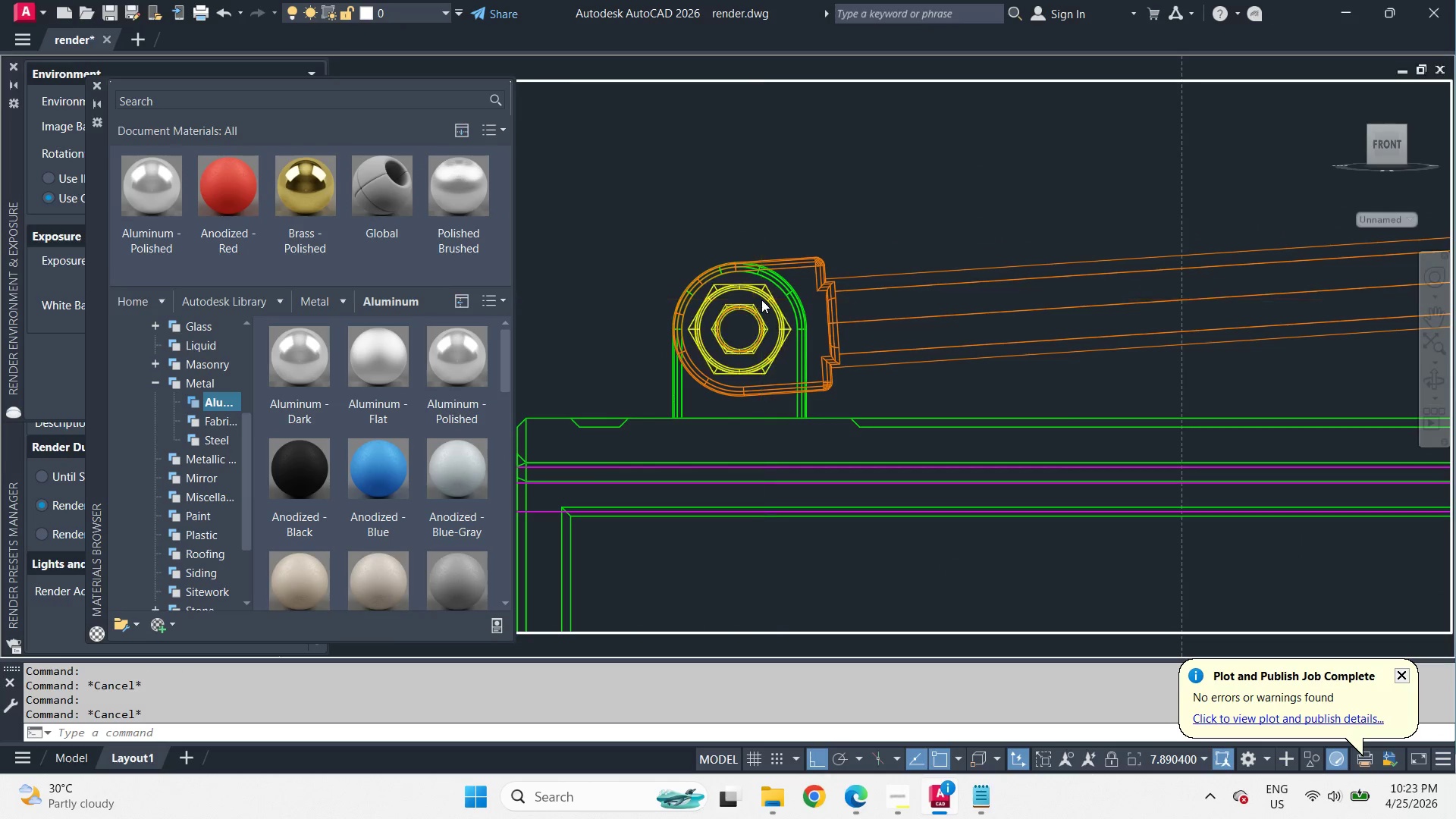 
left_click([761, 300])
 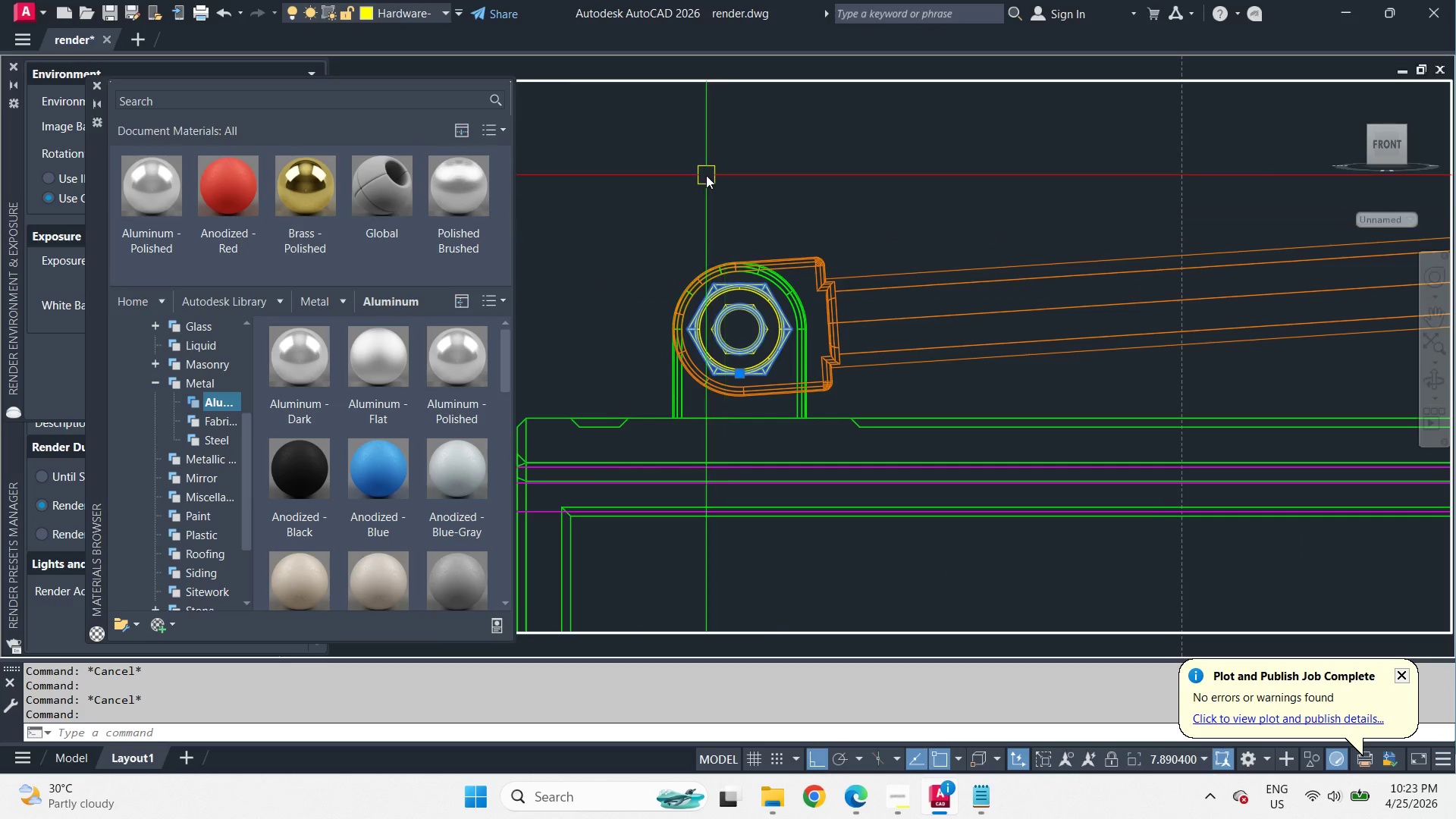 
right_click([706, 175])
 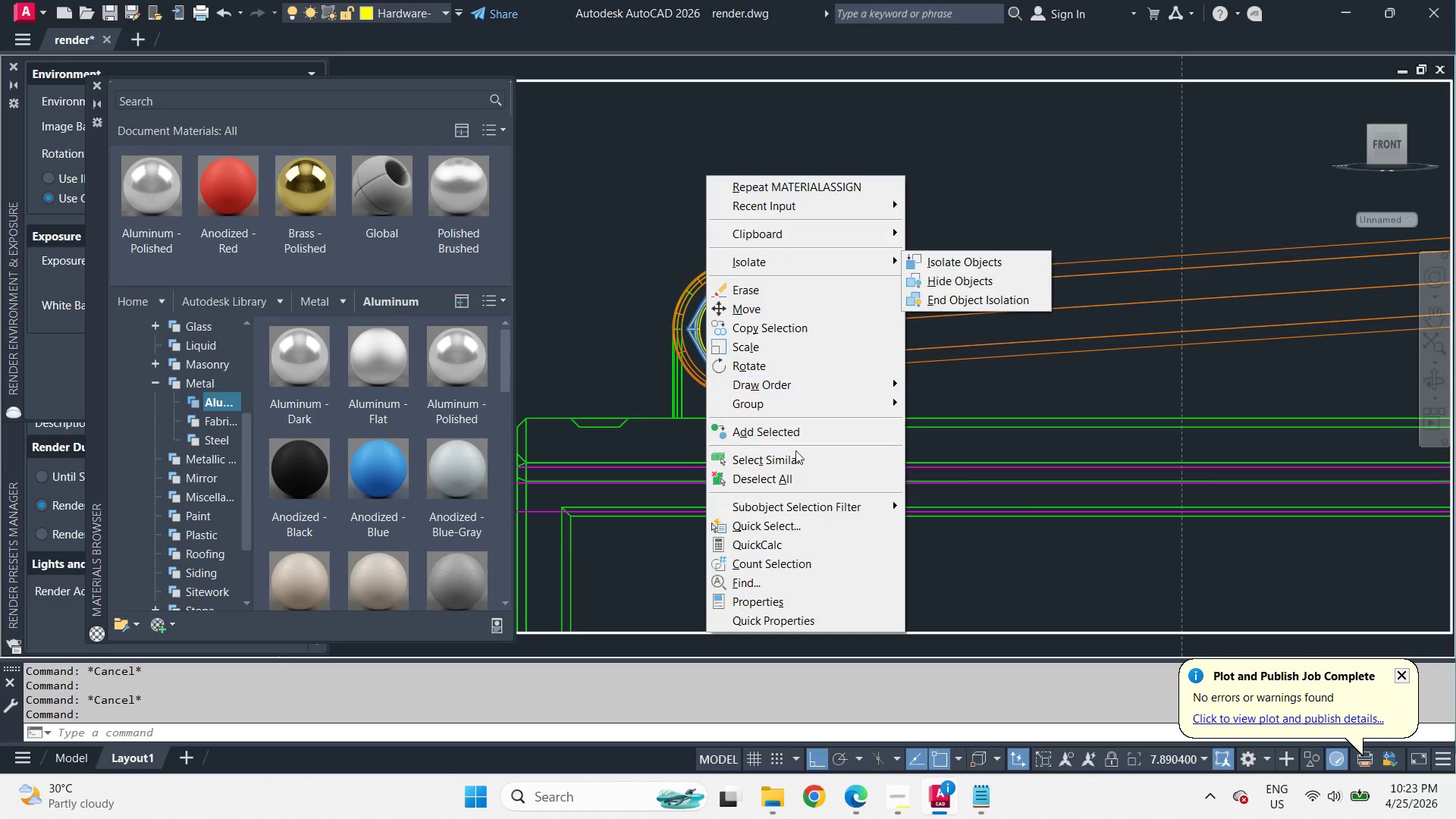 
left_click([792, 455])
 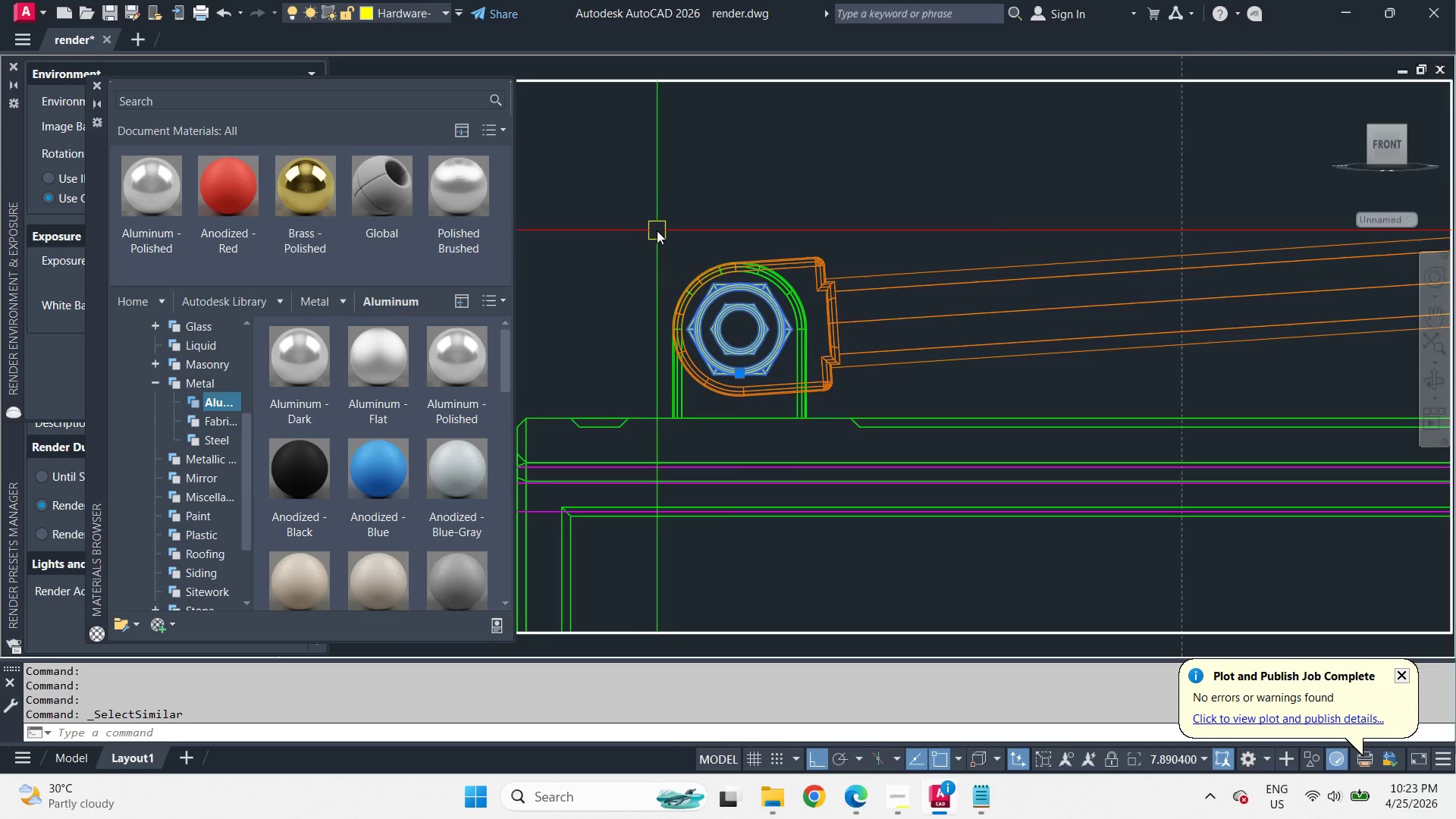 
scroll: coordinate [642, 231], scroll_direction: down, amount: 4.0
 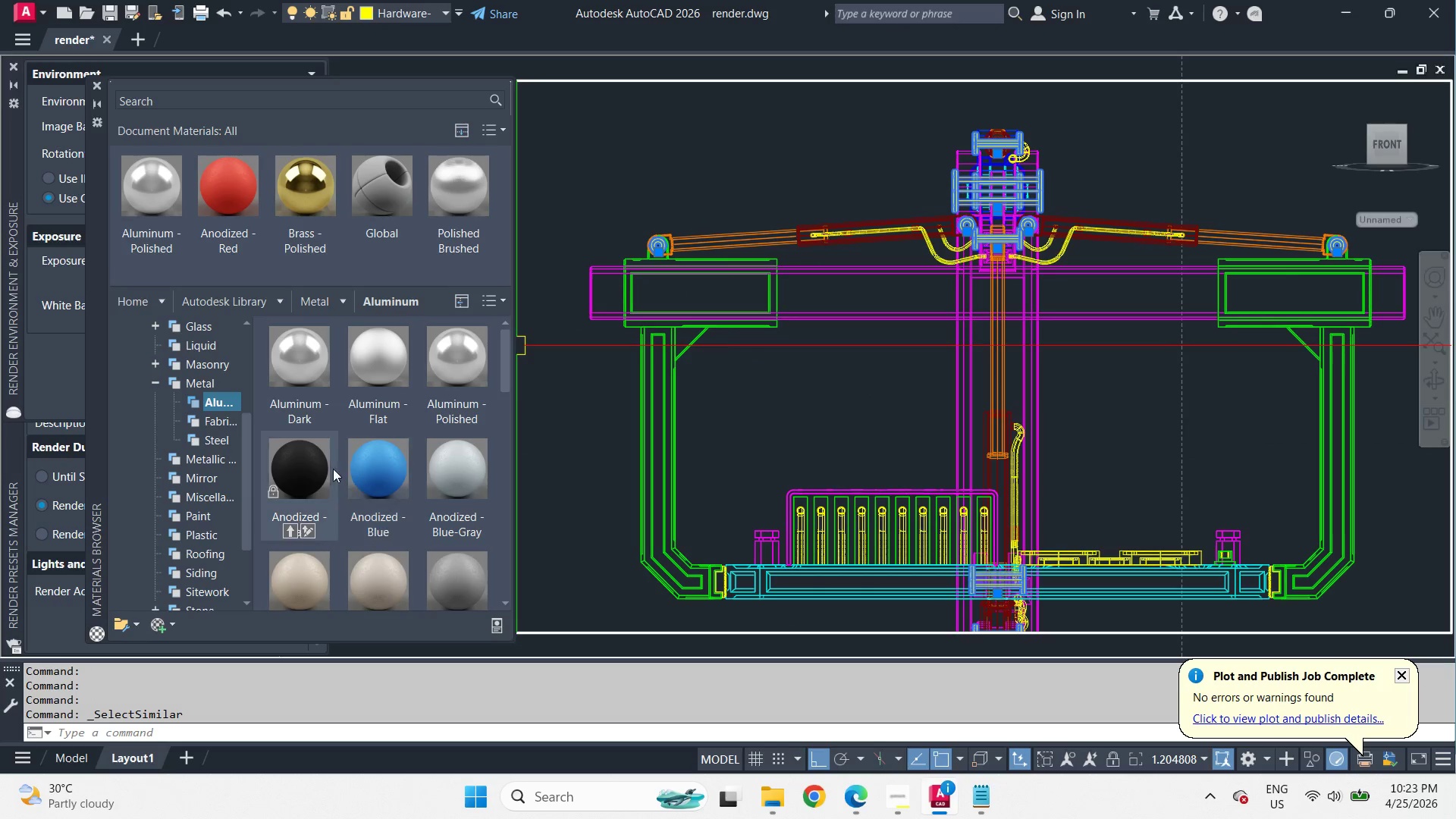 
right_click([314, 476])
 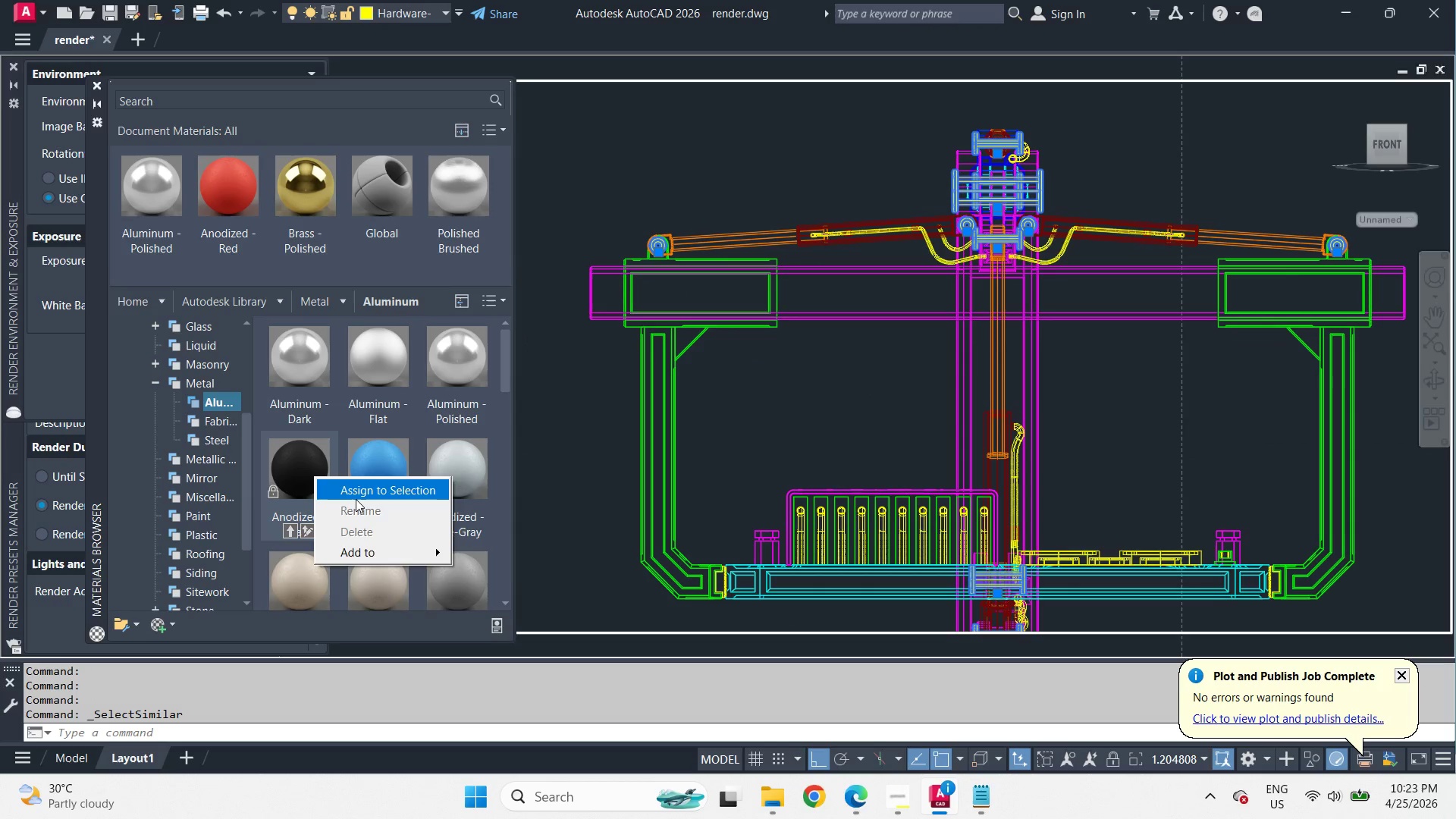 
left_click([356, 499])
 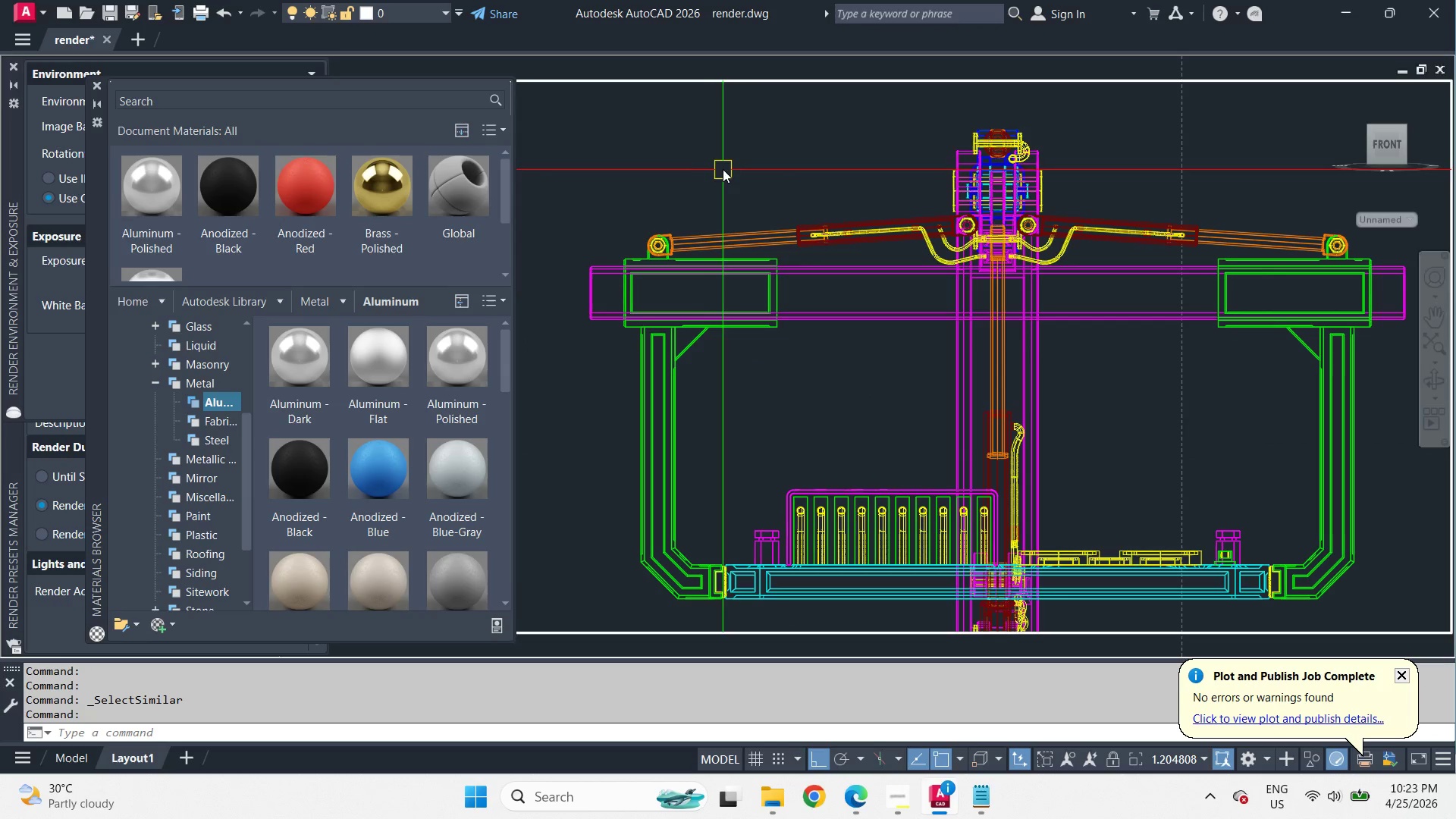 
key(Escape)
 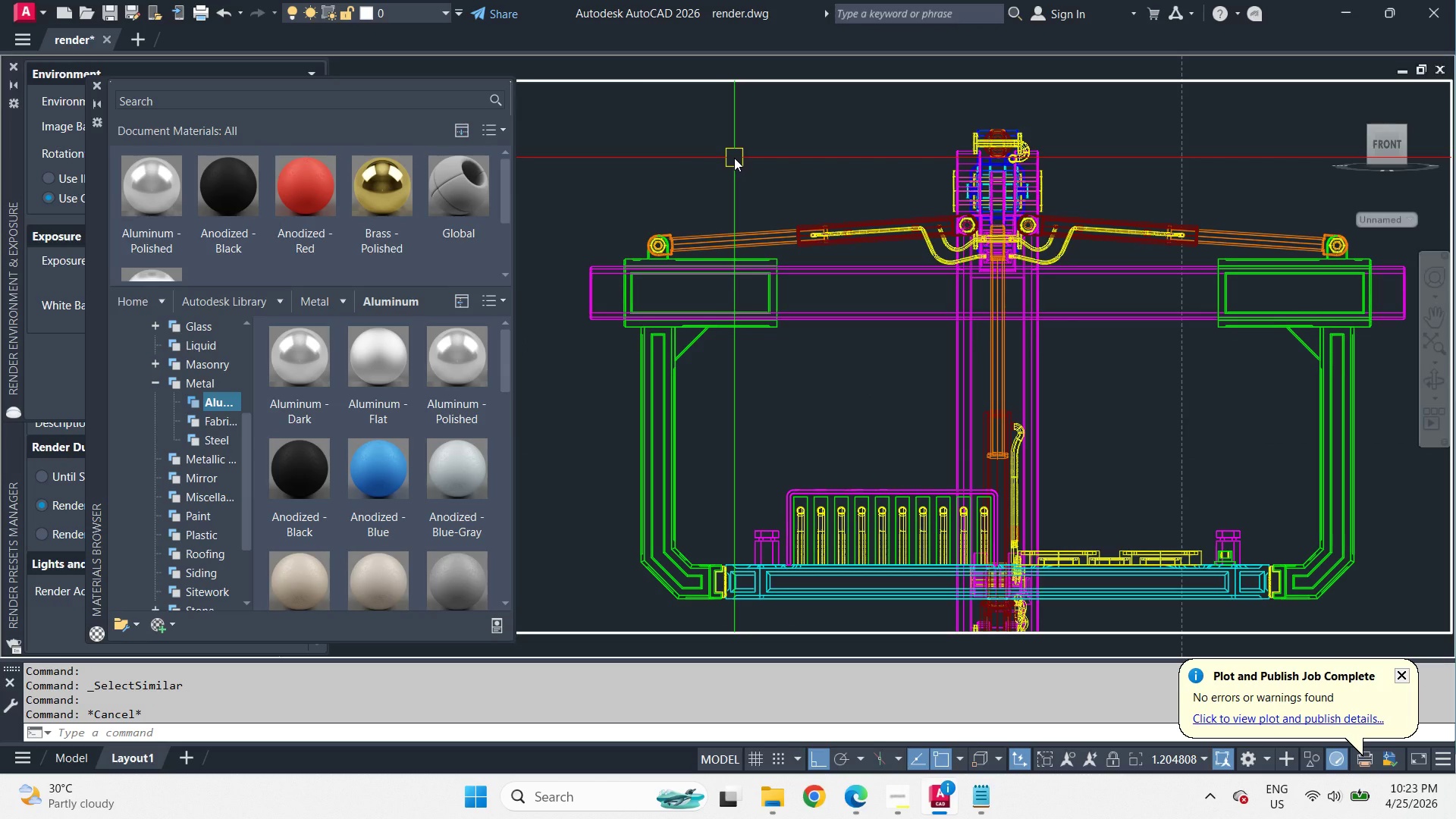 
scroll: coordinate [734, 158], scroll_direction: down, amount: 2.0
 